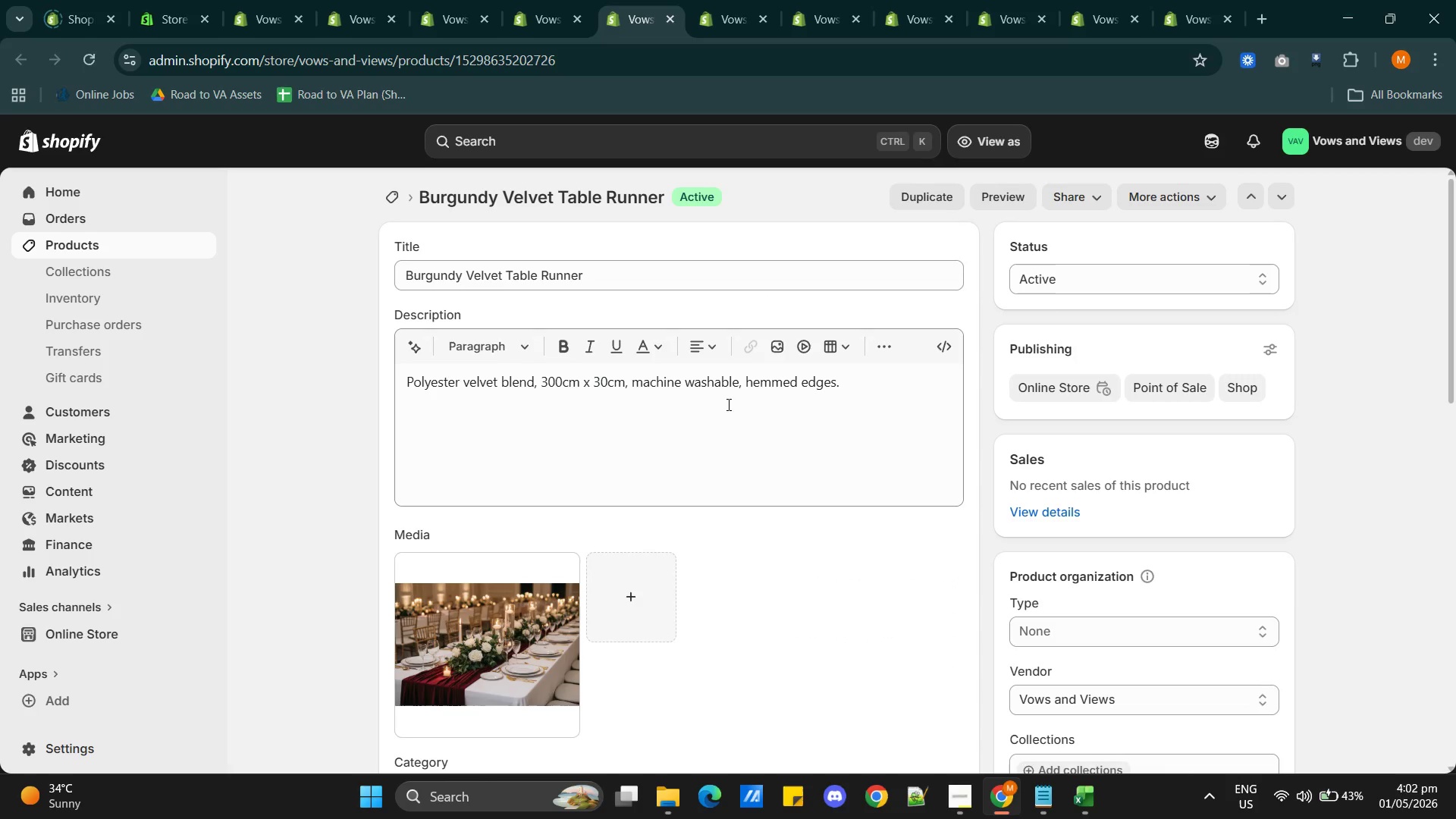 
scroll: coordinate [716, 494], scroll_direction: down, amount: 13.0
 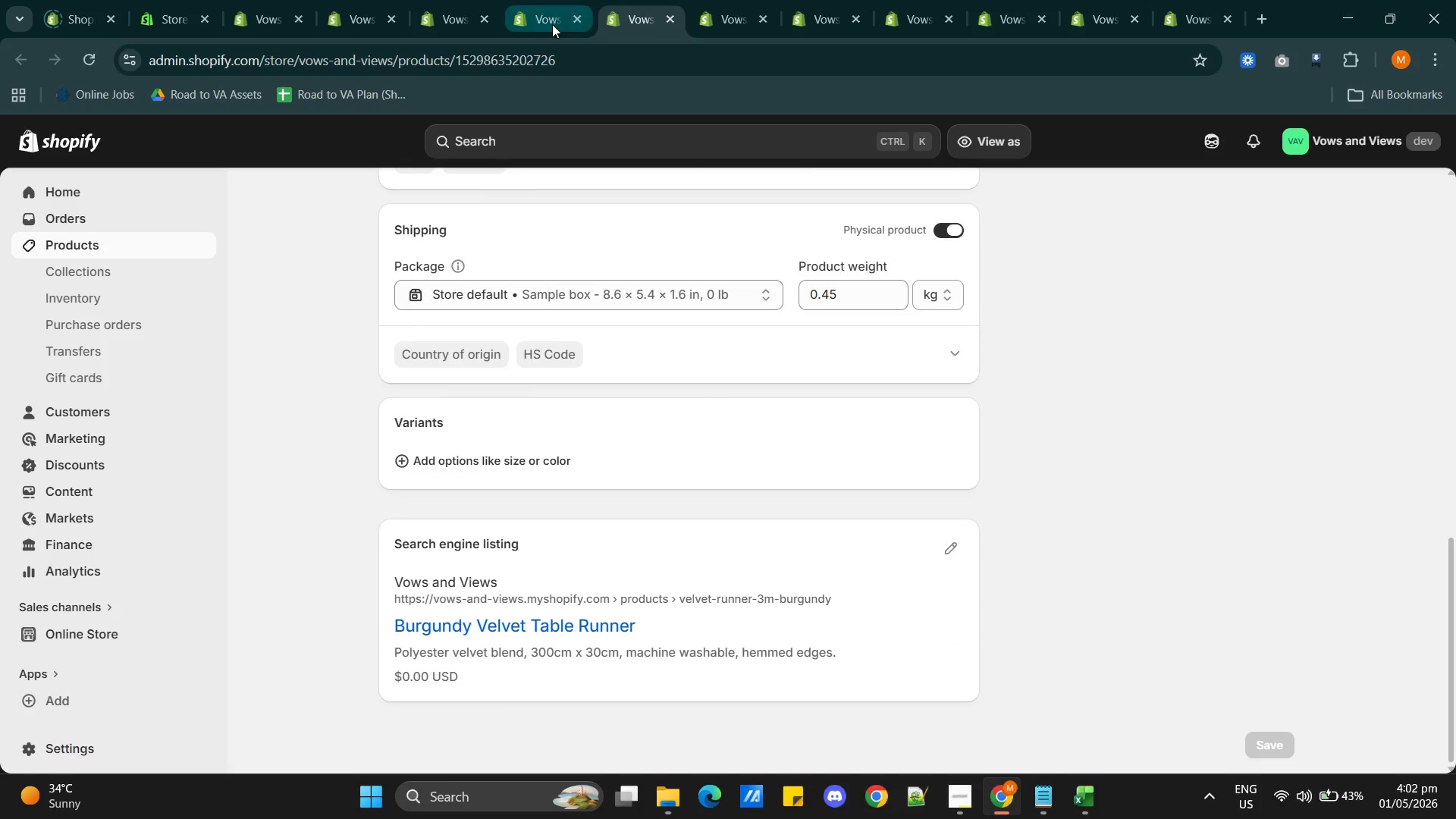 
left_click([538, 19])
 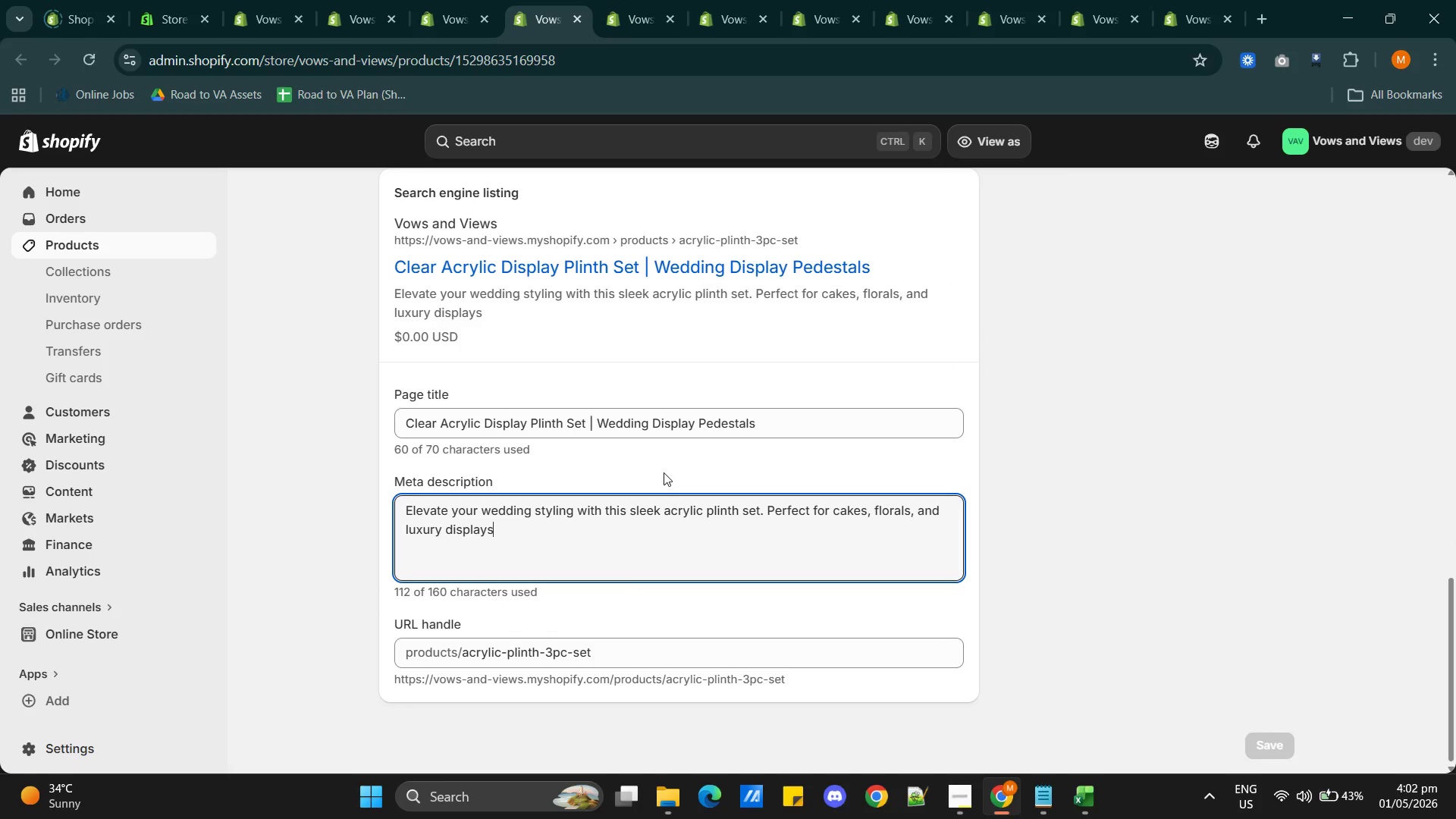 
scroll: coordinate [662, 467], scroll_direction: up, amount: 1.0
 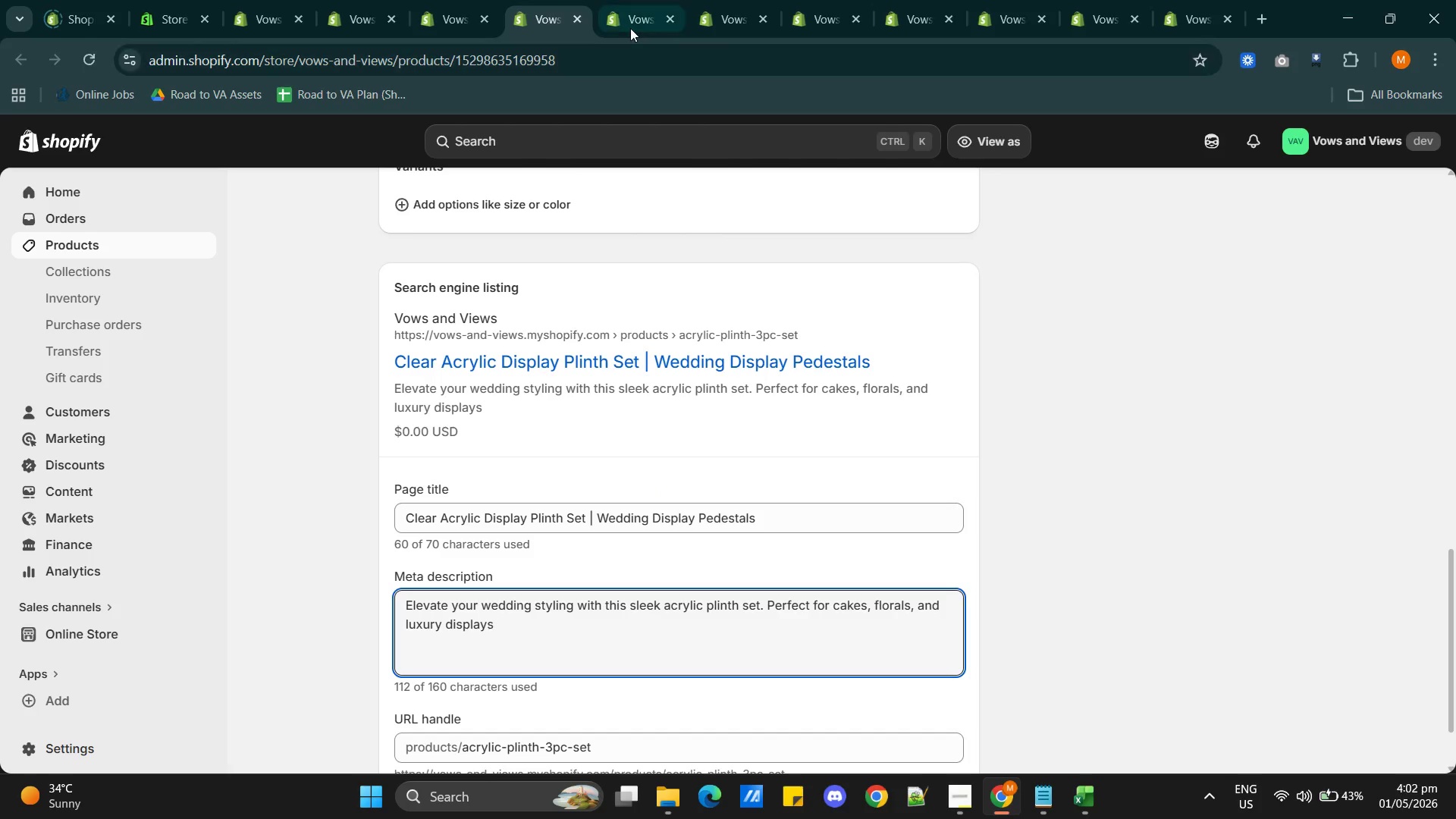 
left_click([630, 28])
 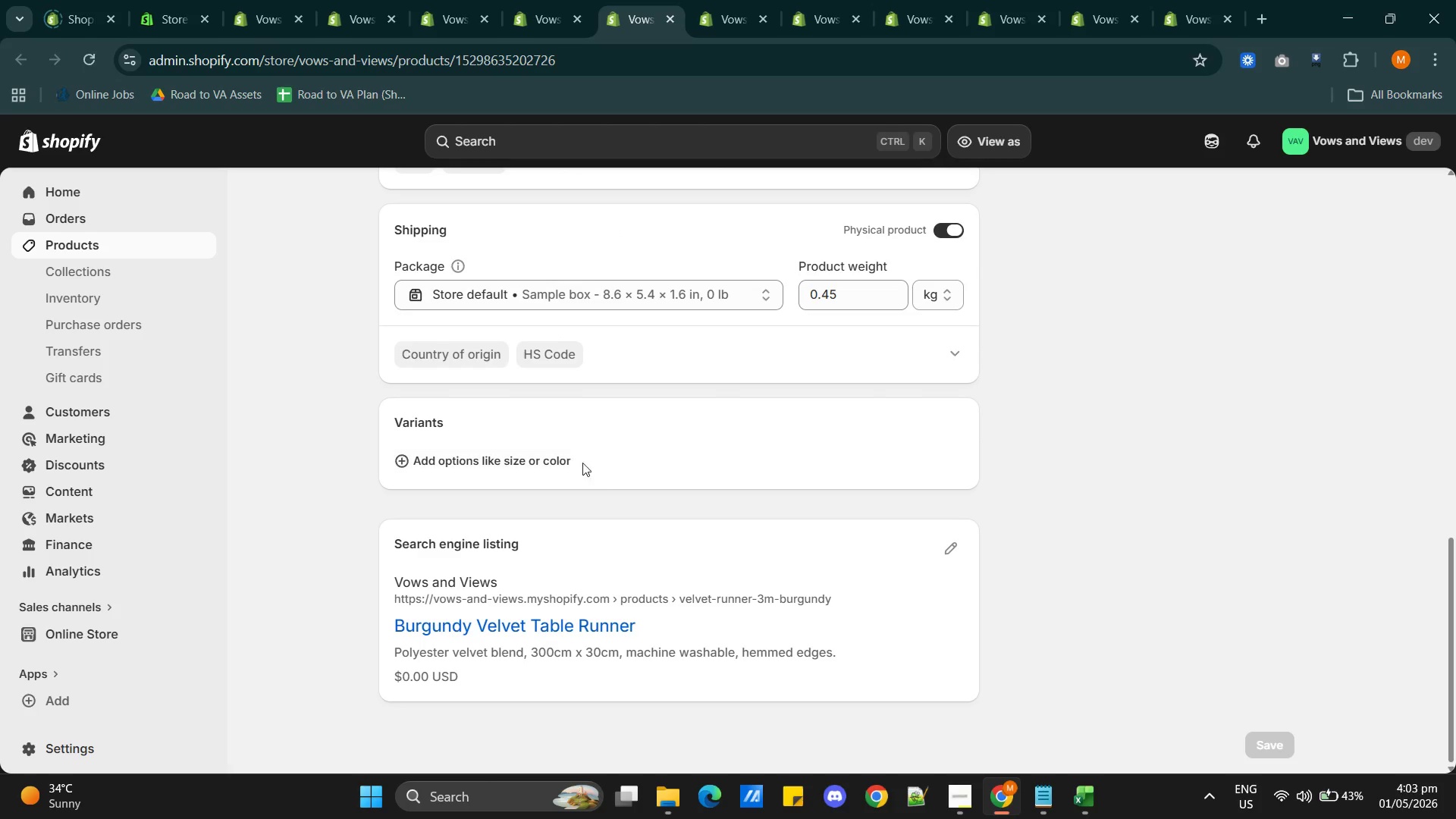 
scroll: coordinate [618, 497], scroll_direction: down, amount: 2.0
 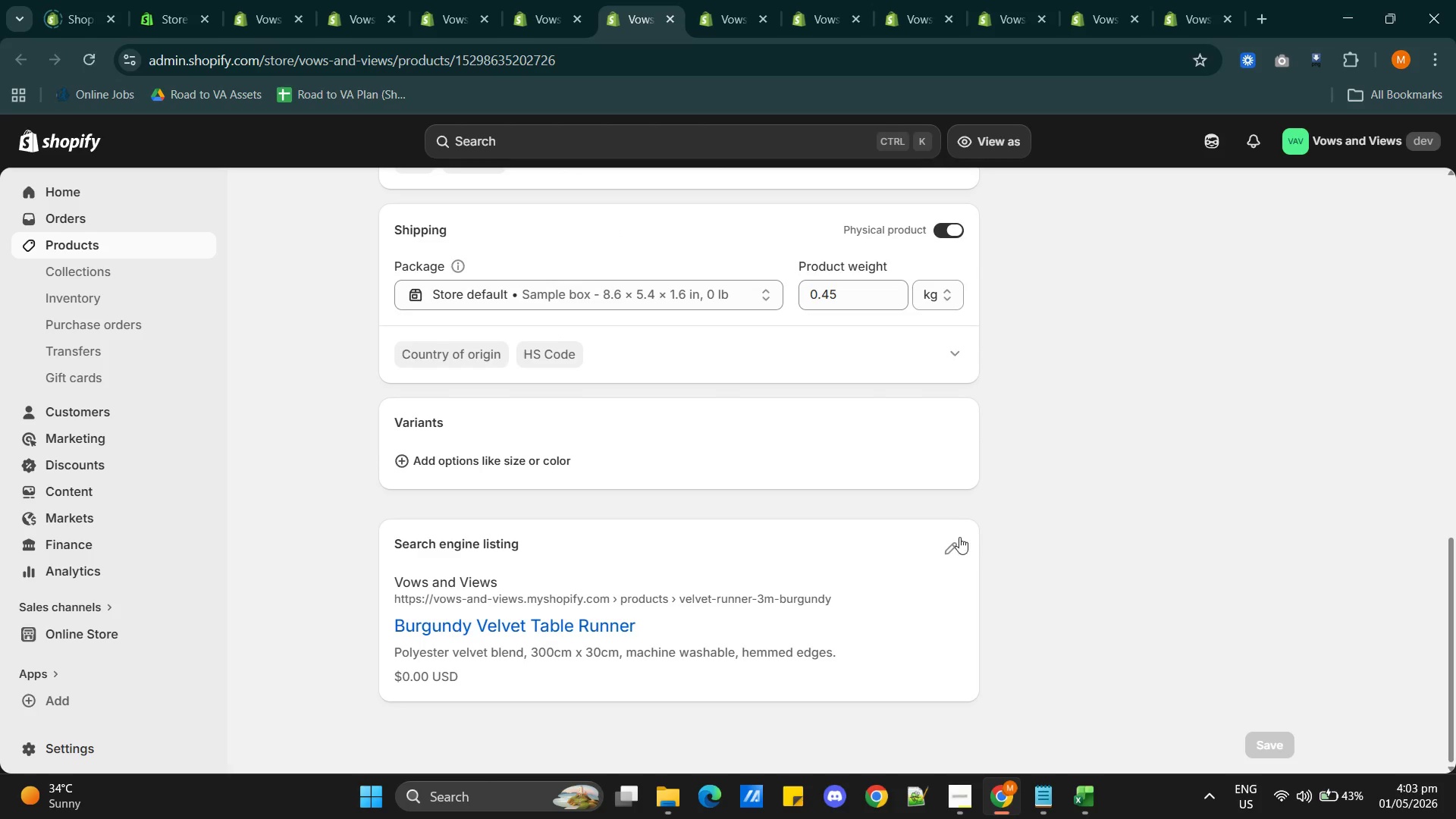 
left_click([951, 543])
 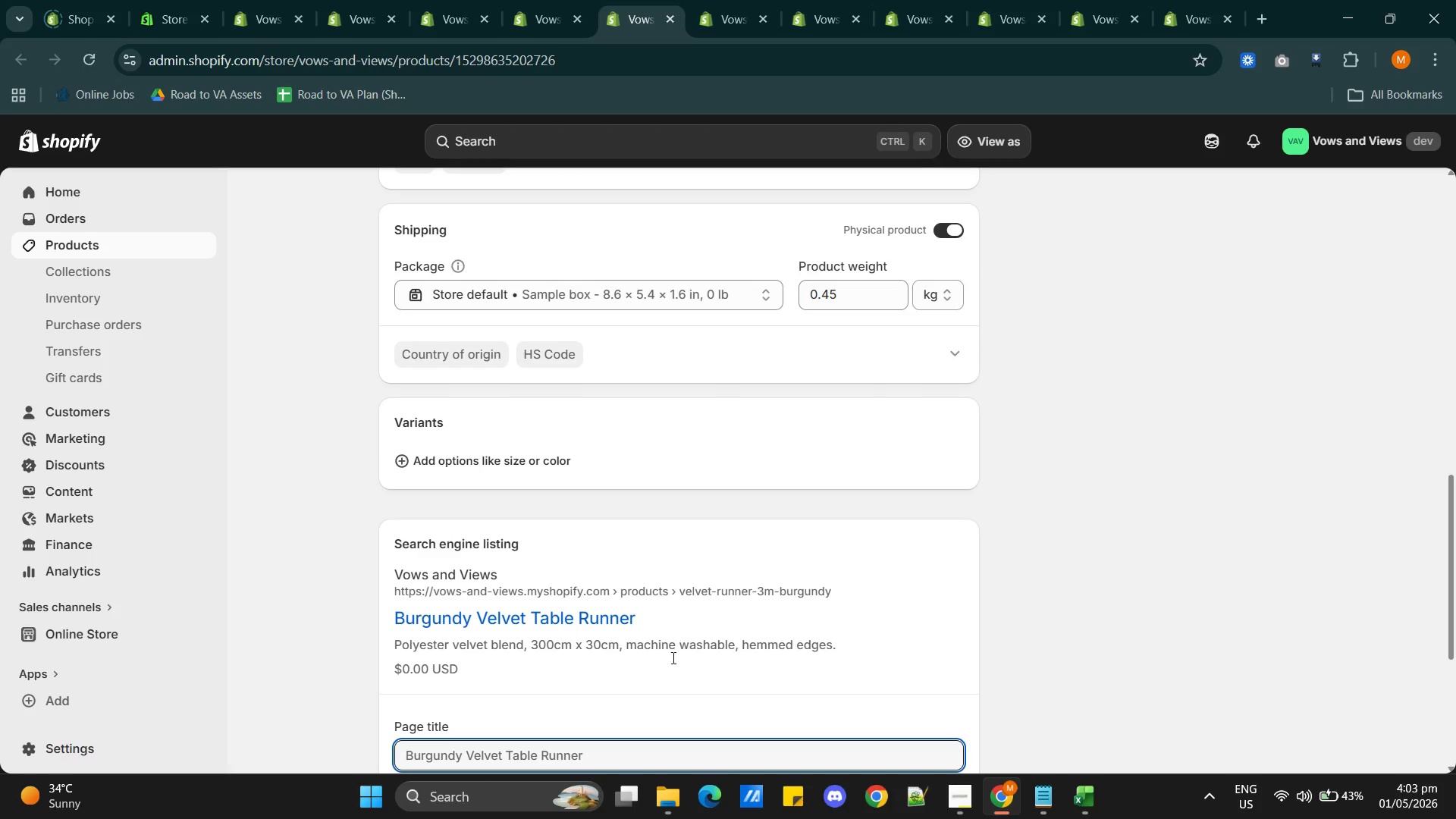 
scroll: coordinate [670, 685], scroll_direction: down, amount: 2.0
 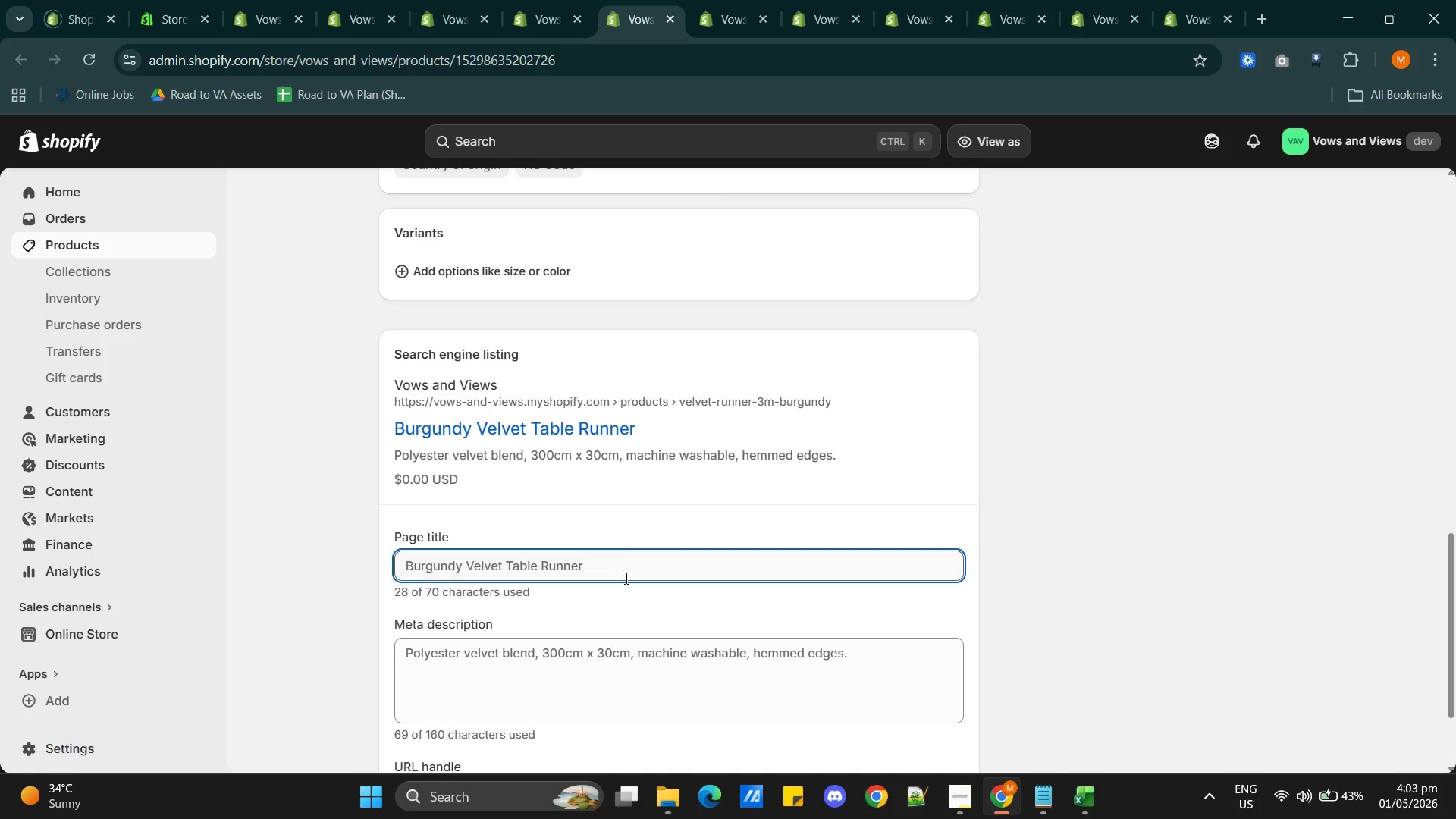 
left_click([631, 561])
 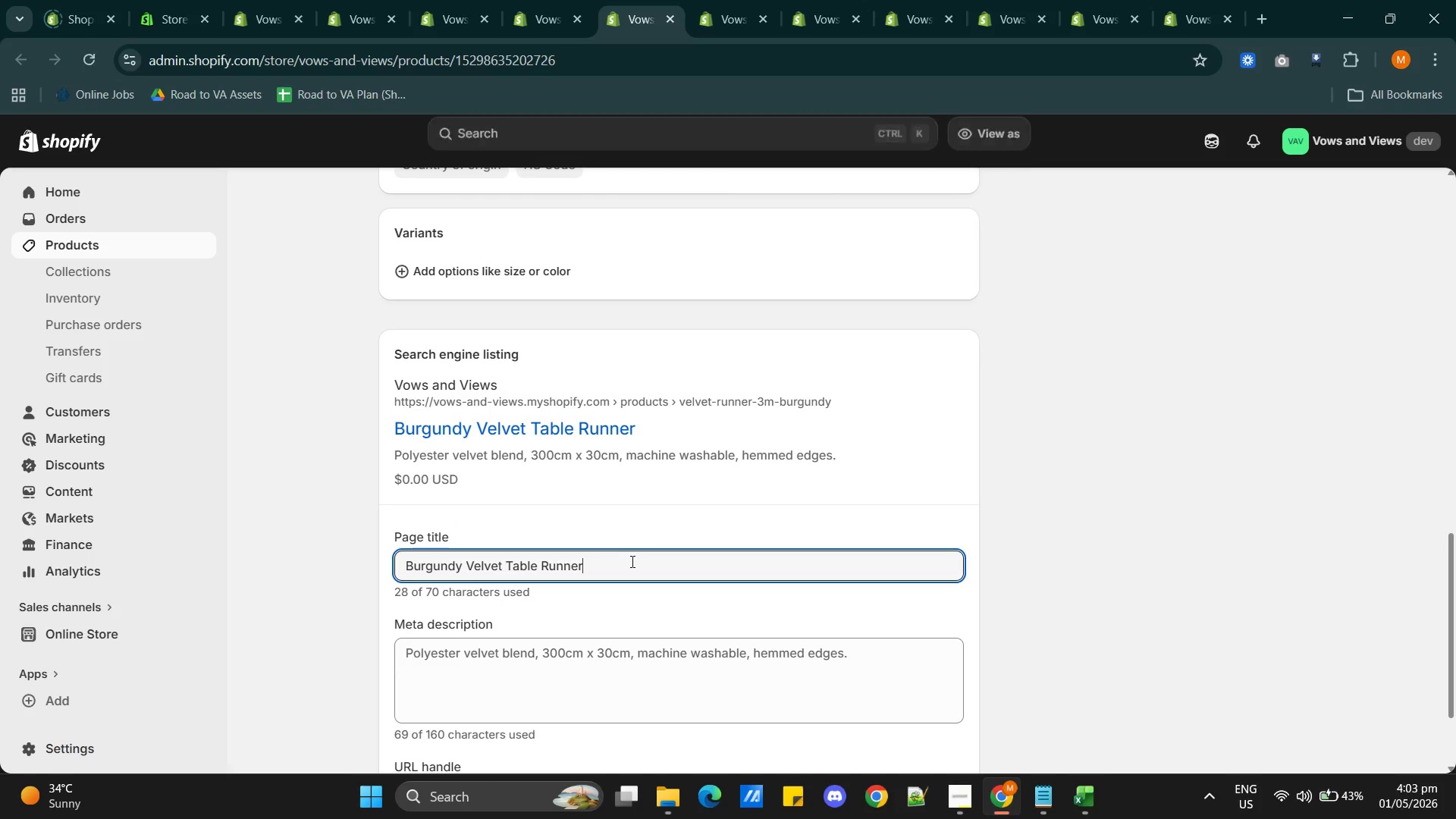 
key(Space)
 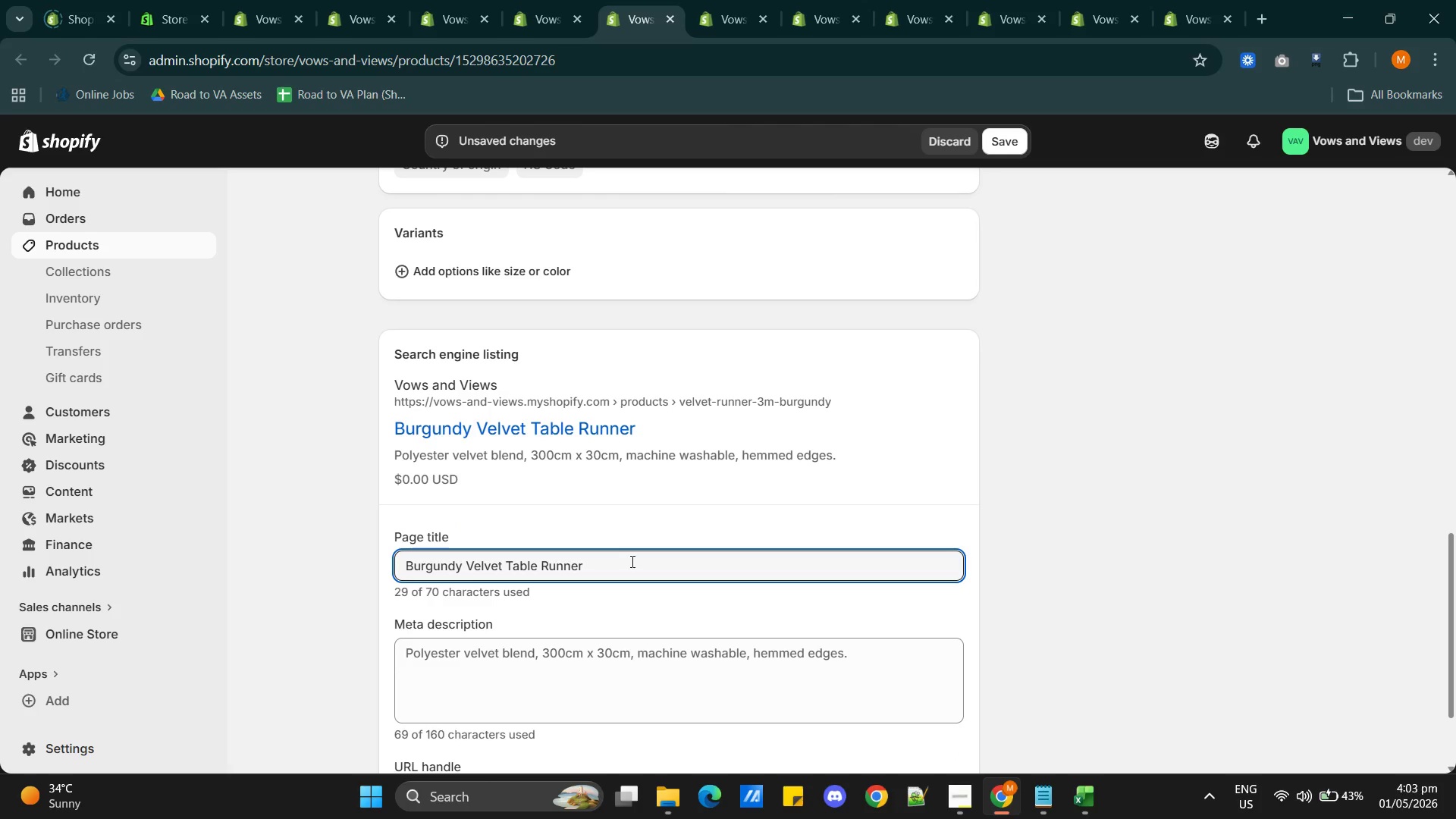 
key(Shift+Backslash)
 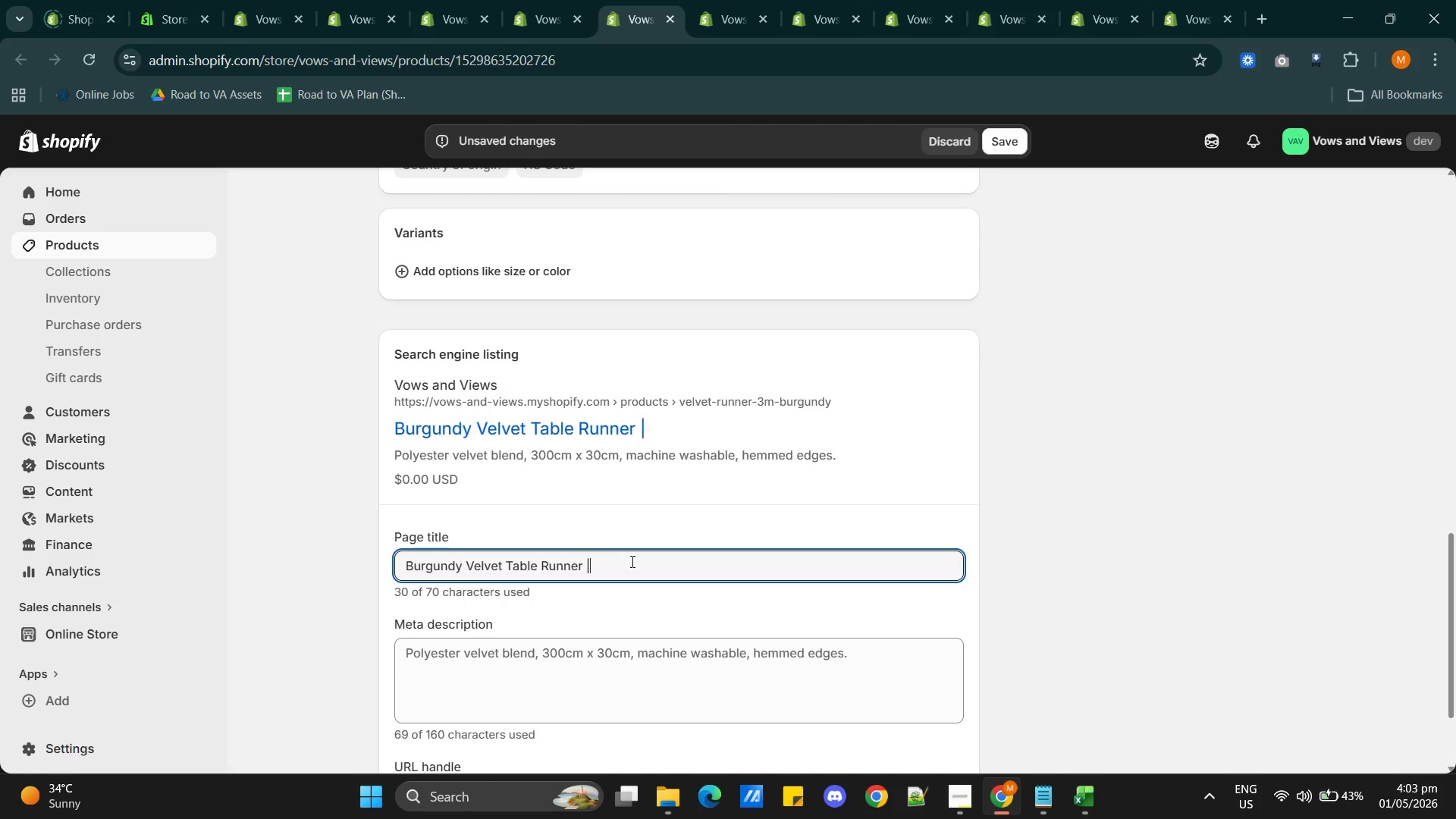 
key(Space)
 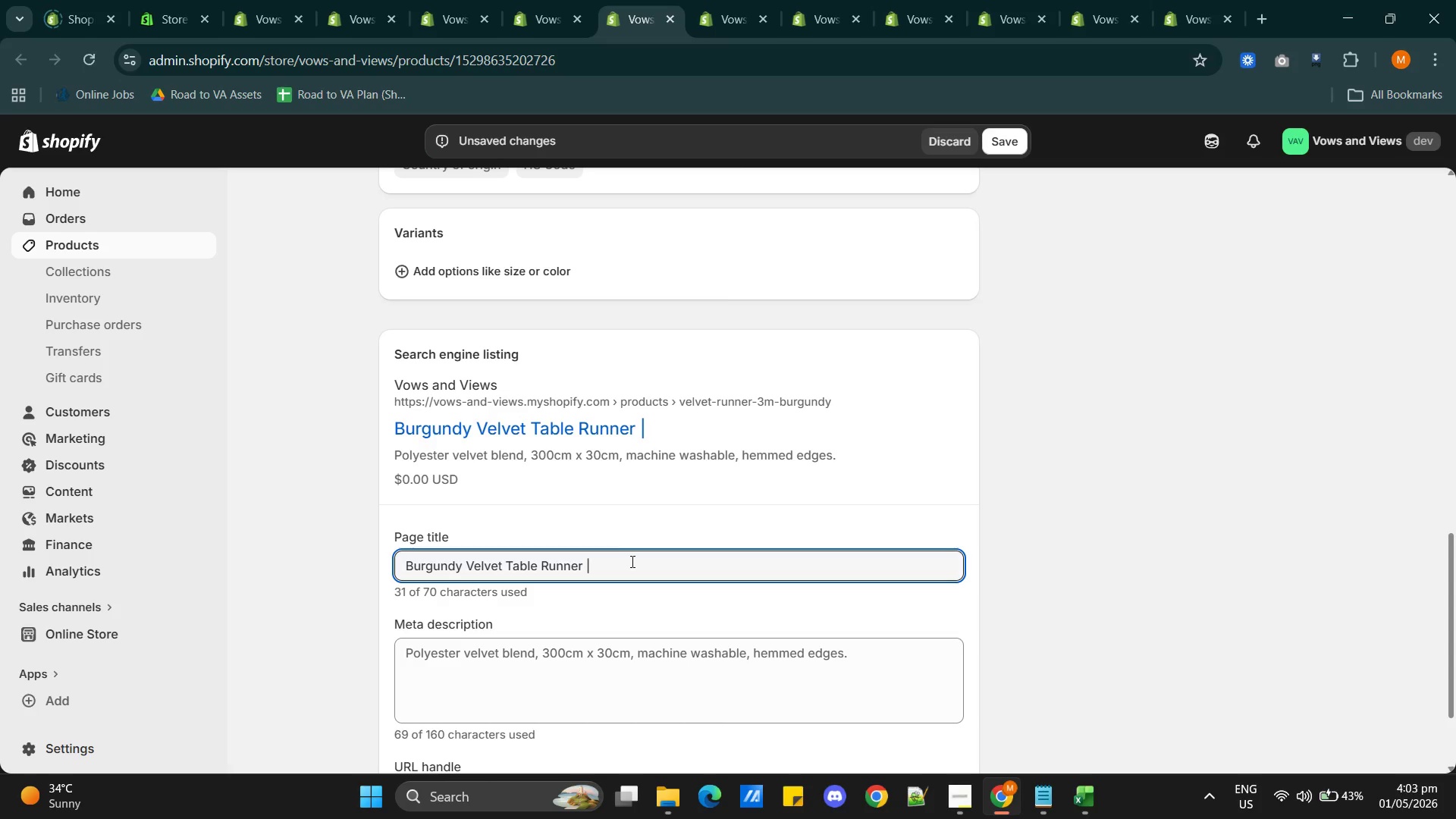 
wait(12.03)
 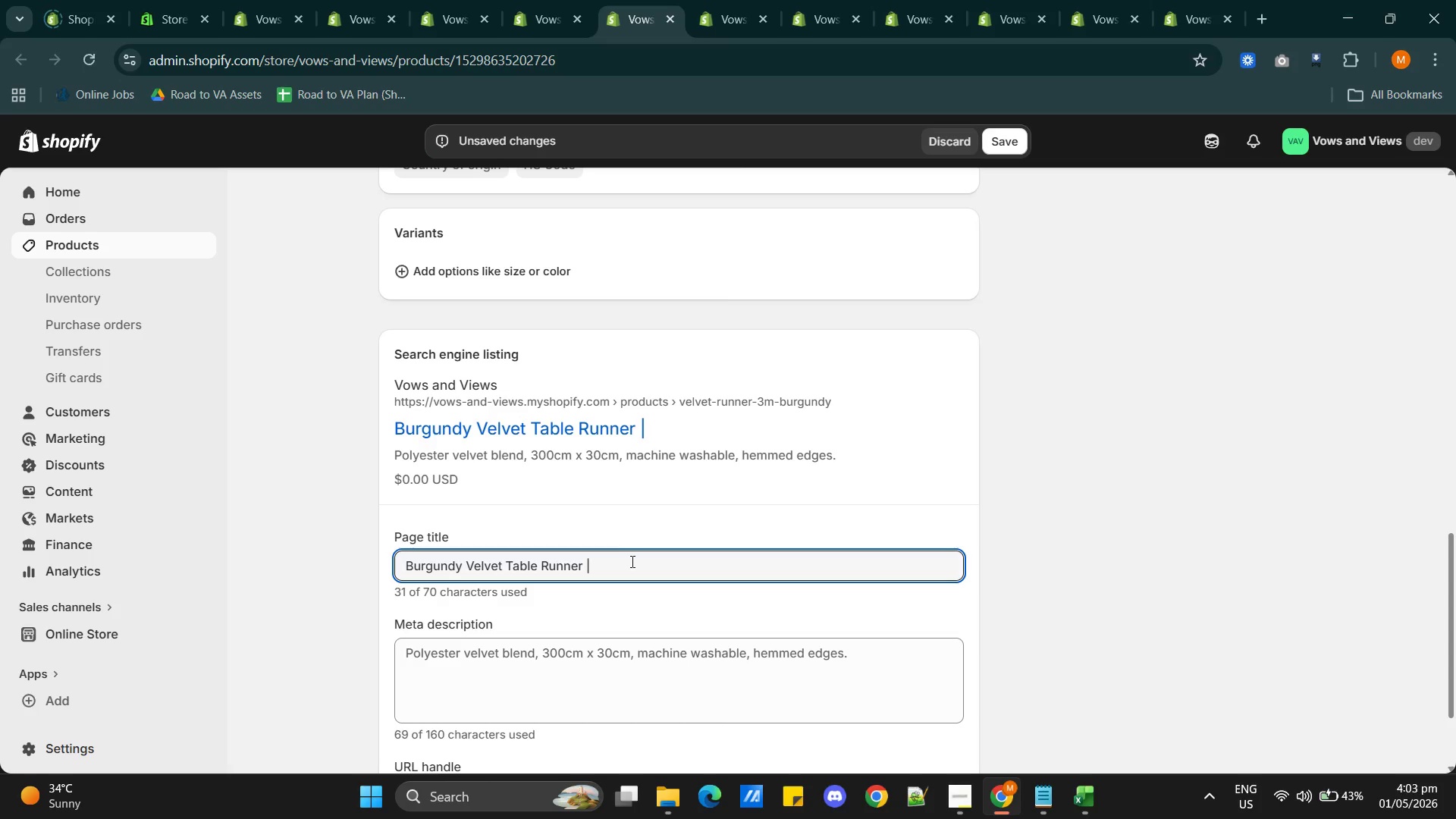 
type(Table Wedding Decor)
 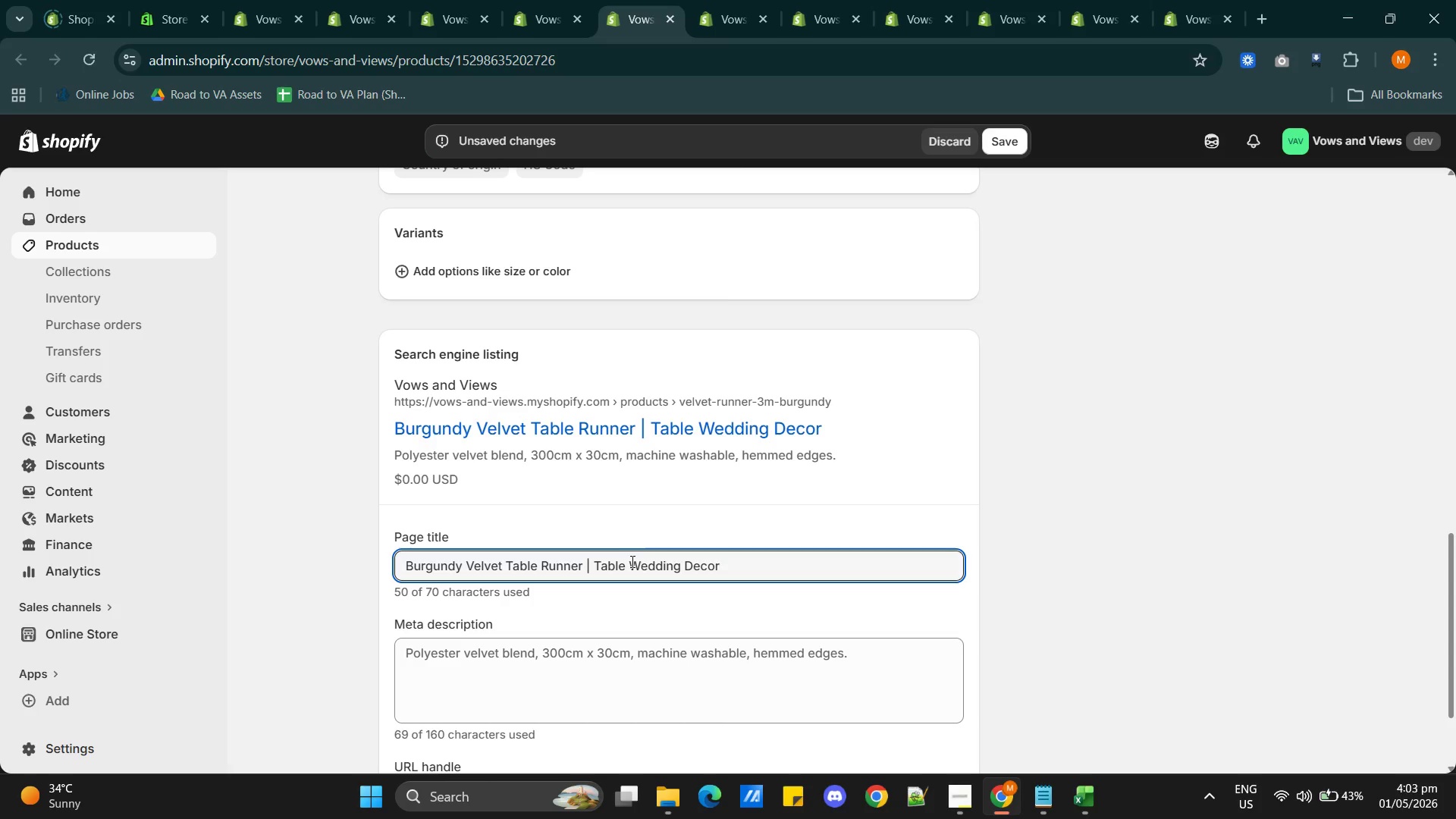 
double_click([595, 662])
 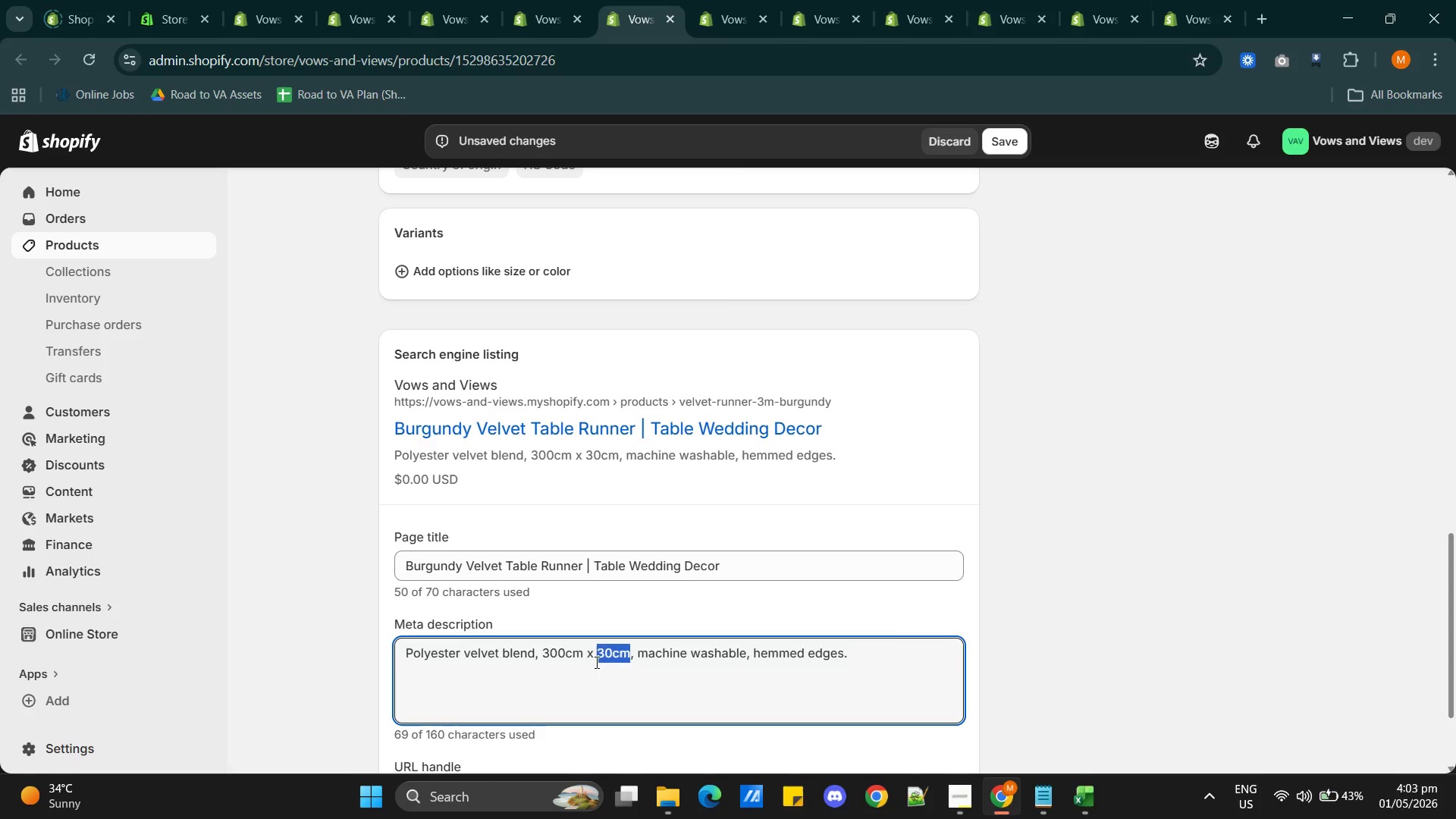 
triple_click([595, 662])
 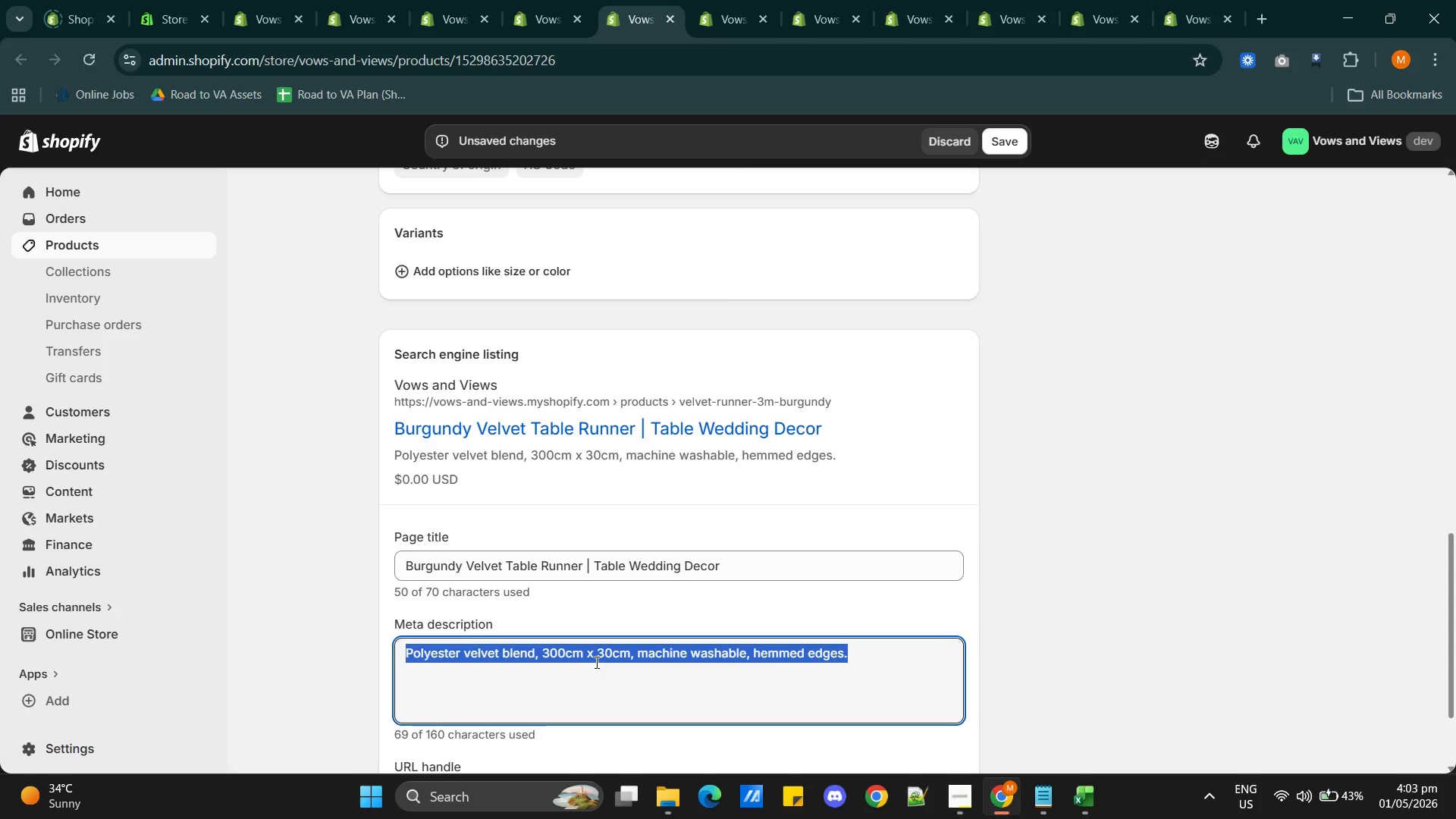 
type(Add rich texture and elegance to your tablescape with this burgi)
key(Backspace)
type(undy )
 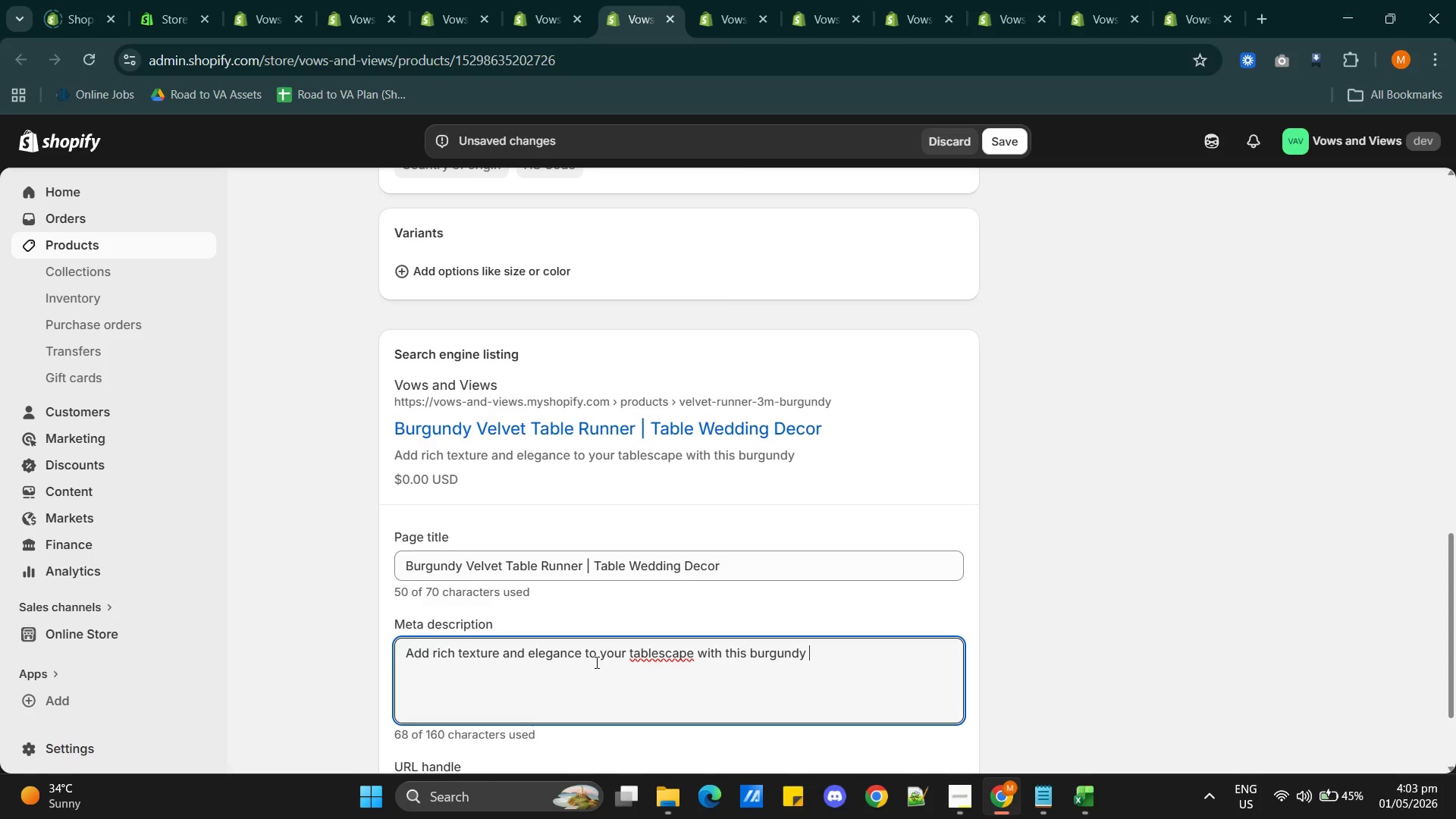 
type(velvet runner )
key(Backspace)
type(. Pere)
key(Backspace)
type(fect for romantic recepions)
 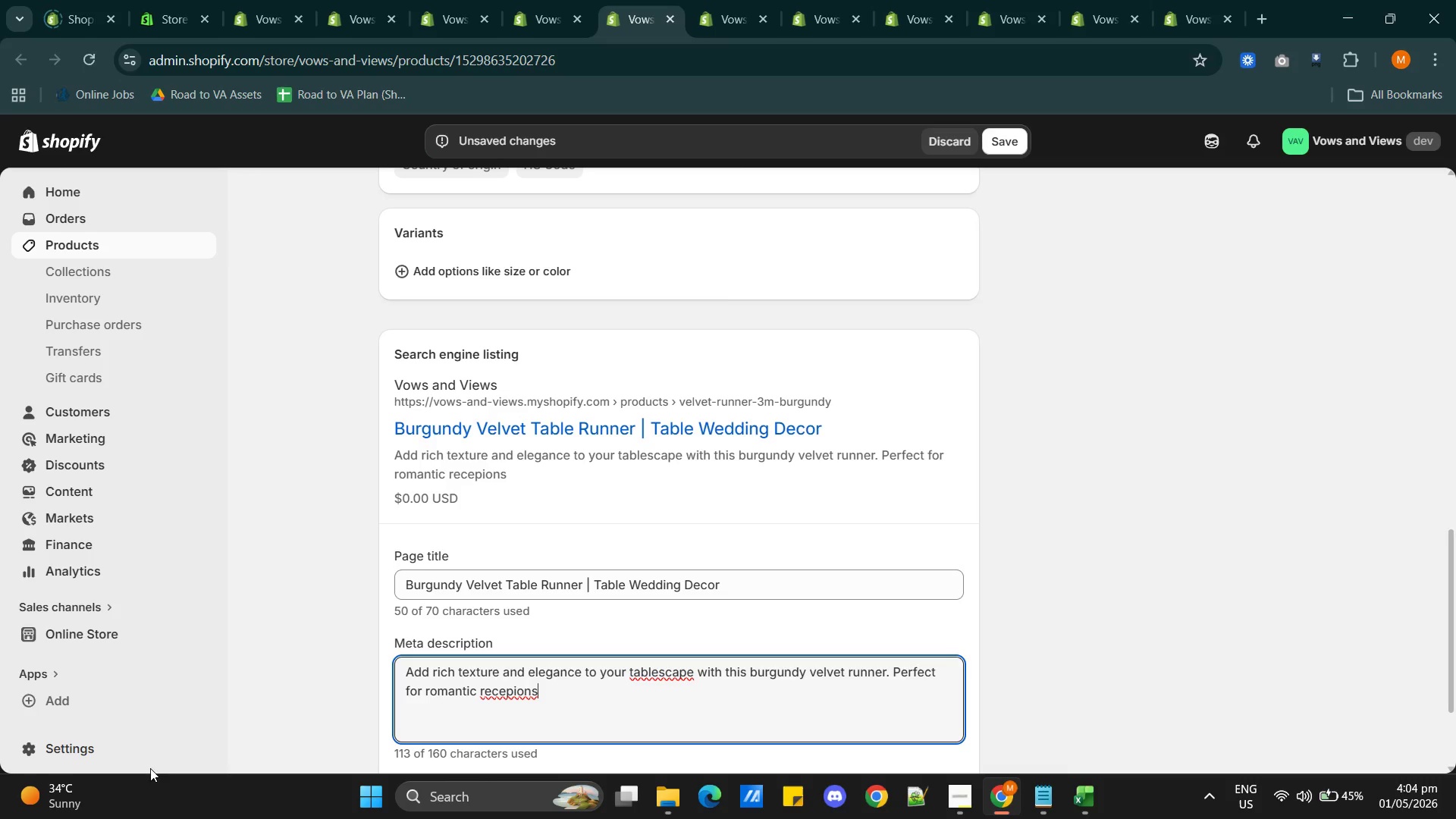 
scroll: coordinate [583, 652], scroll_direction: down, amount: 3.0
 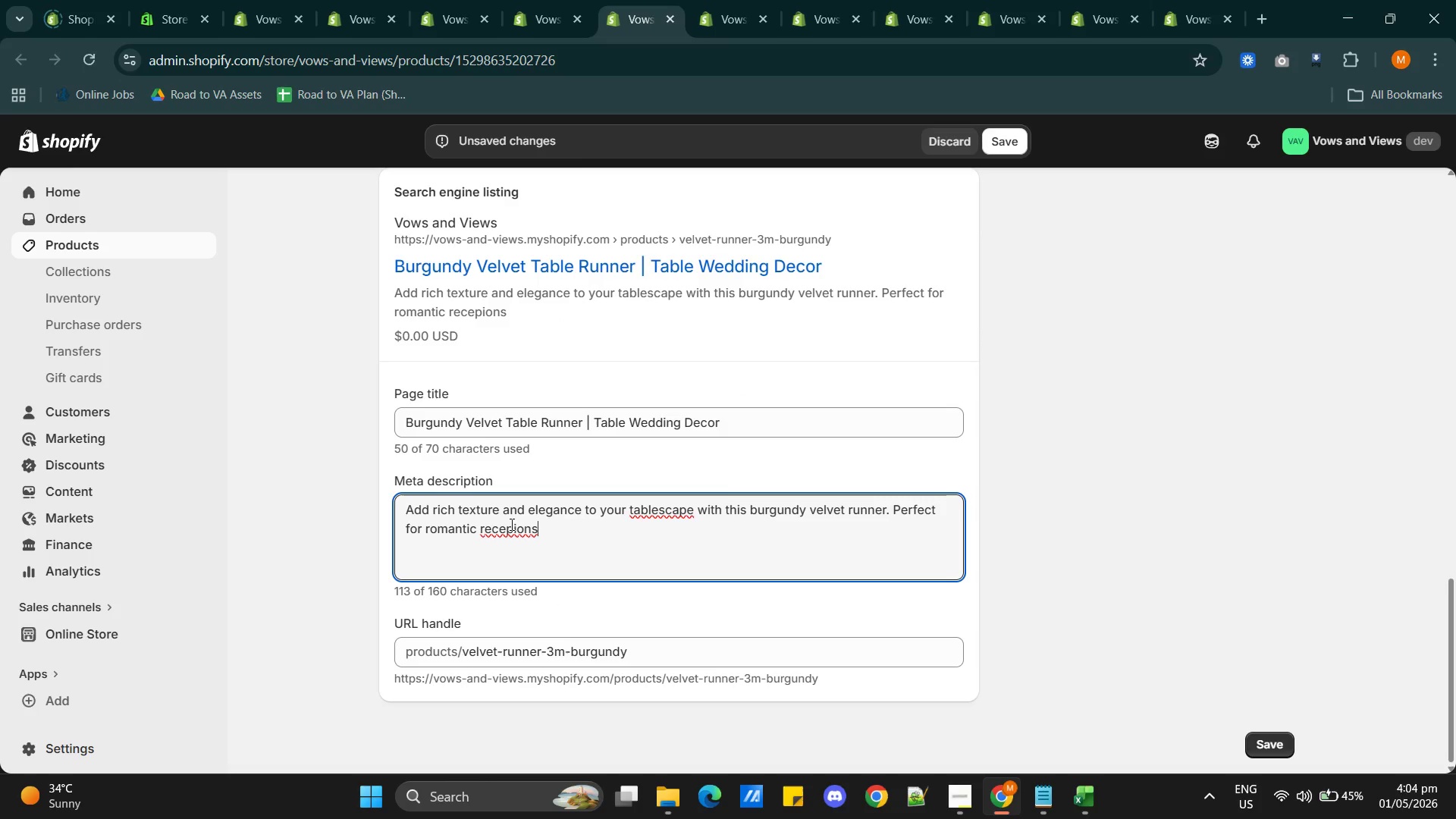 
left_click([511, 524])
 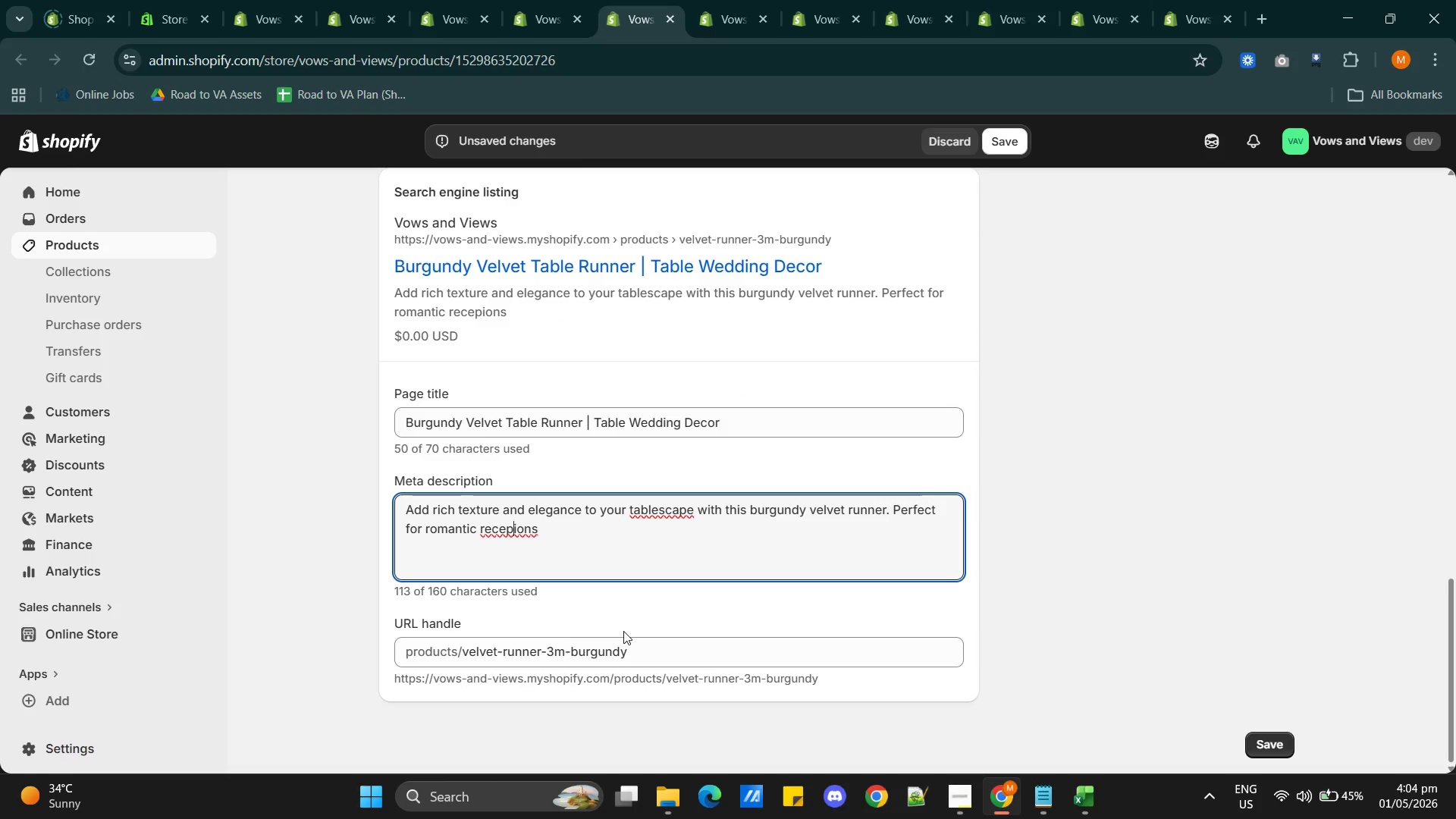 
key(T)
 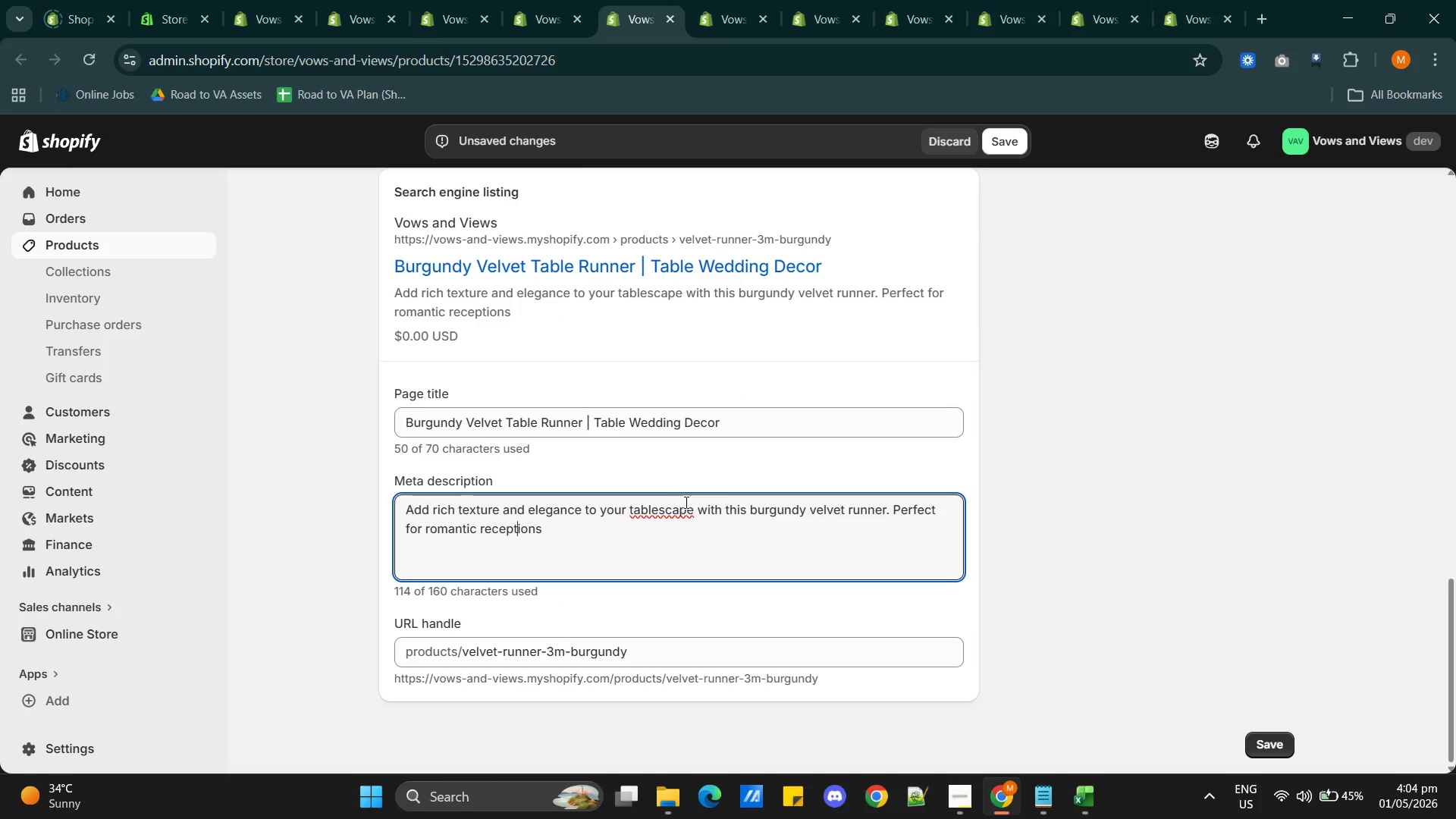 
left_click([685, 507])
 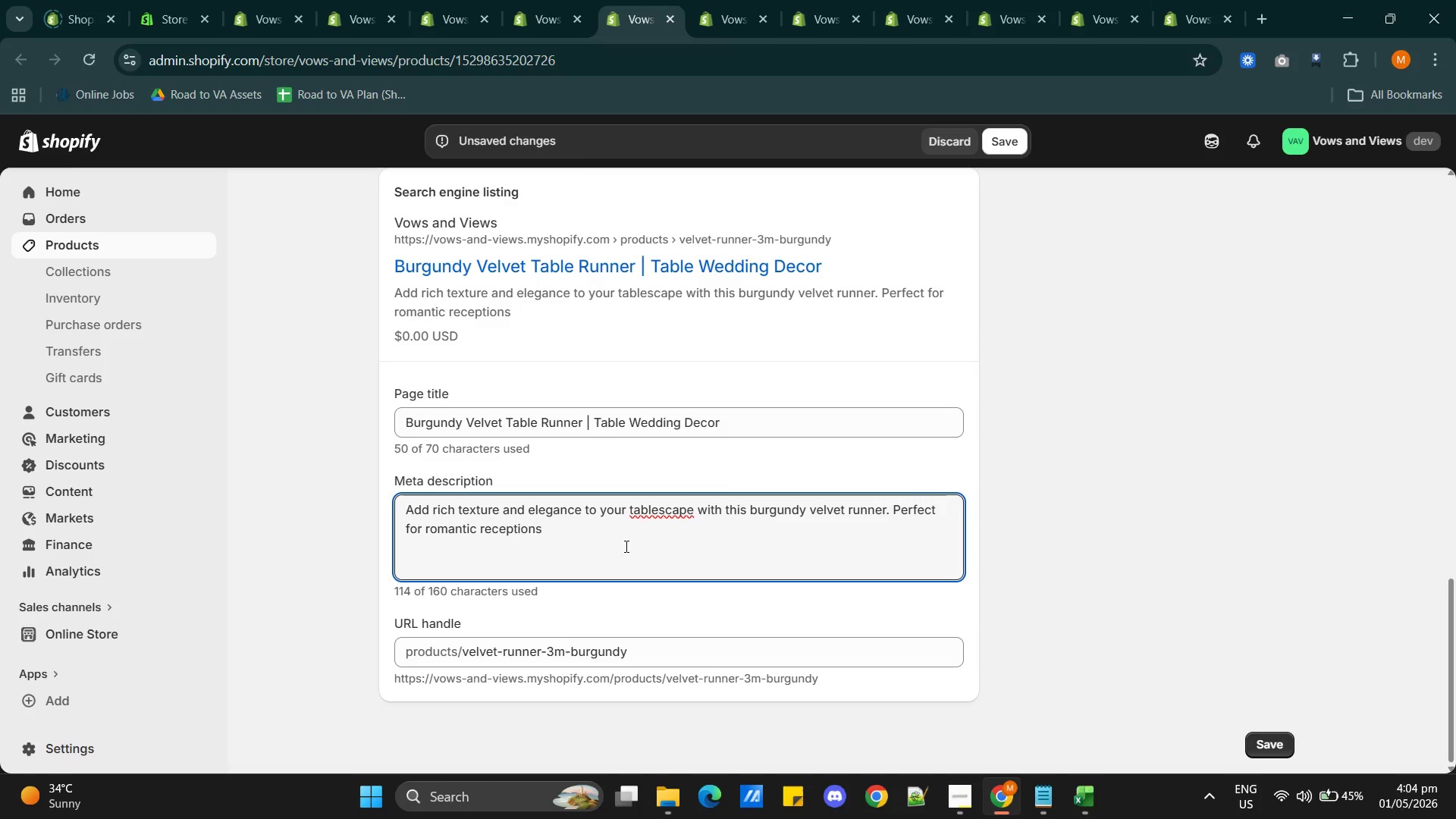 
left_click([625, 547])
 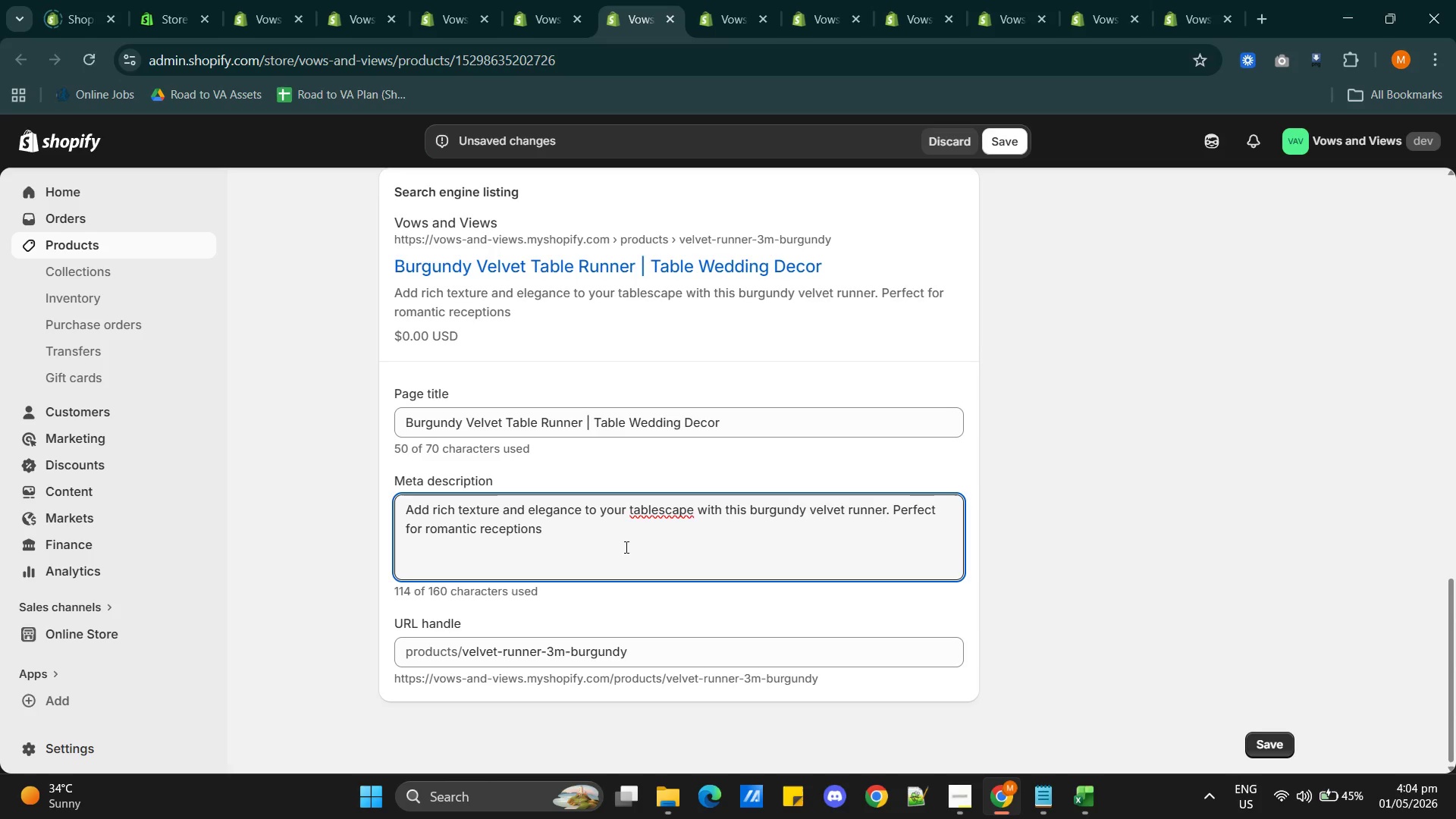 
wait(14.08)
 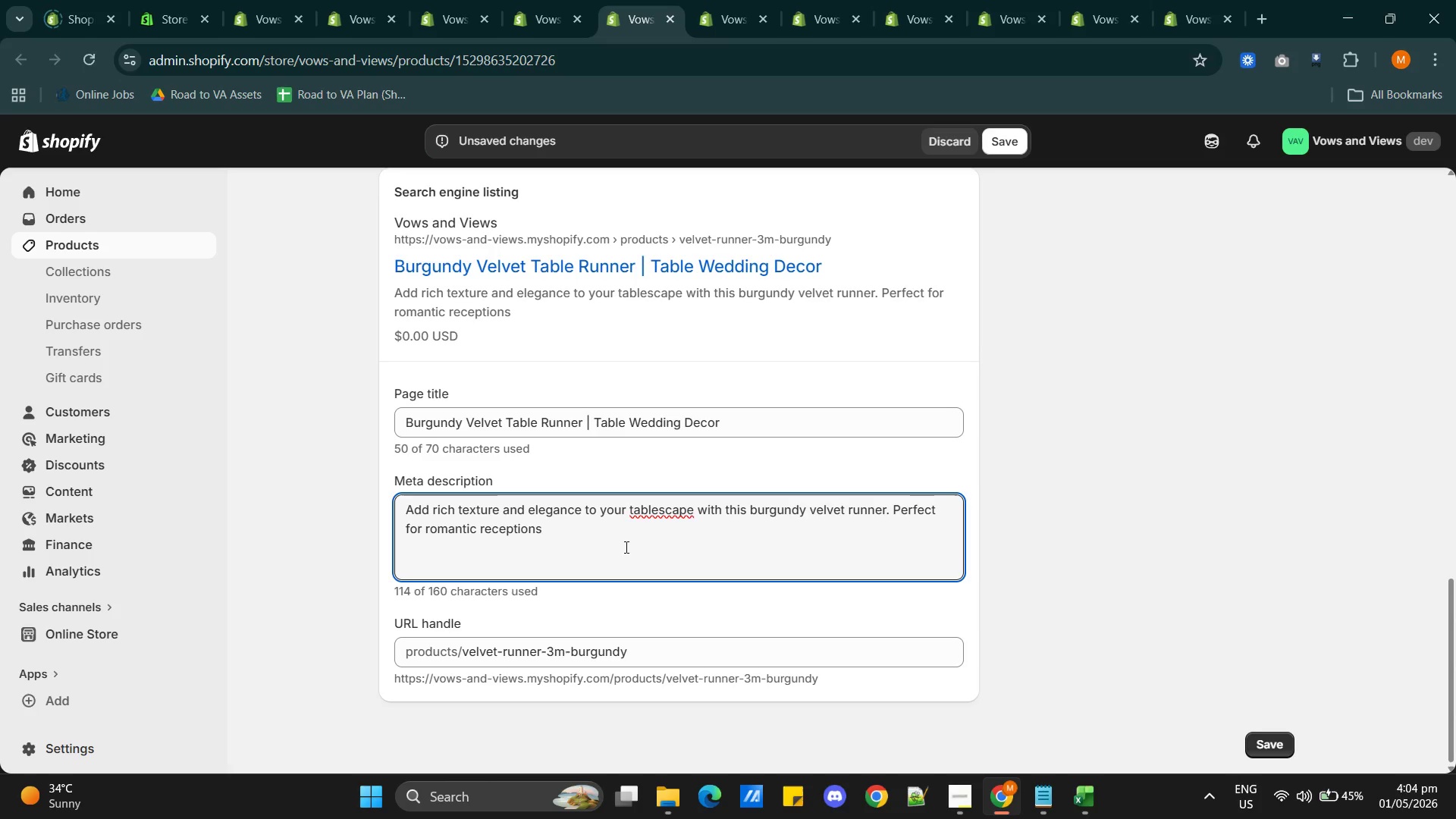 
scroll: coordinate [695, 537], scroll_direction: up, amount: 3.0
 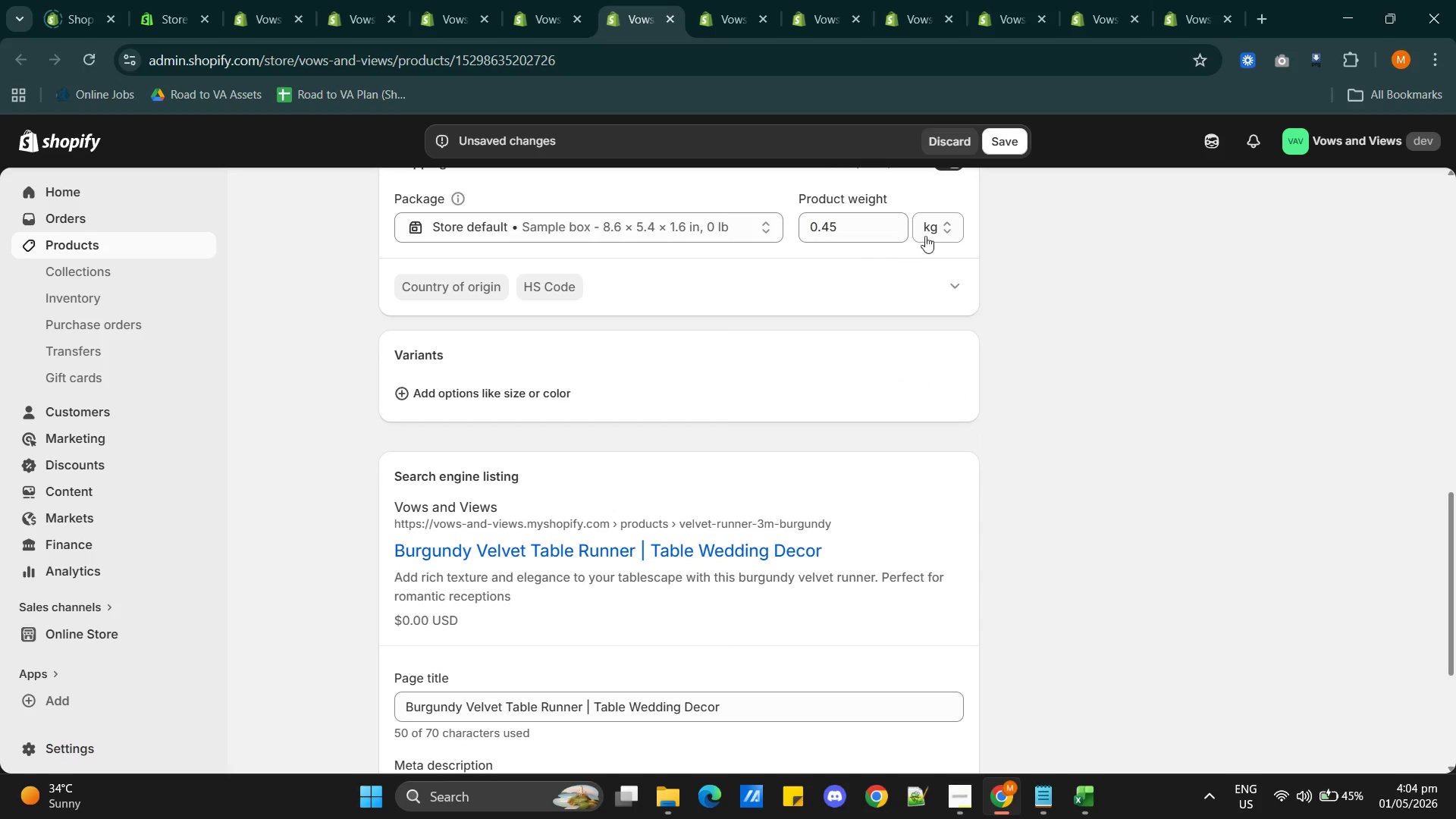 
left_click([1000, 136])
 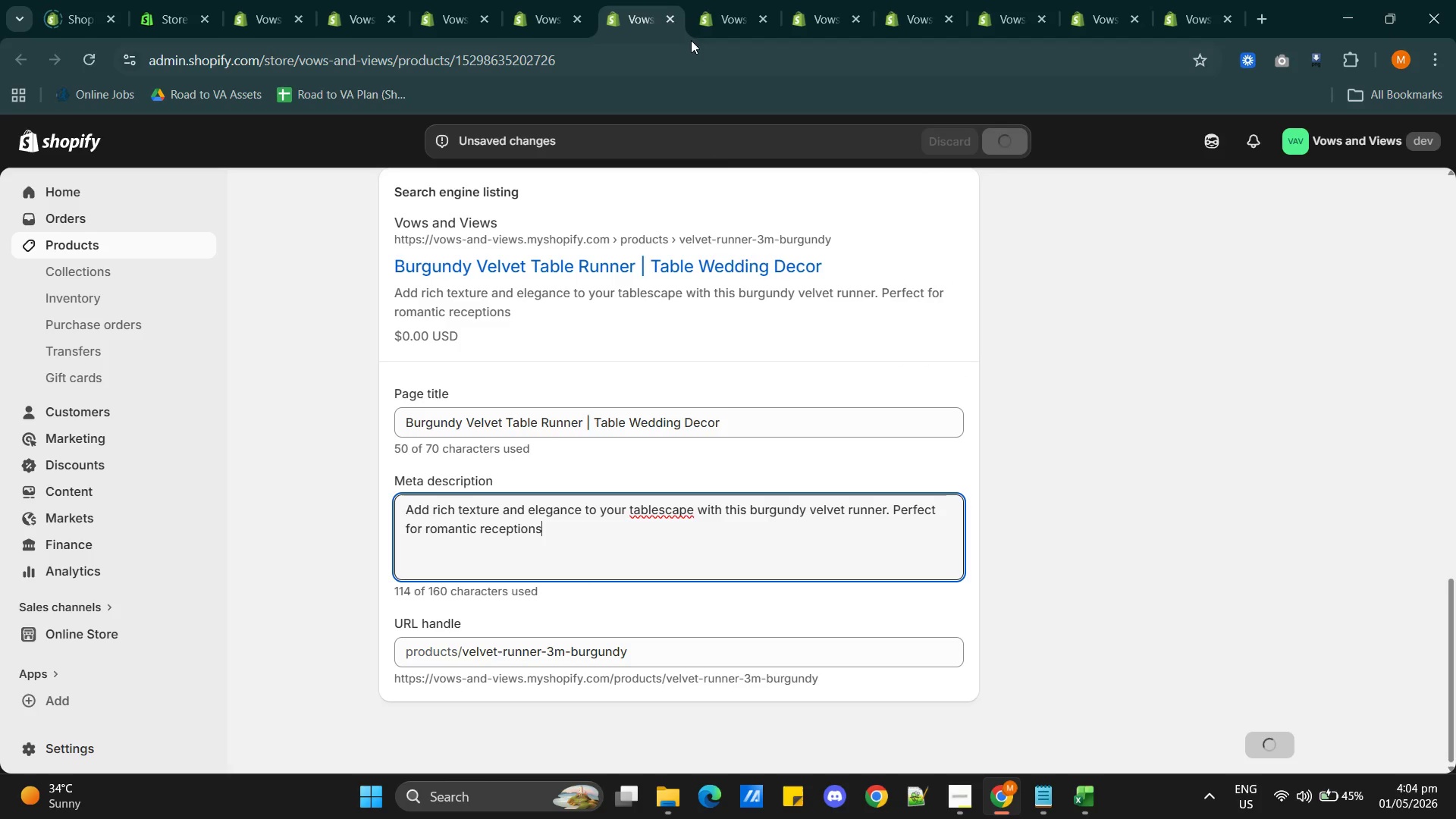 
left_click([723, 20])
 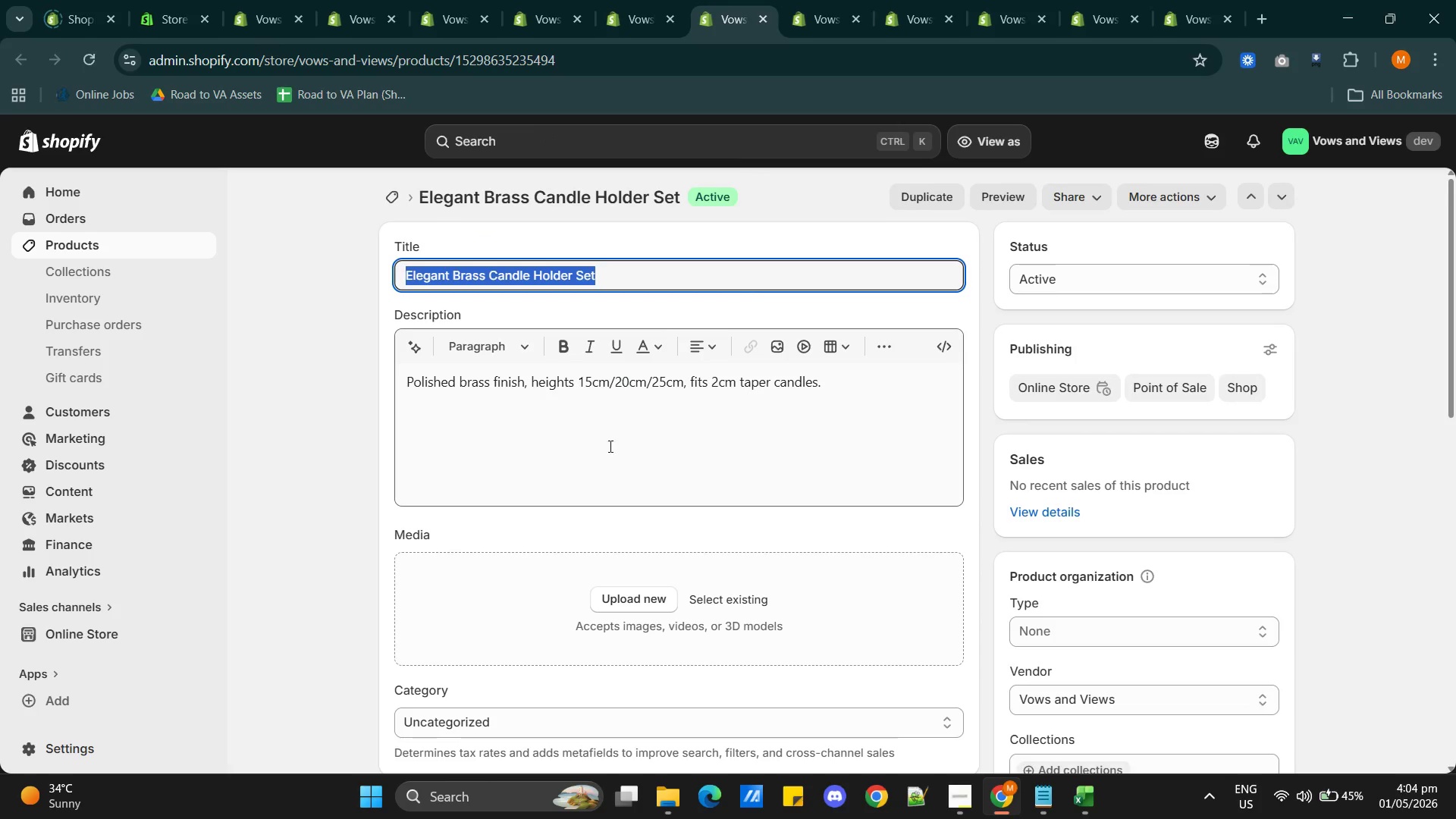 
left_click([573, 432])
 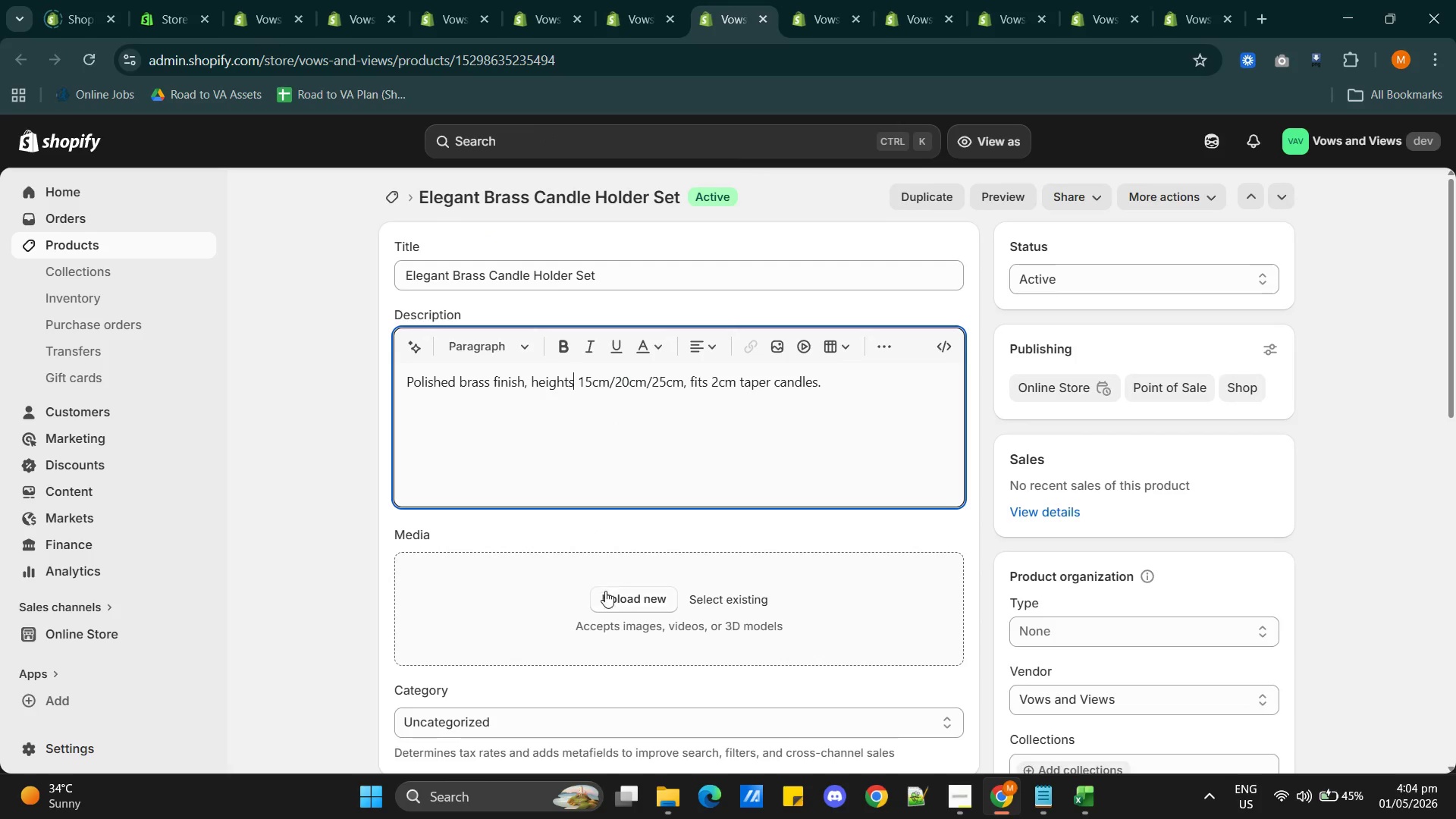 
scroll: coordinate [639, 602], scroll_direction: down, amount: 2.0
 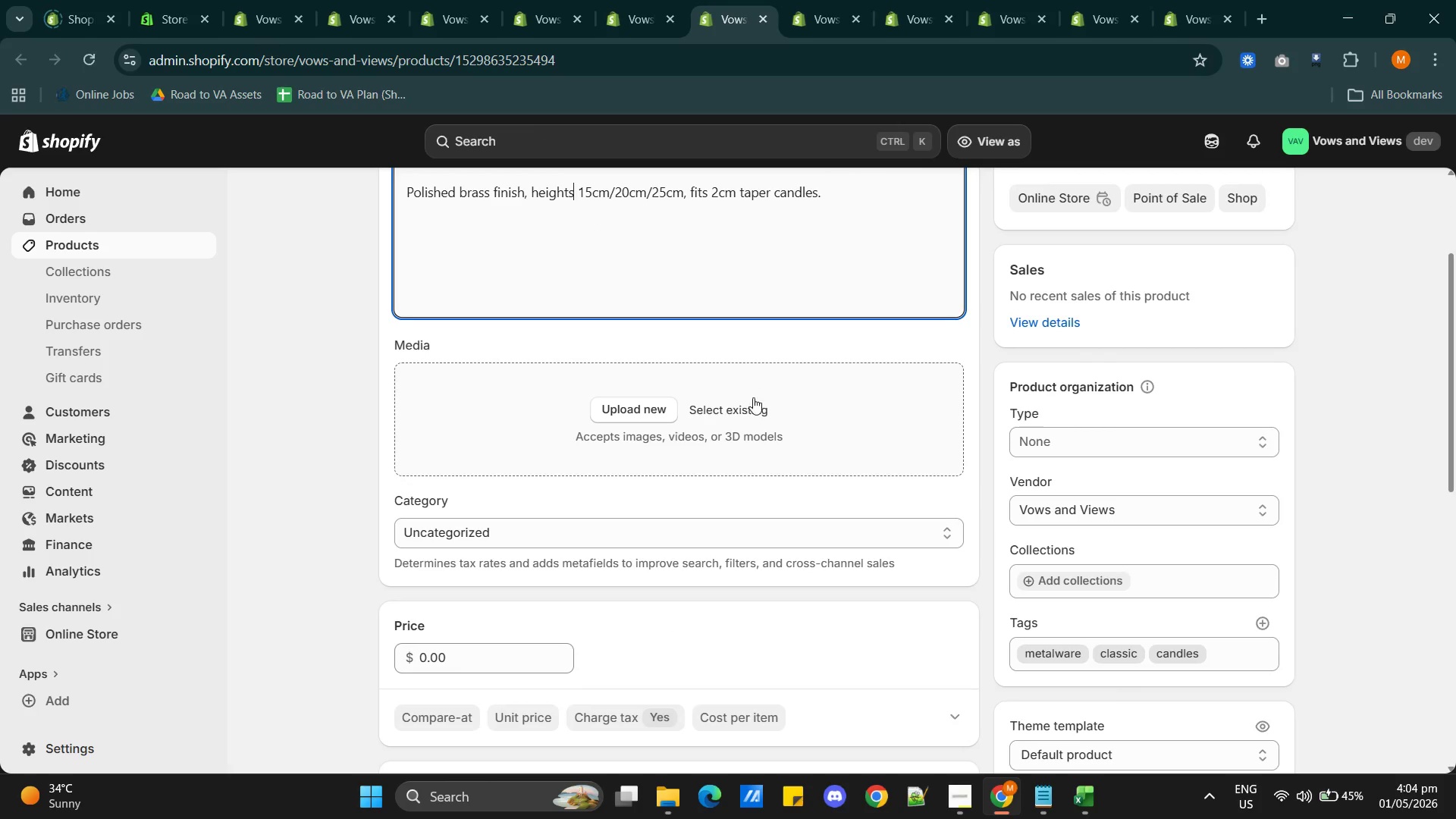 
left_click([749, 406])
 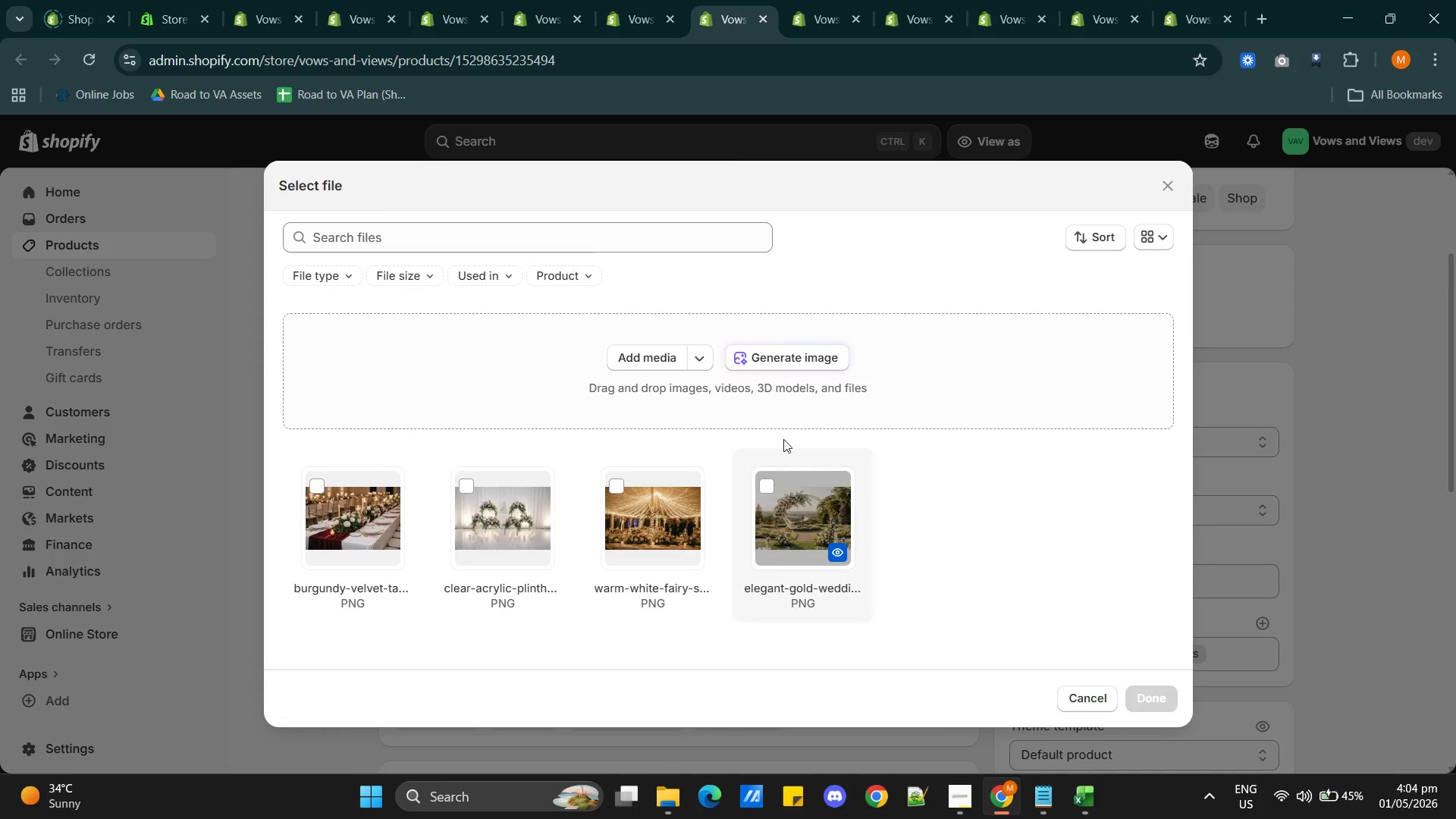 
left_click([763, 351])
 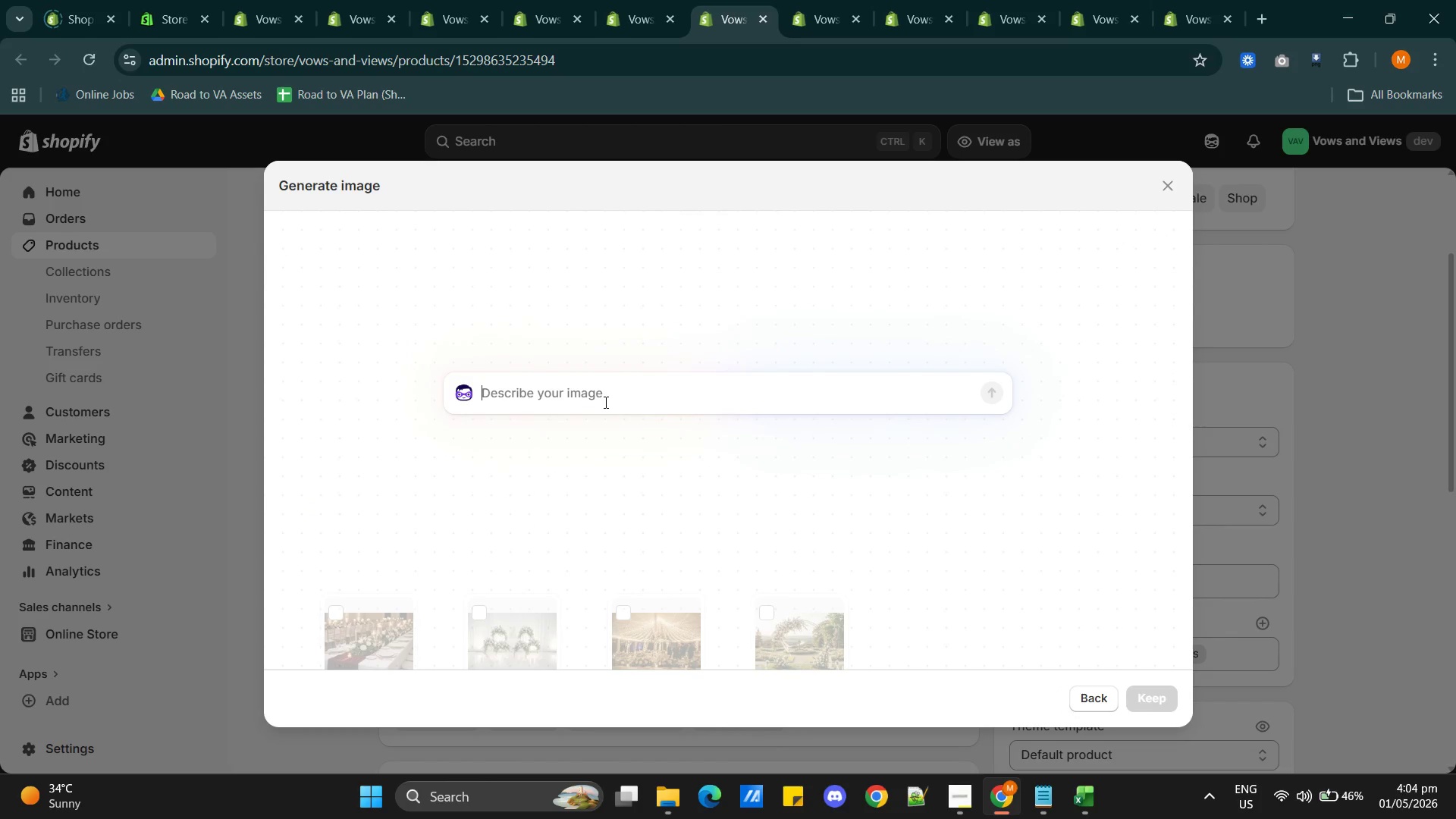 
wait(10.64)
 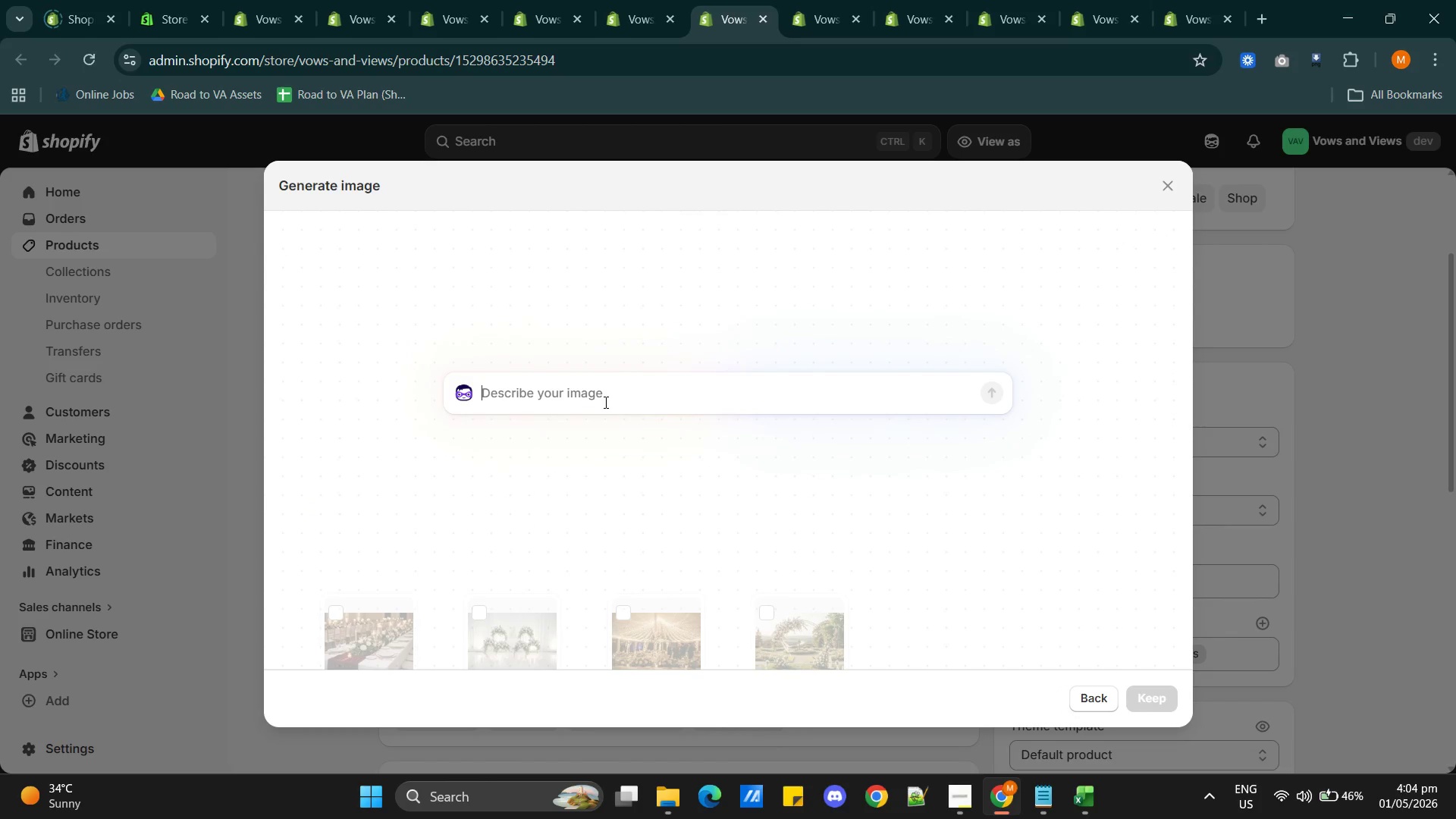 
type(Gold brass can )
key(Backspace)
type(dle holder set )
 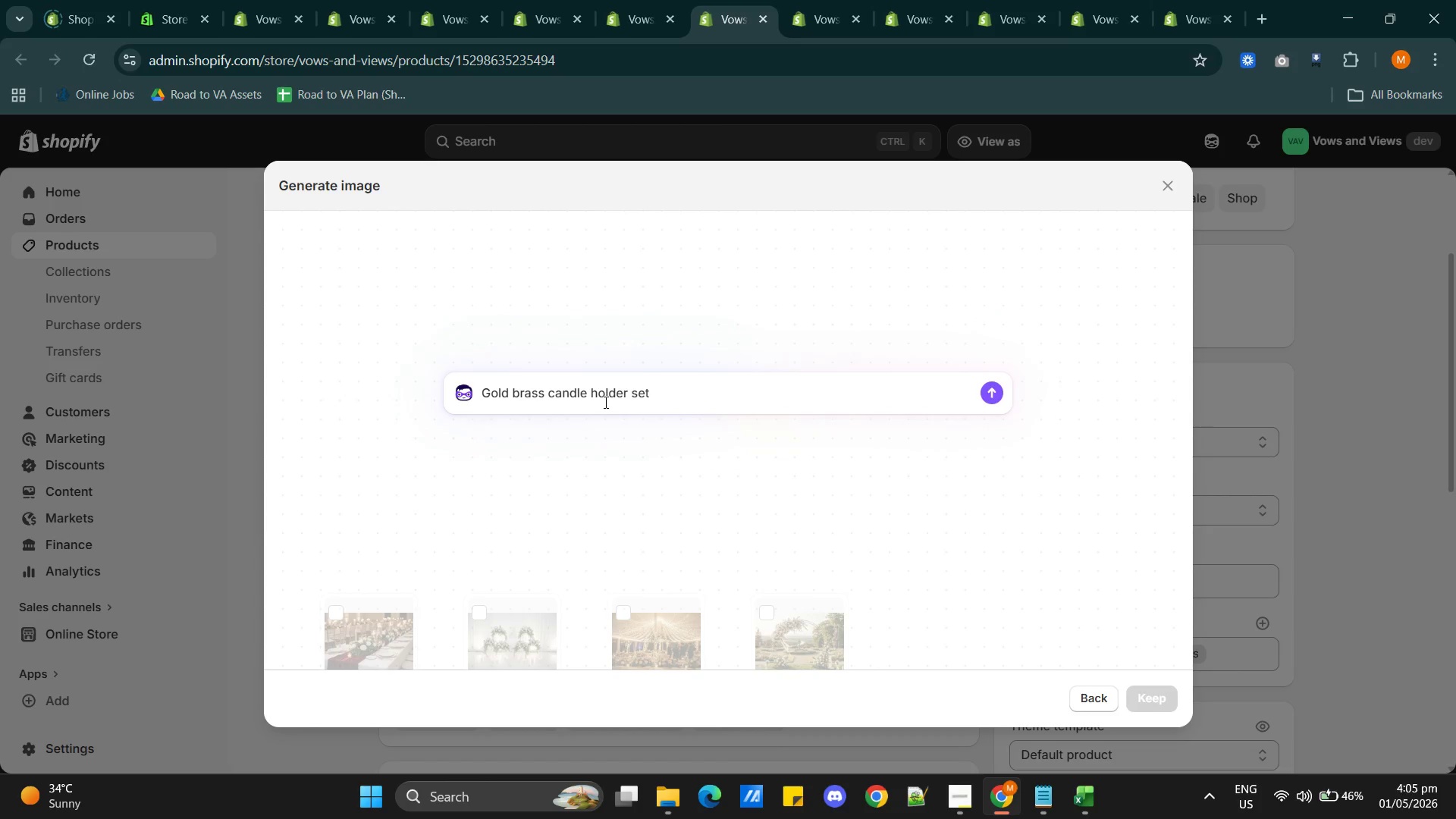 
wait(5.39)
 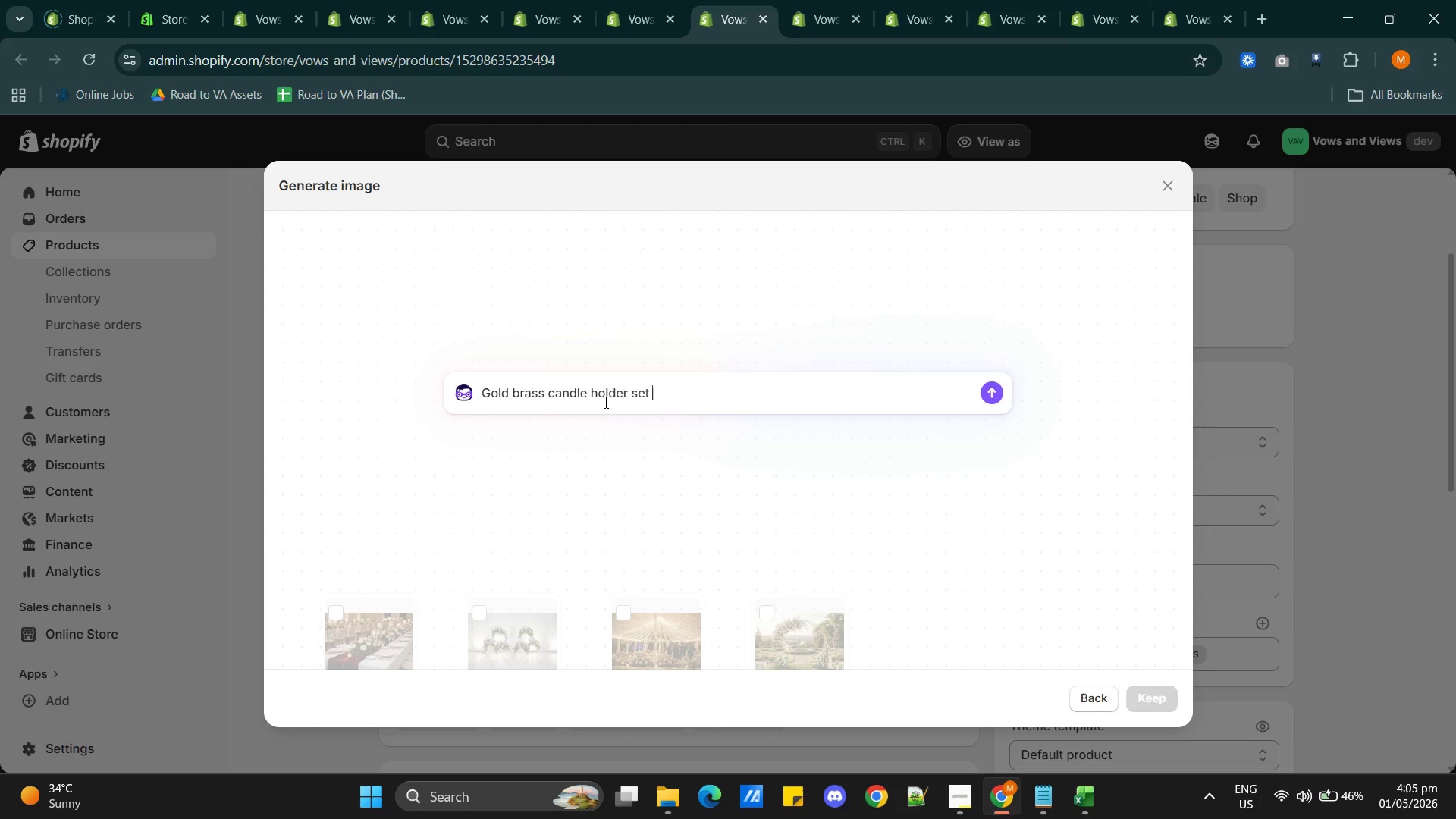 
type(with taper candles on wedding table)
 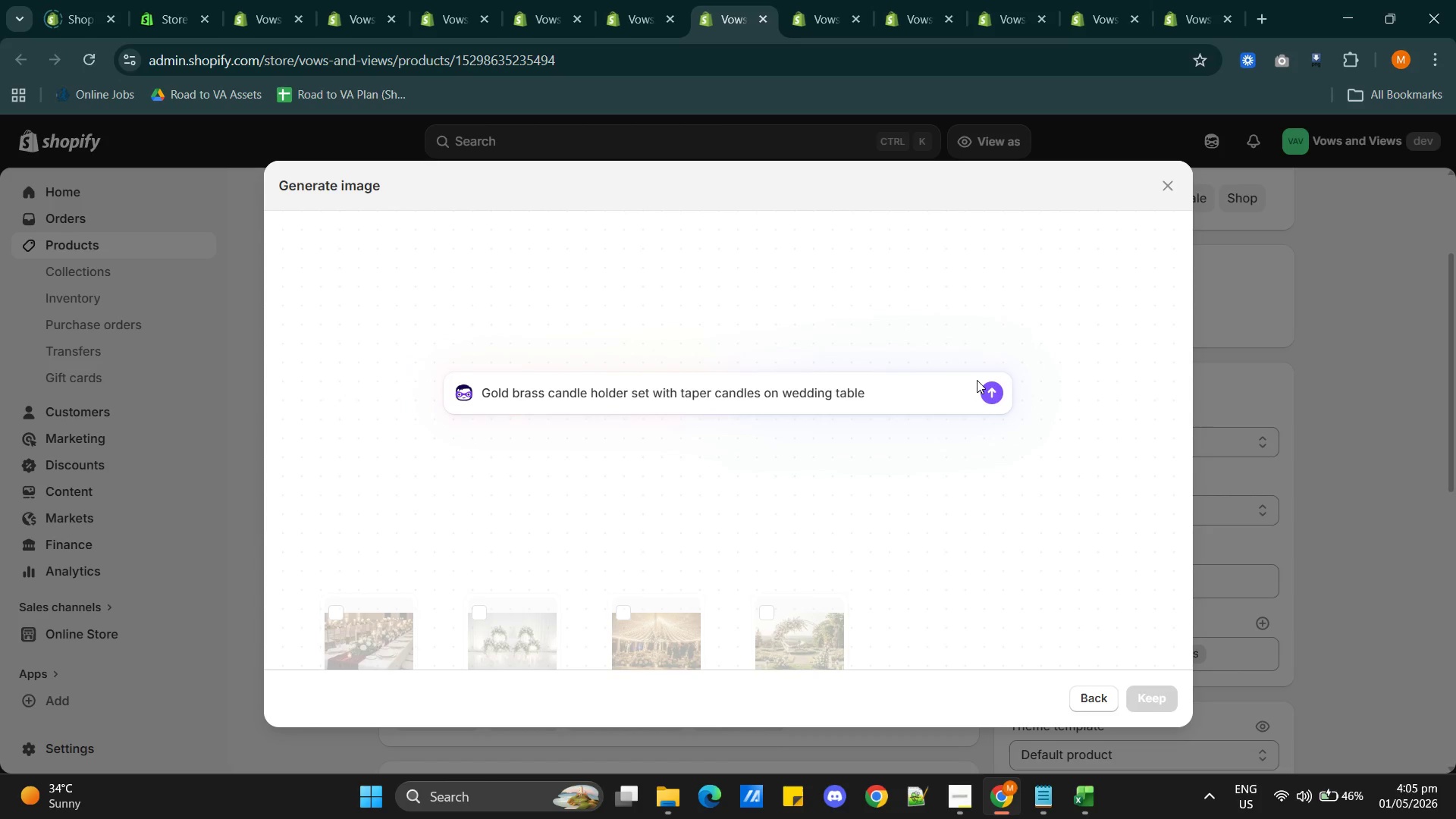 
left_click([985, 391])
 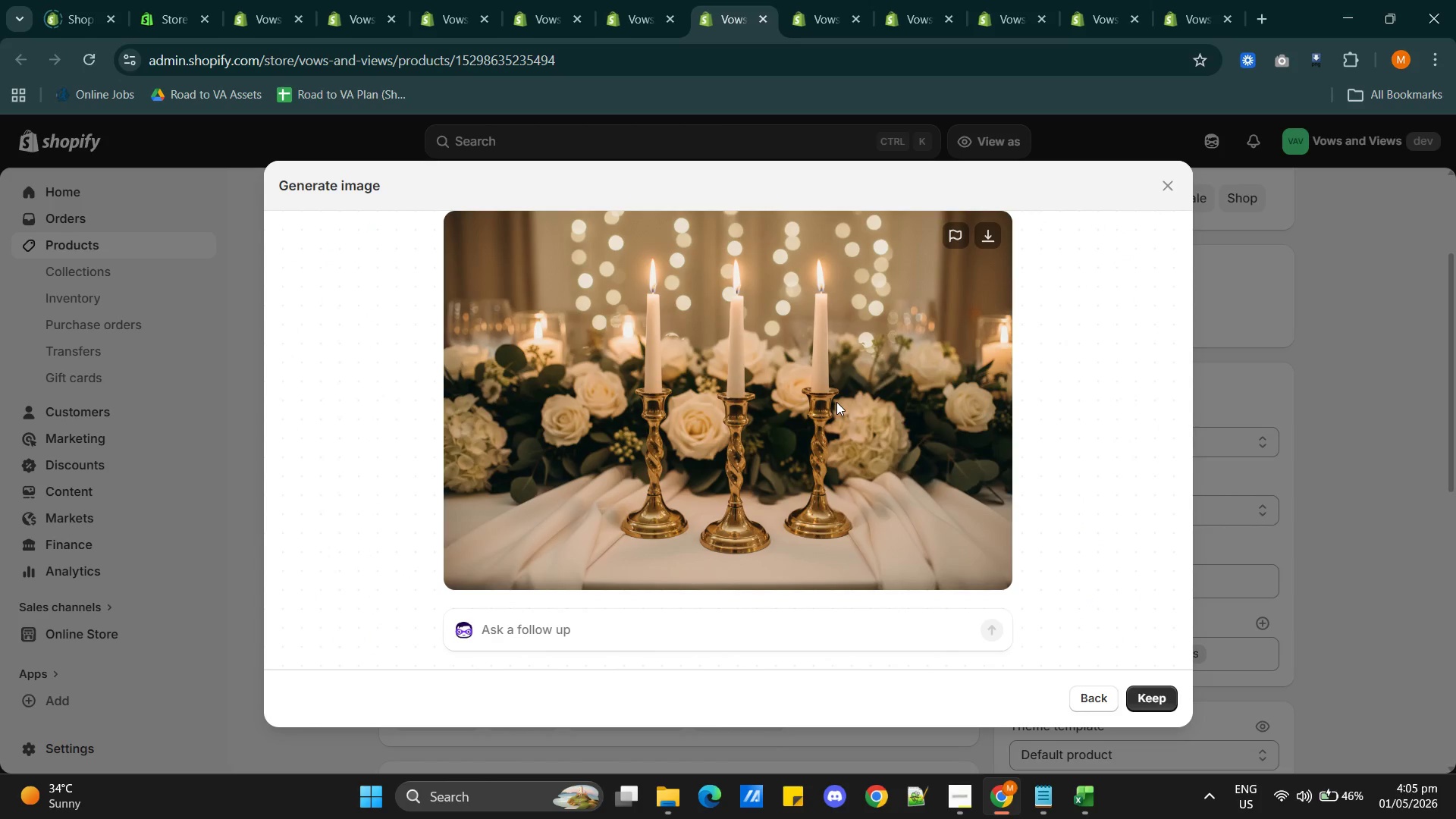 
wait(28.17)
 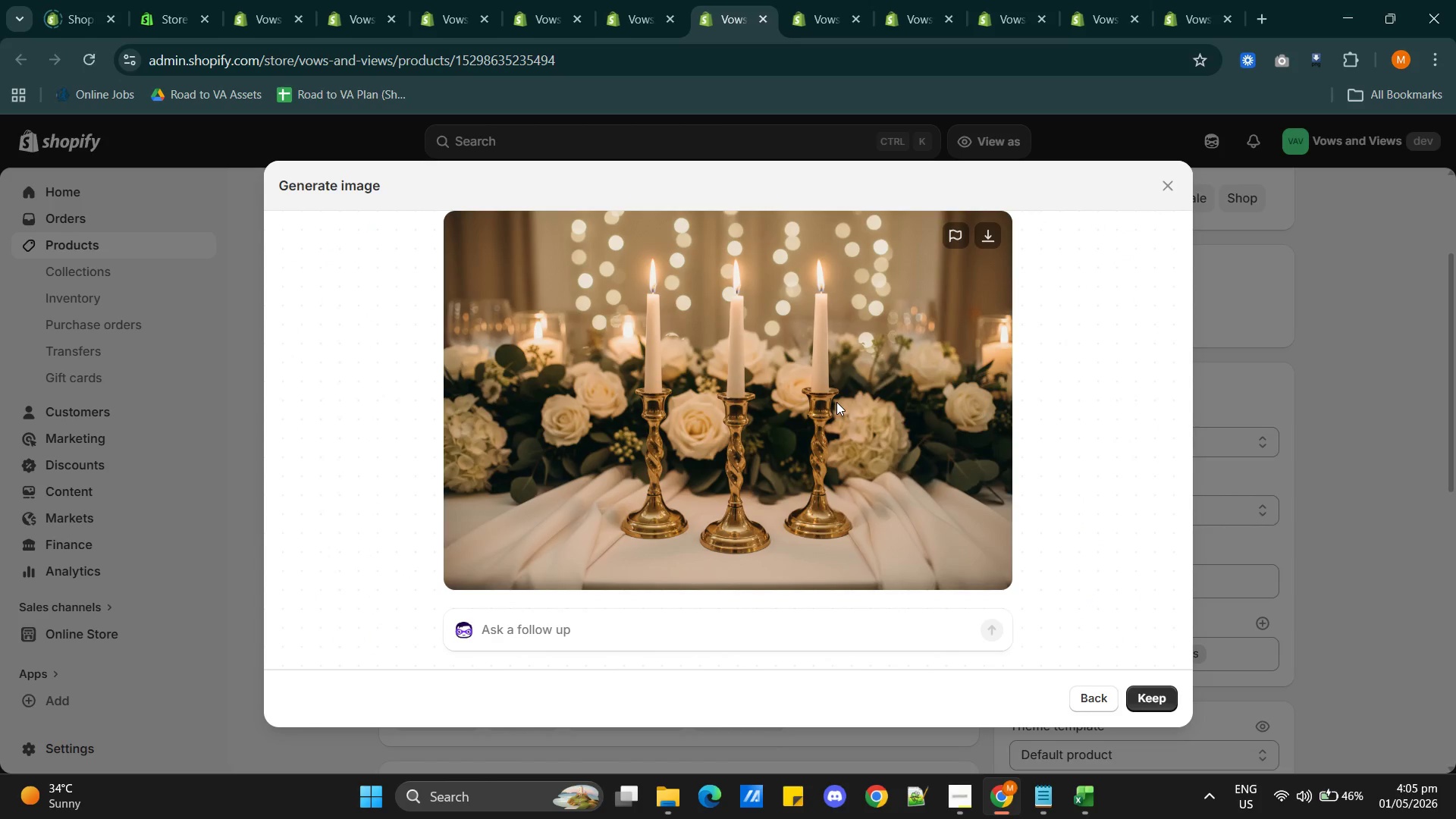 
left_click([1146, 695])
 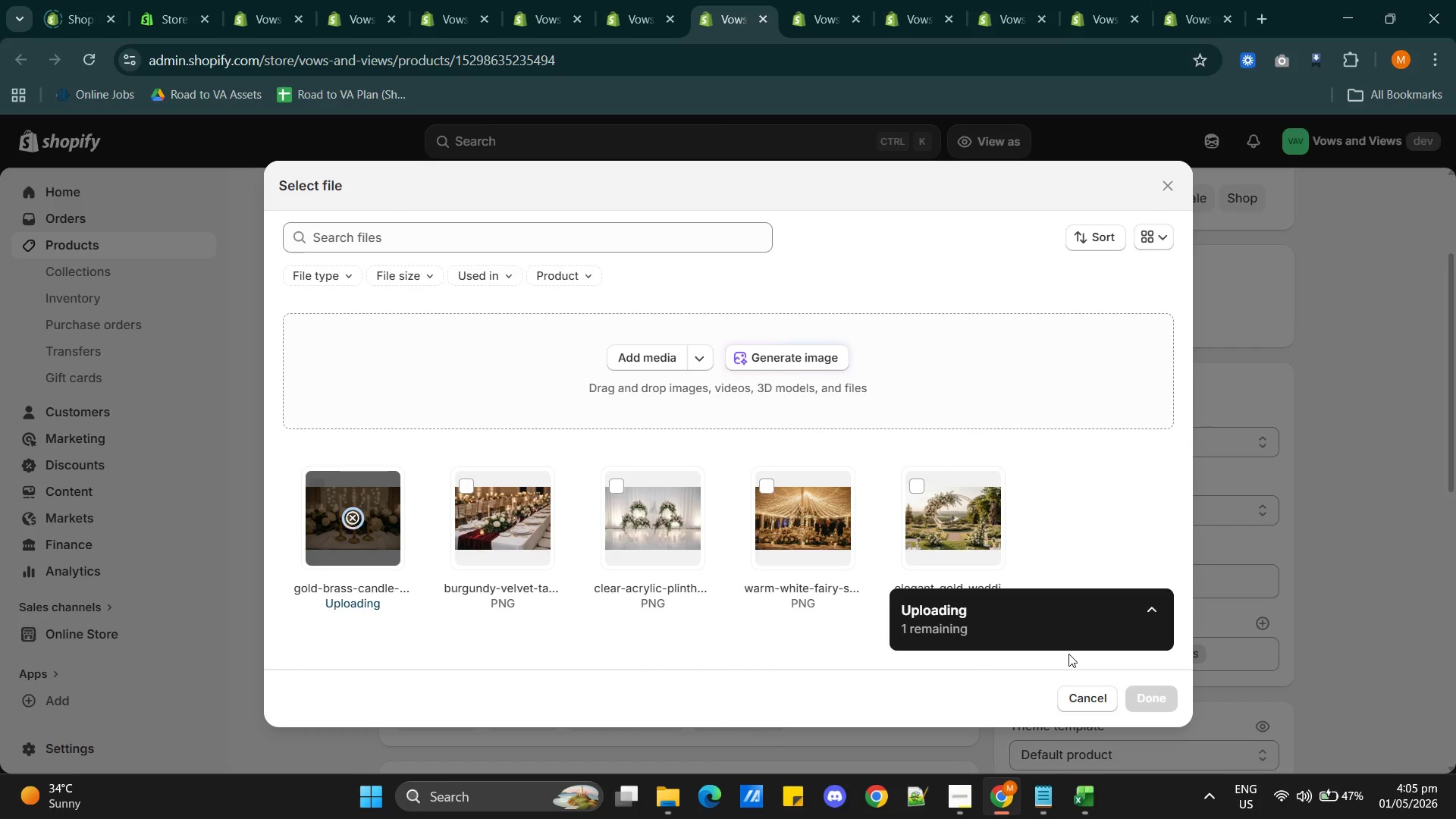 
mouse_move([785, 622])
 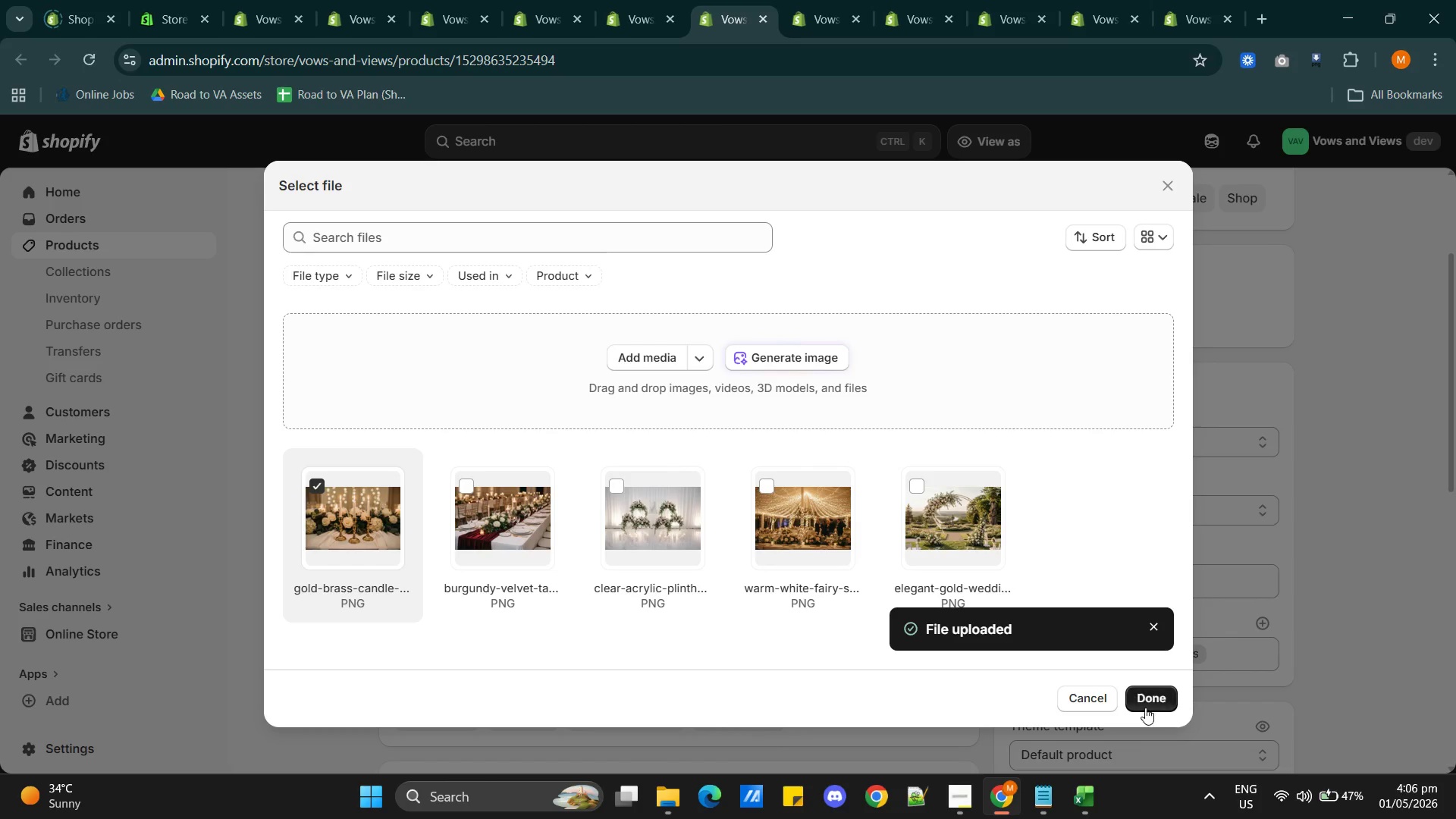 
left_click([1143, 704])
 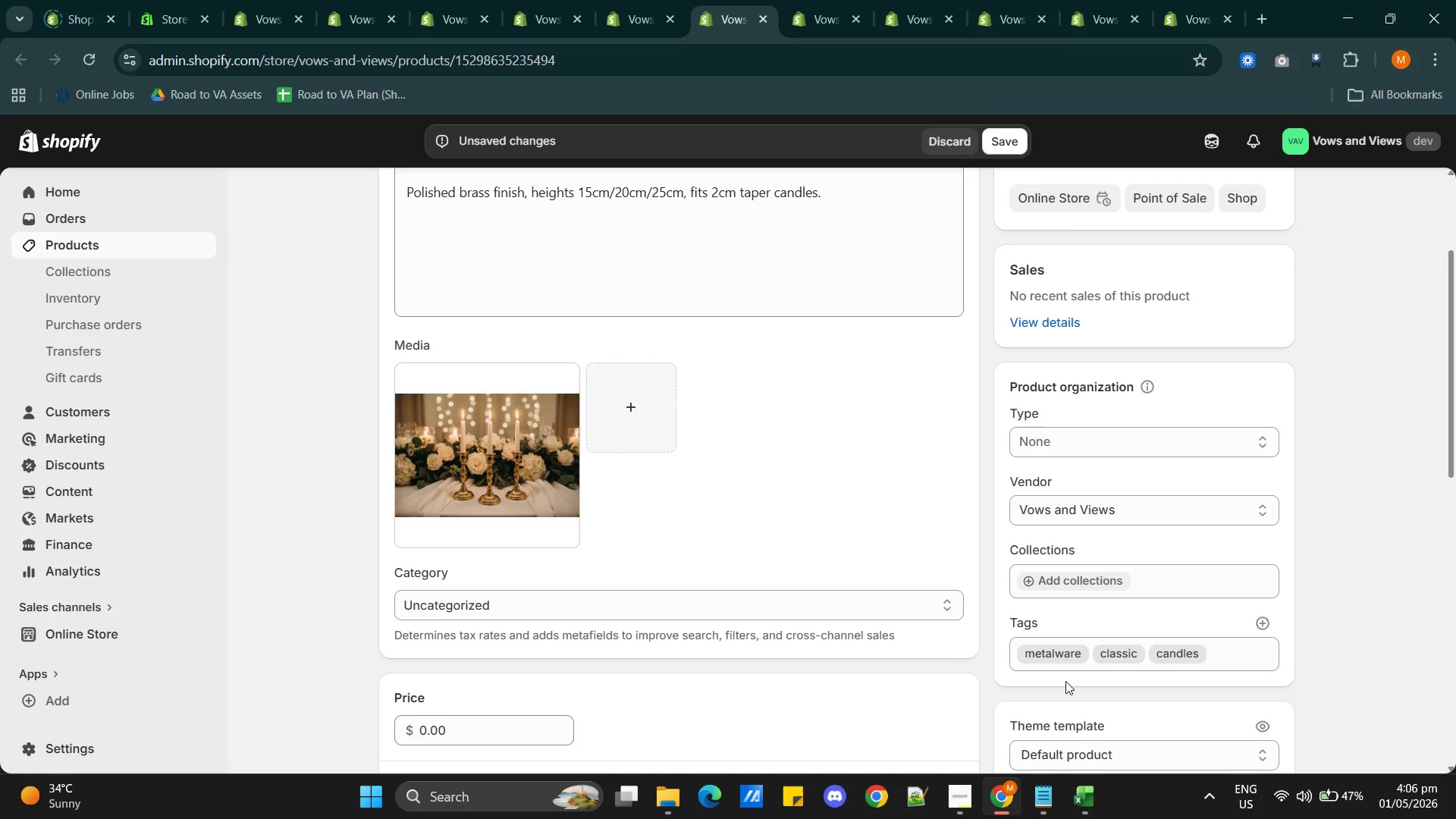 
wait(5.58)
 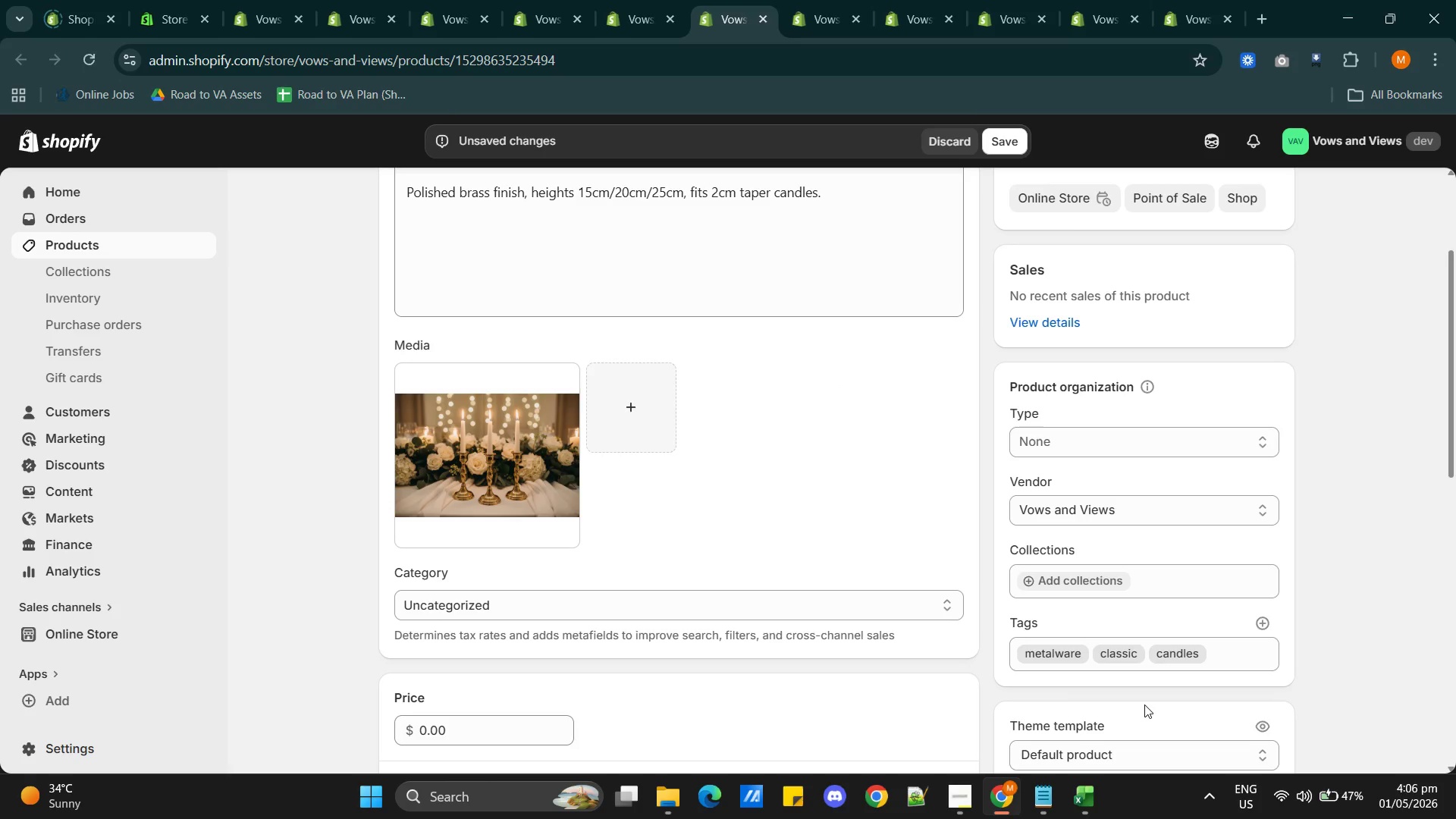 
left_click([524, 460])
 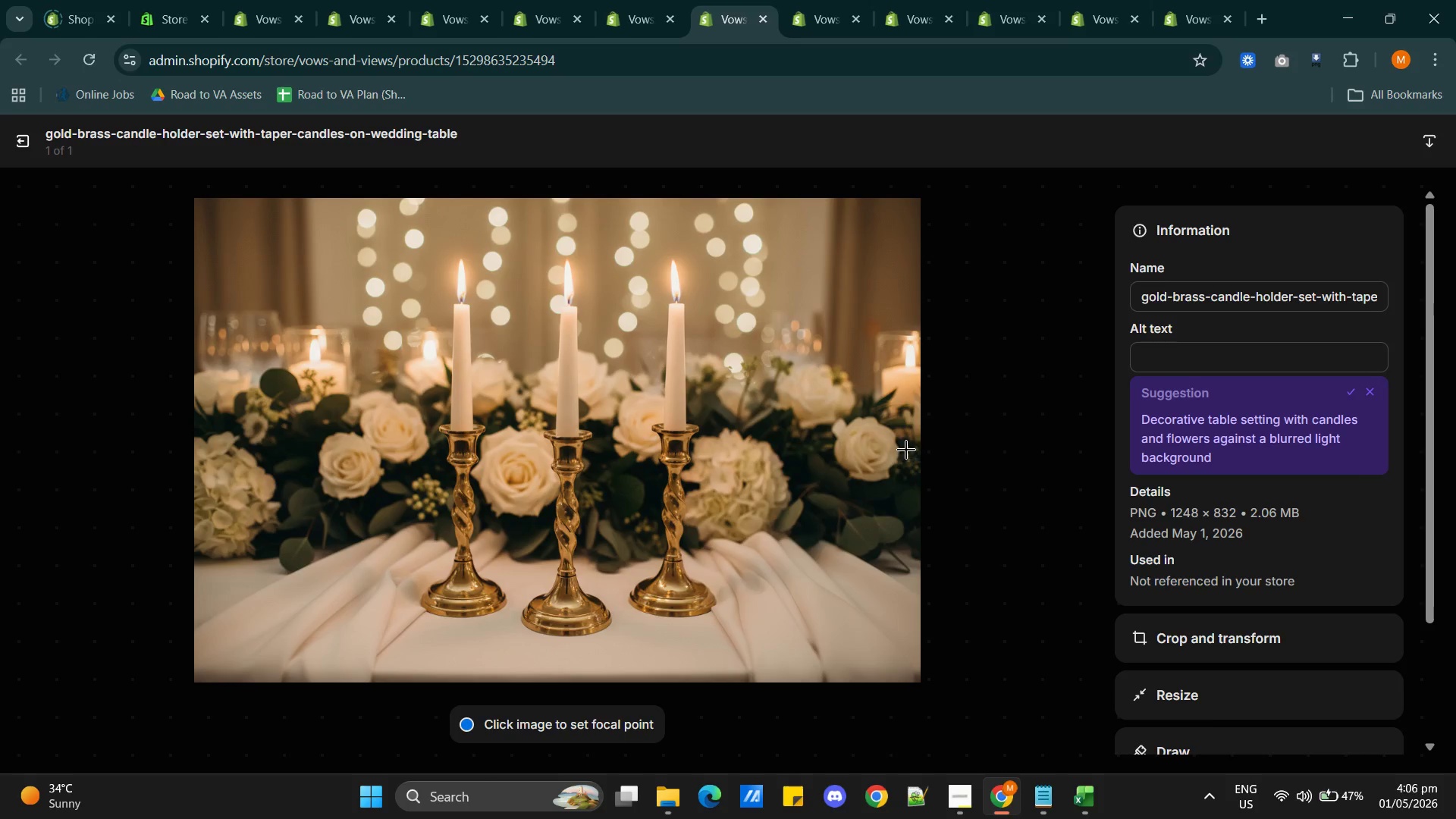 
wait(9.25)
 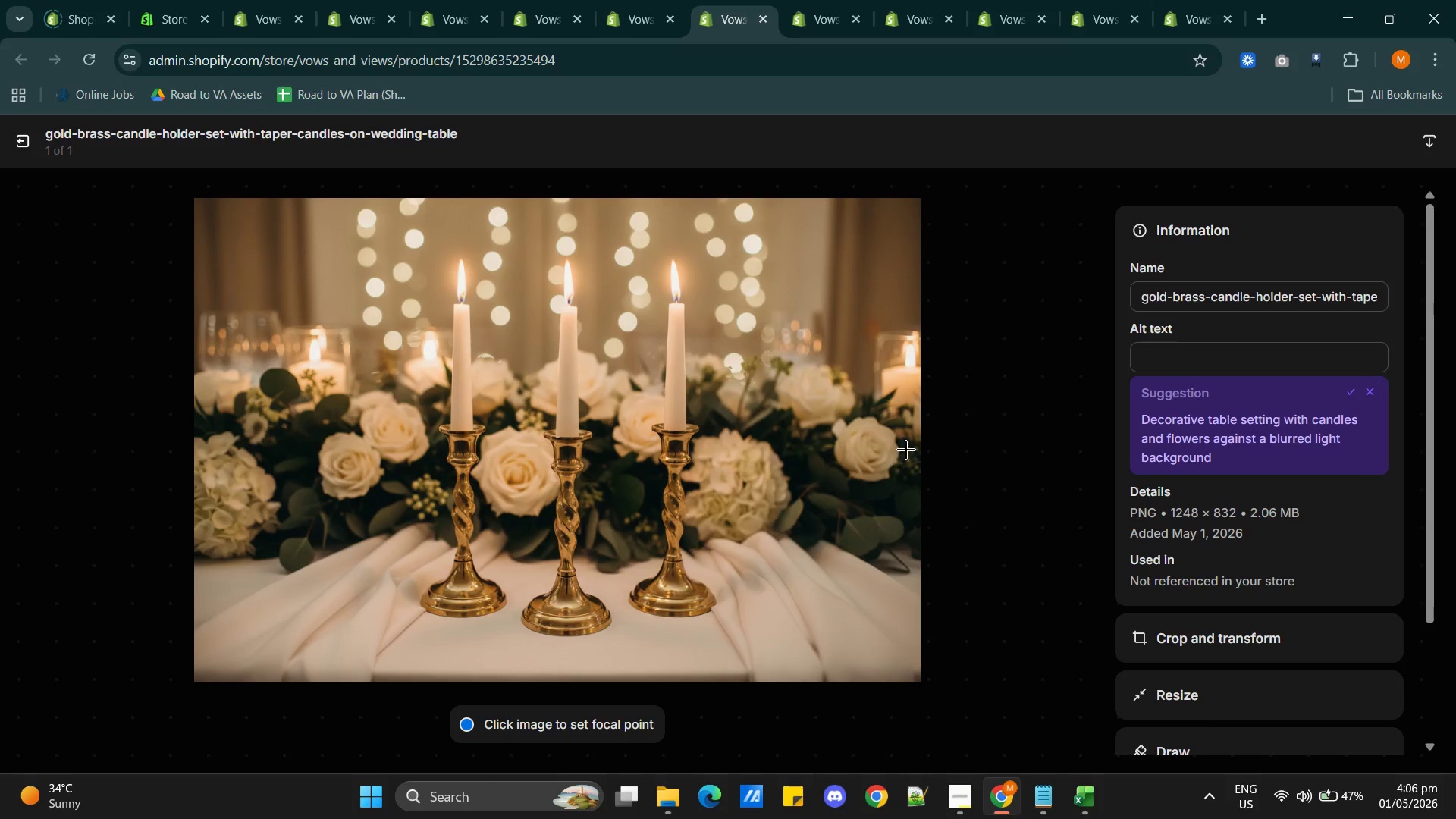 
left_click([1346, 394])
 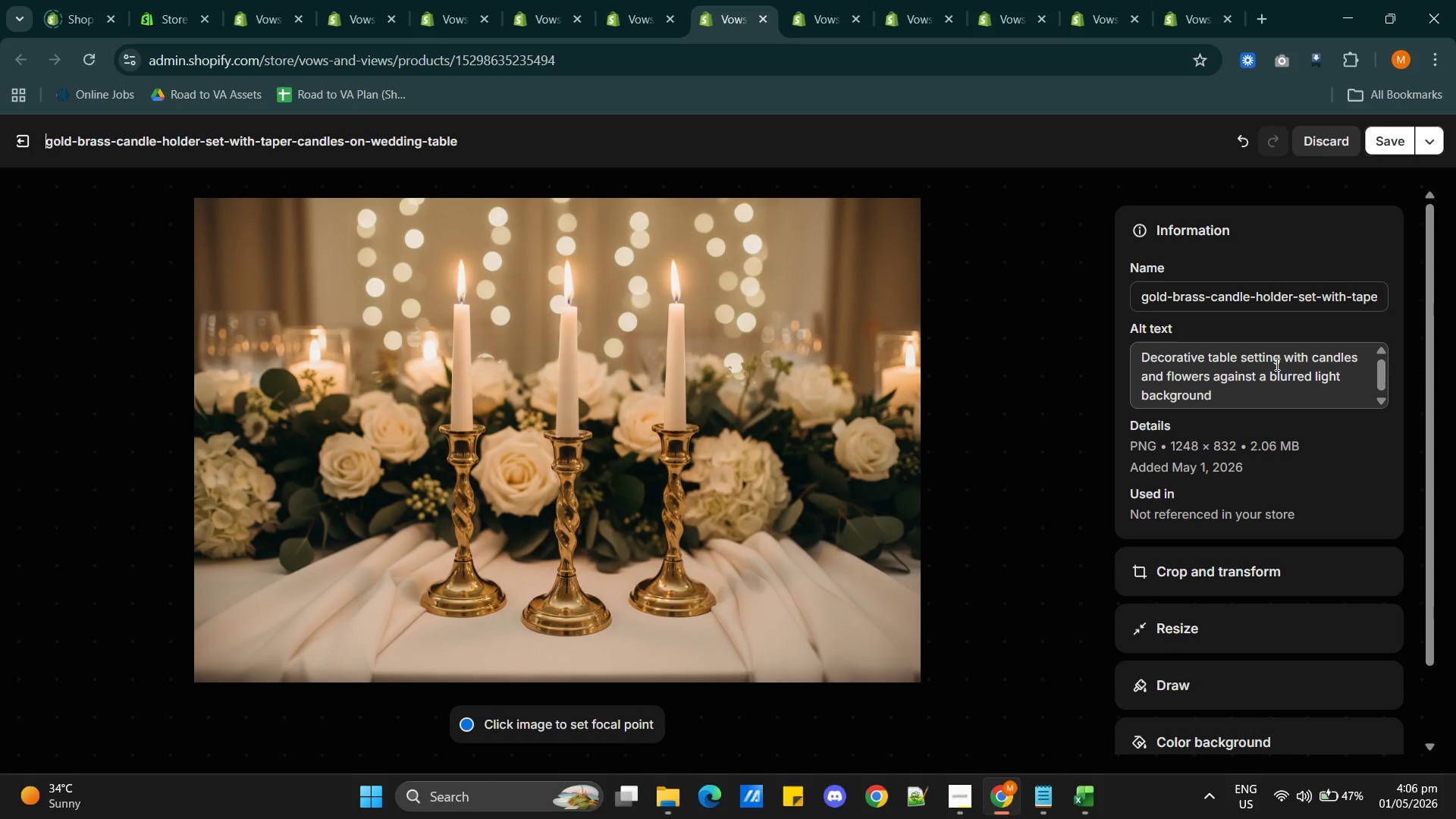 
left_click([1310, 357])
 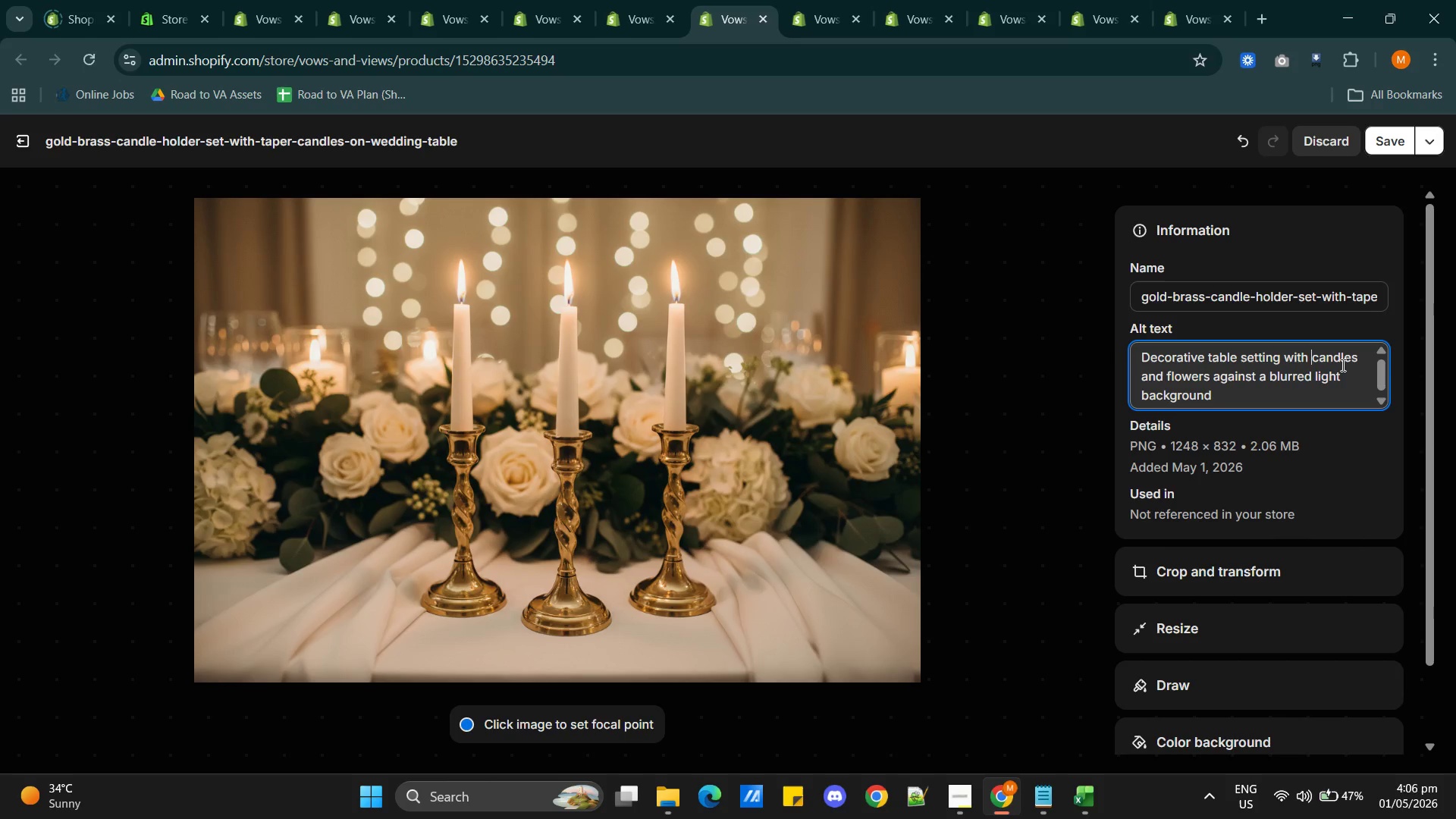 
wait(7.09)
 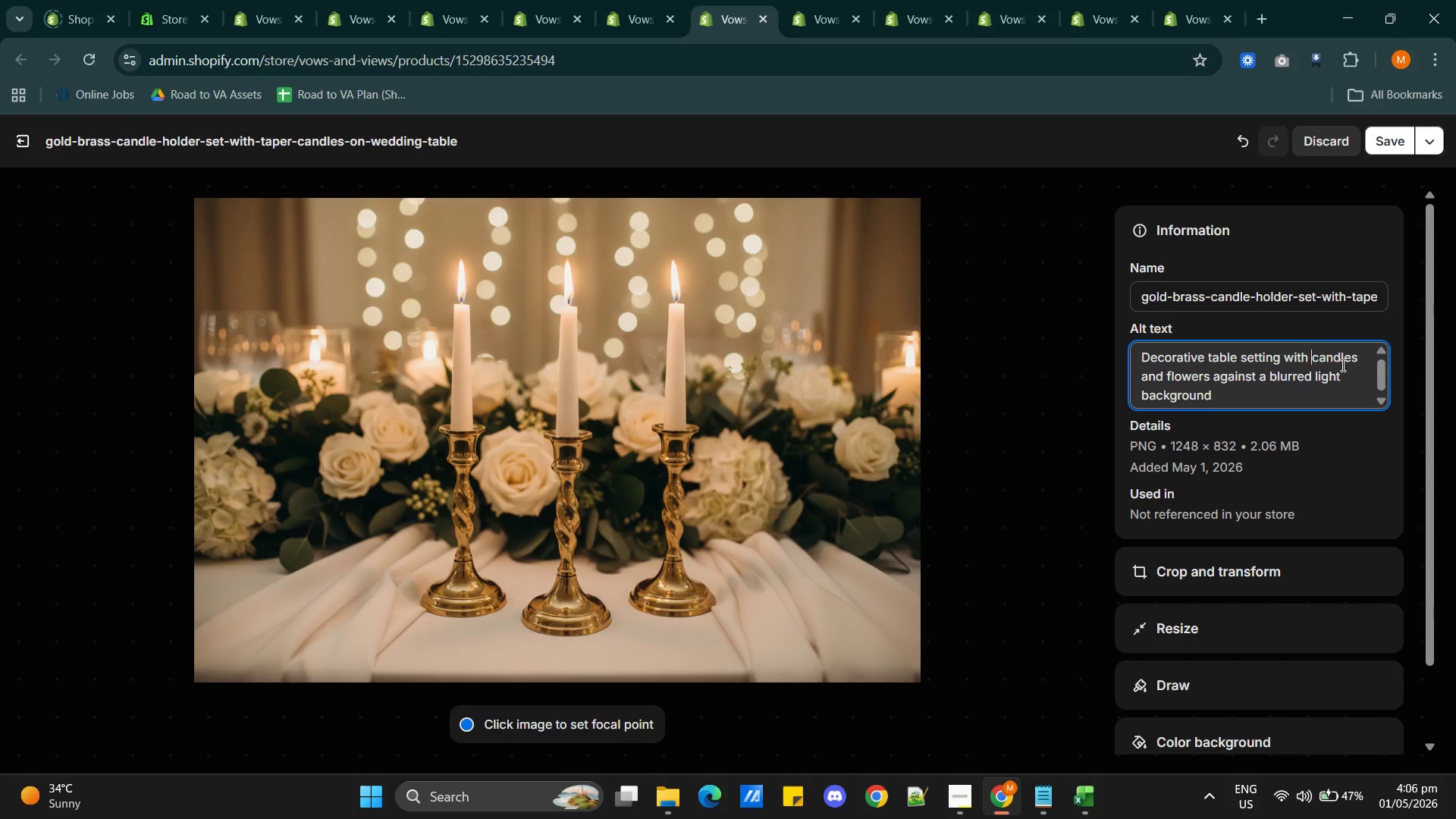 
type( gold brass )
 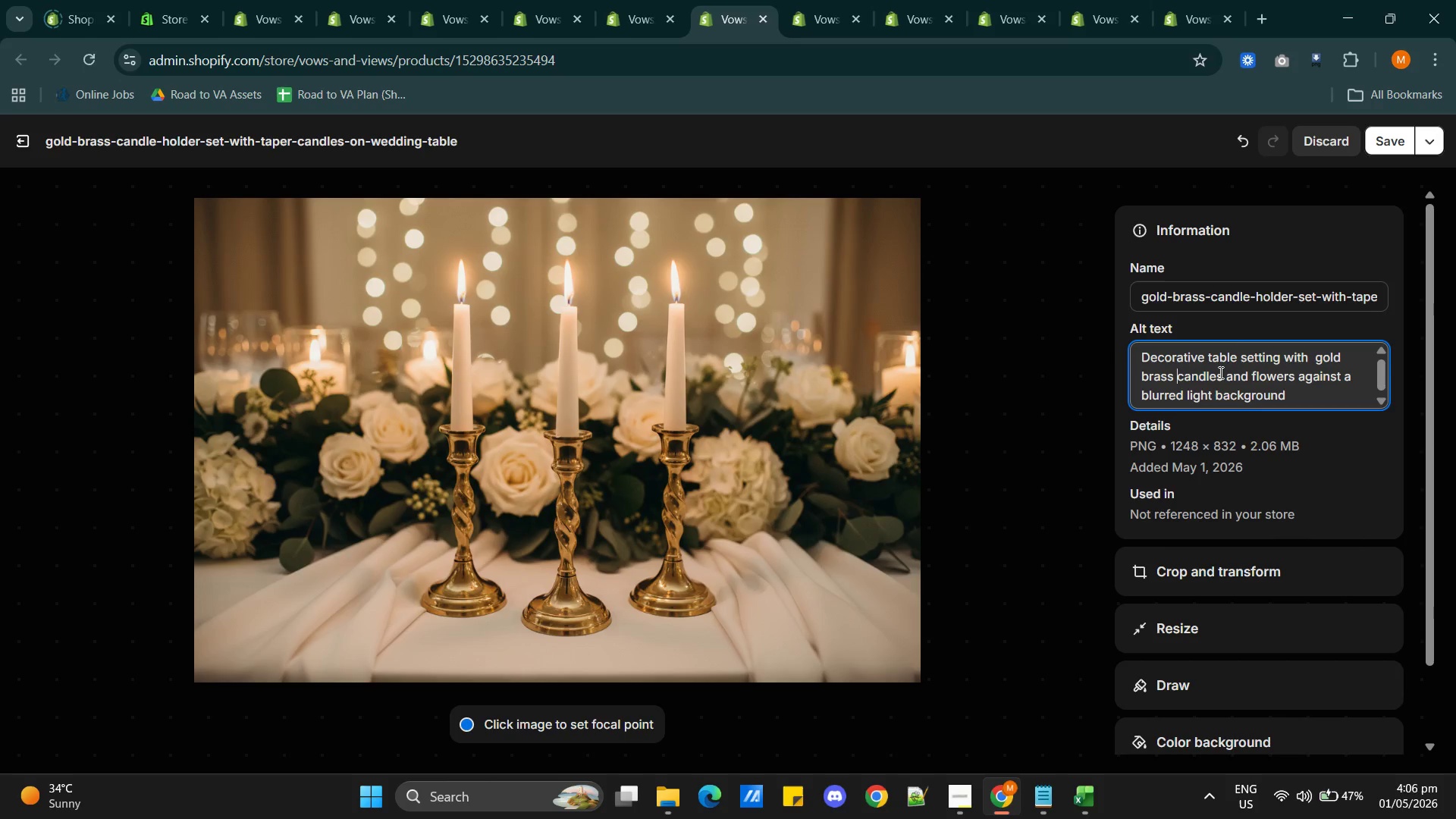 
left_click([1221, 372])
 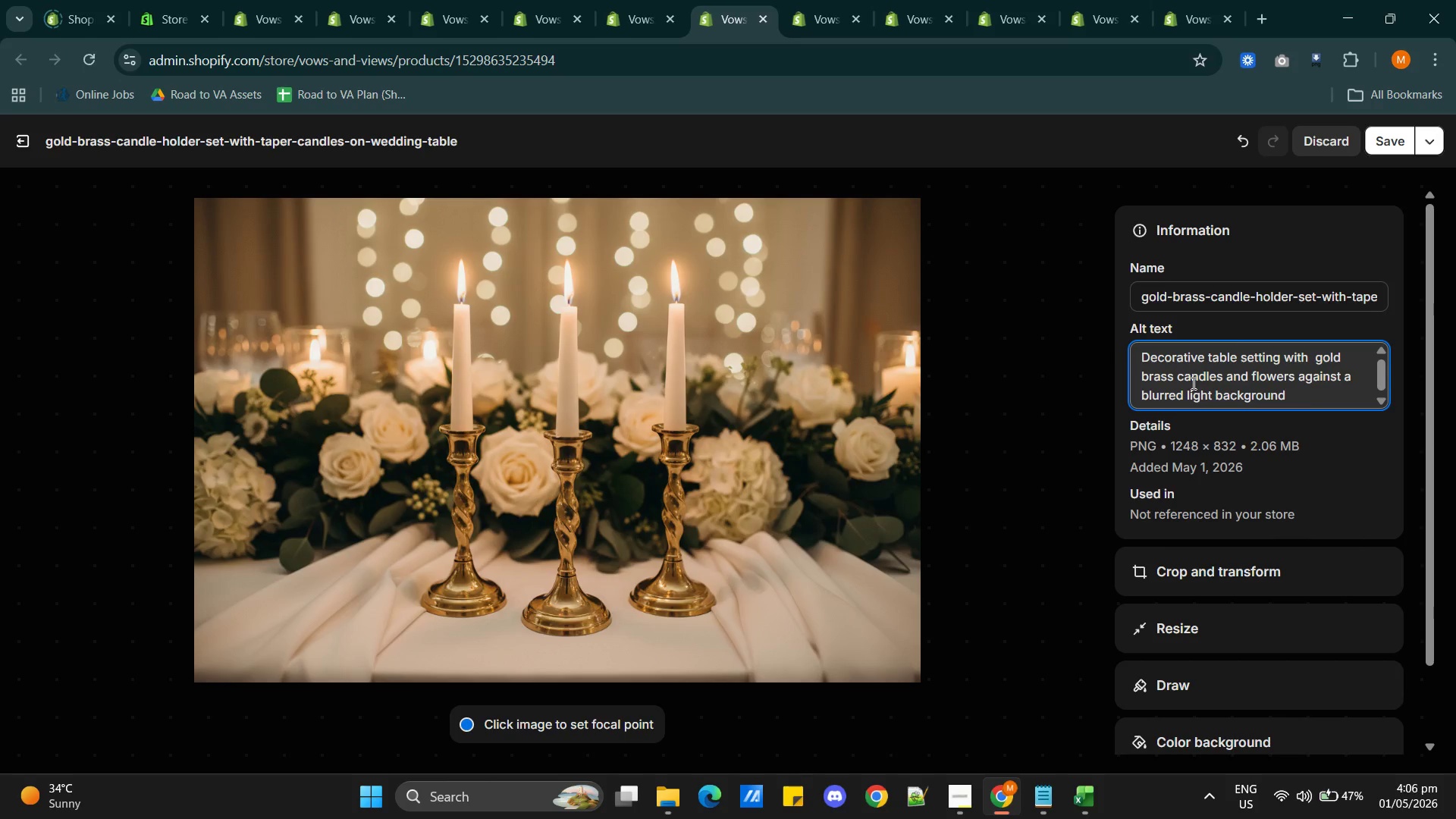 
wait(6.5)
 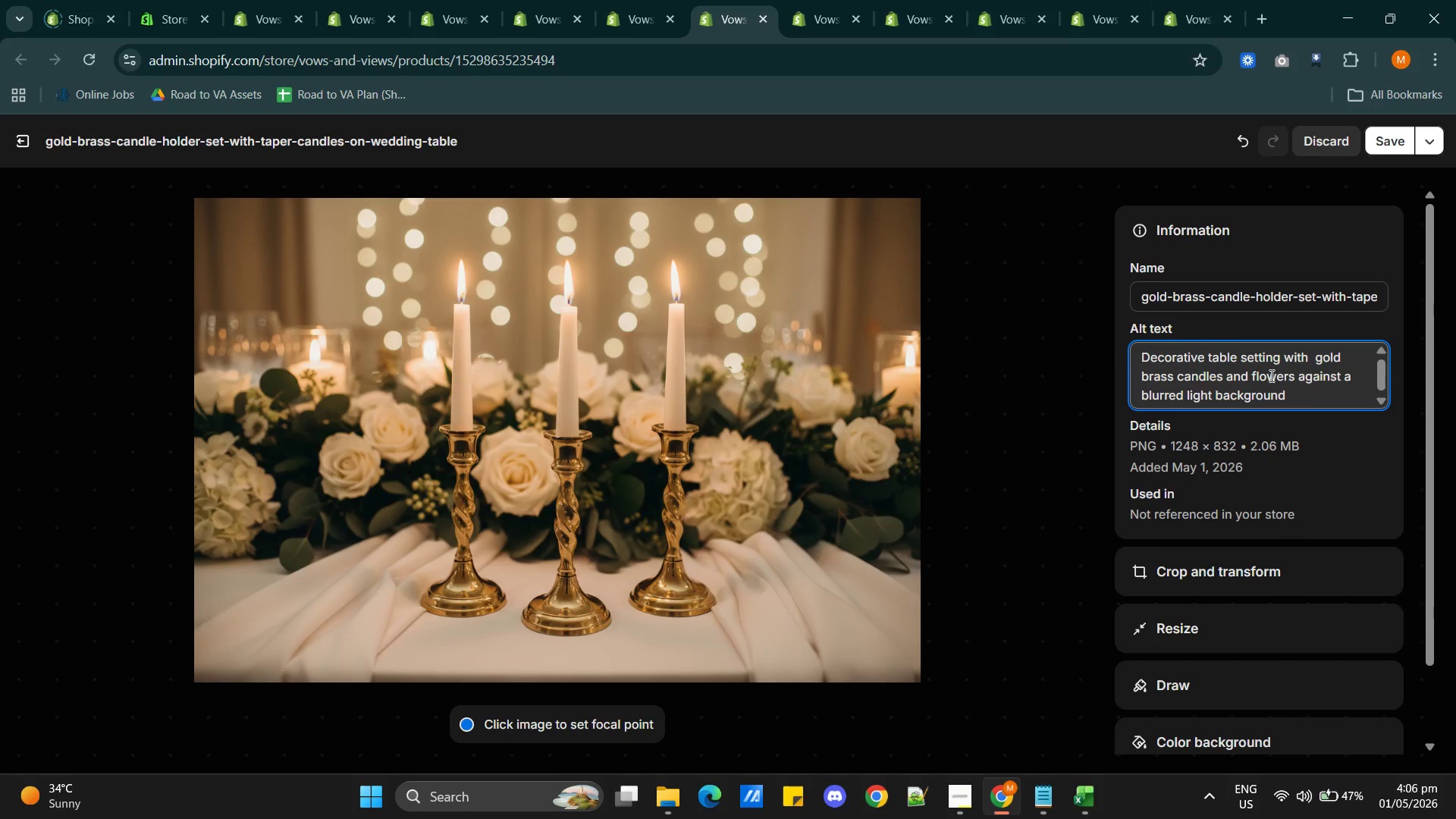 
left_click([1178, 375])
 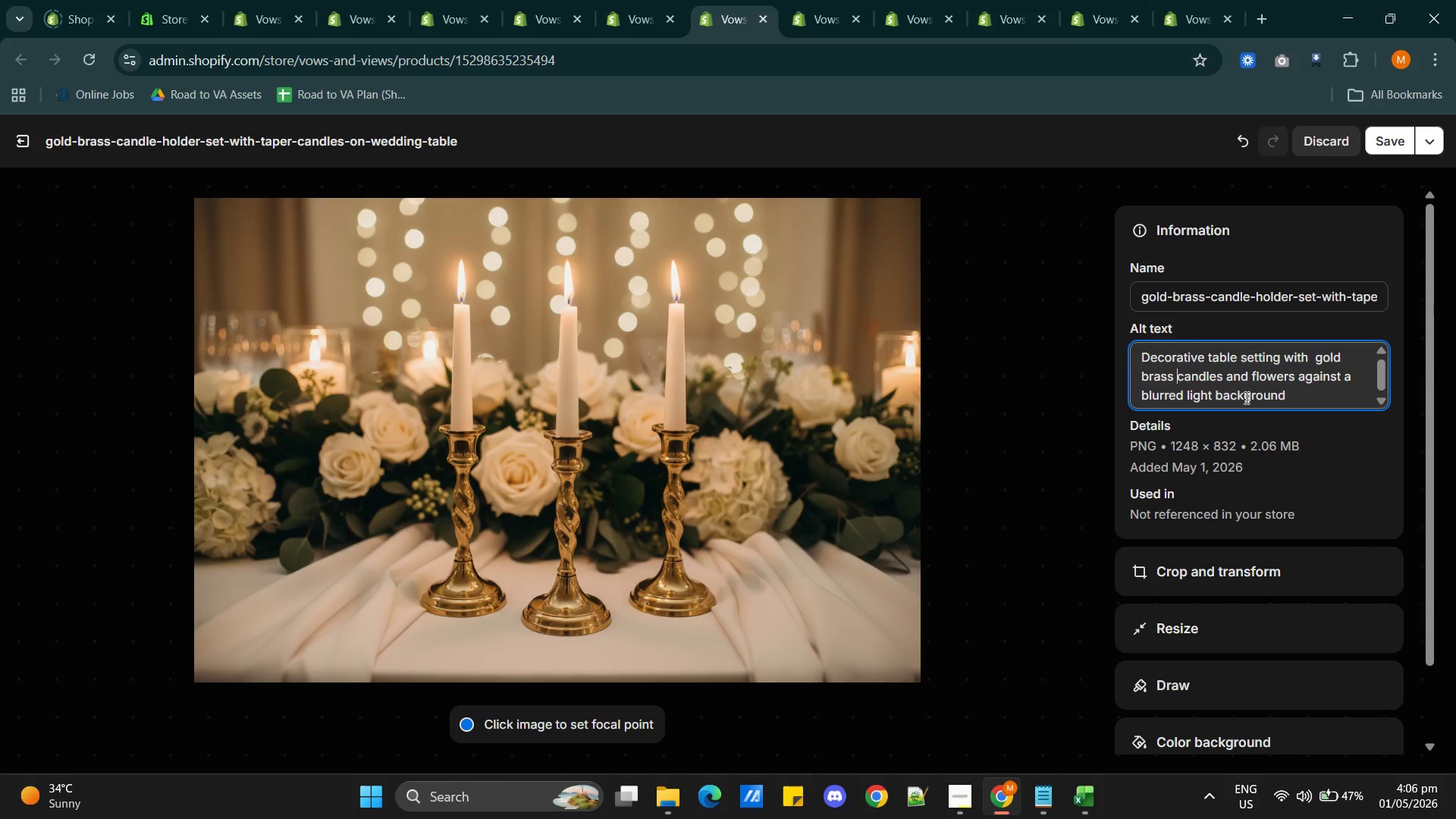 
wait(9.44)
 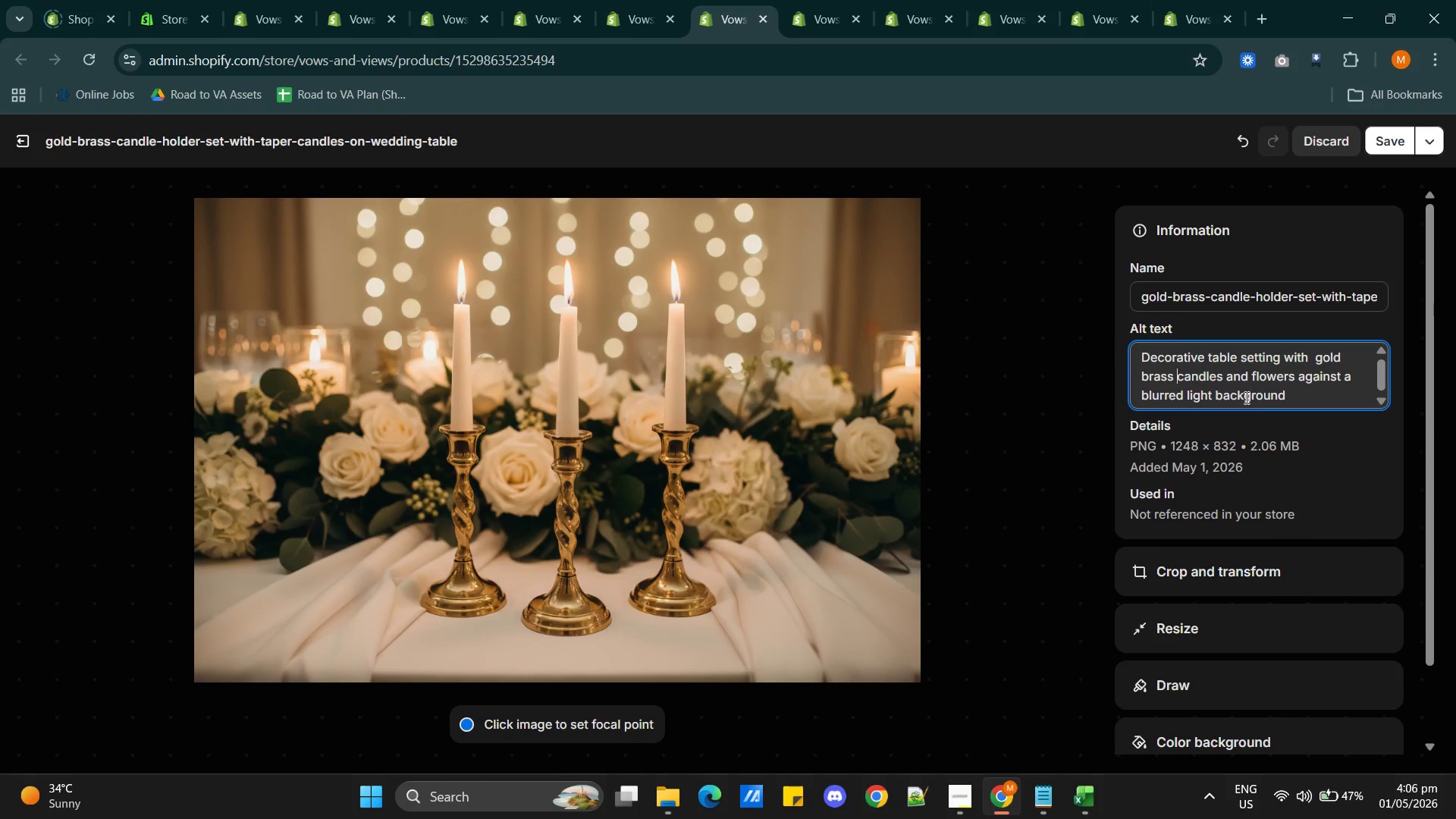 
type(candle set and lighted )
 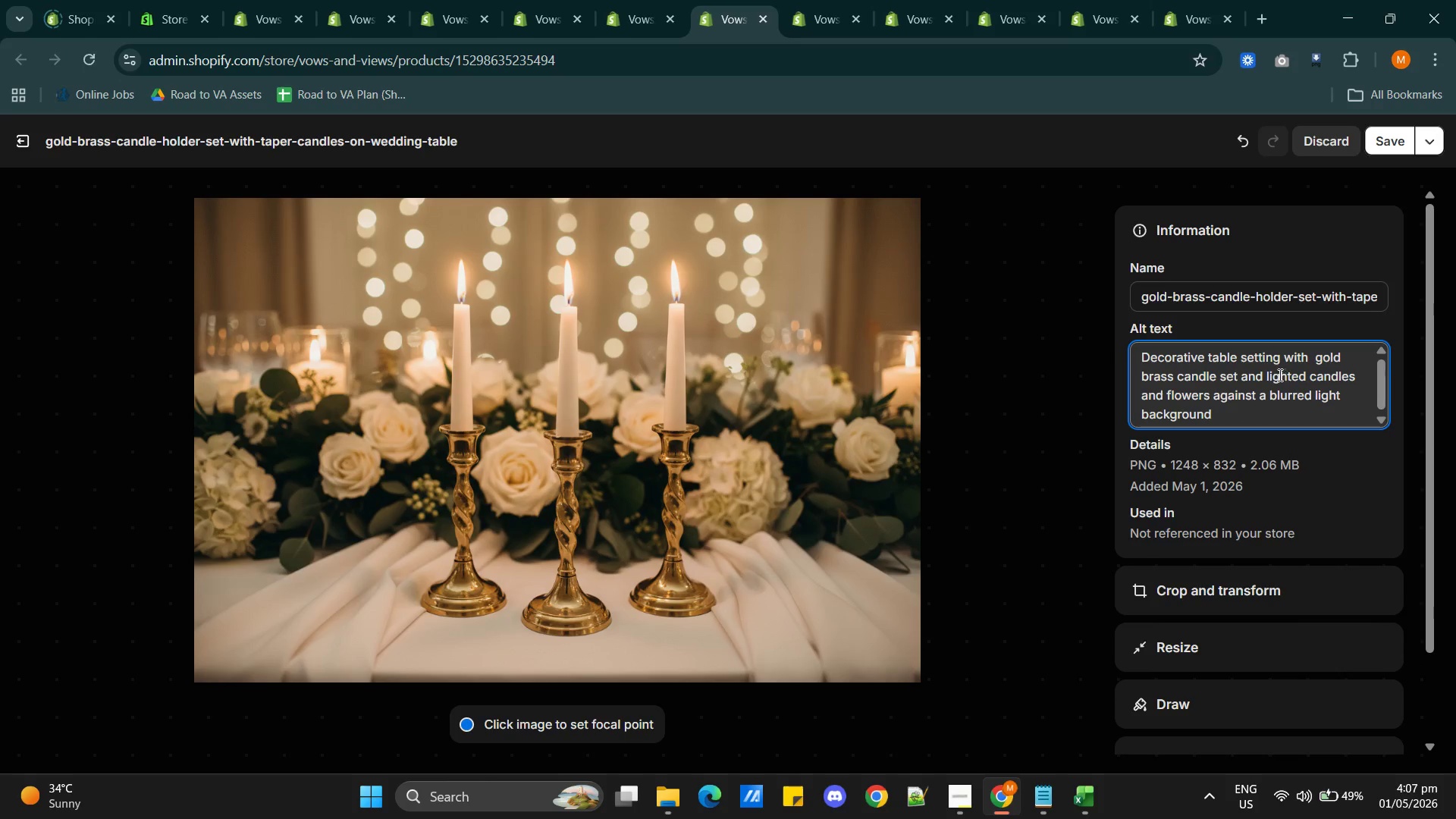 
left_click([1264, 370])
 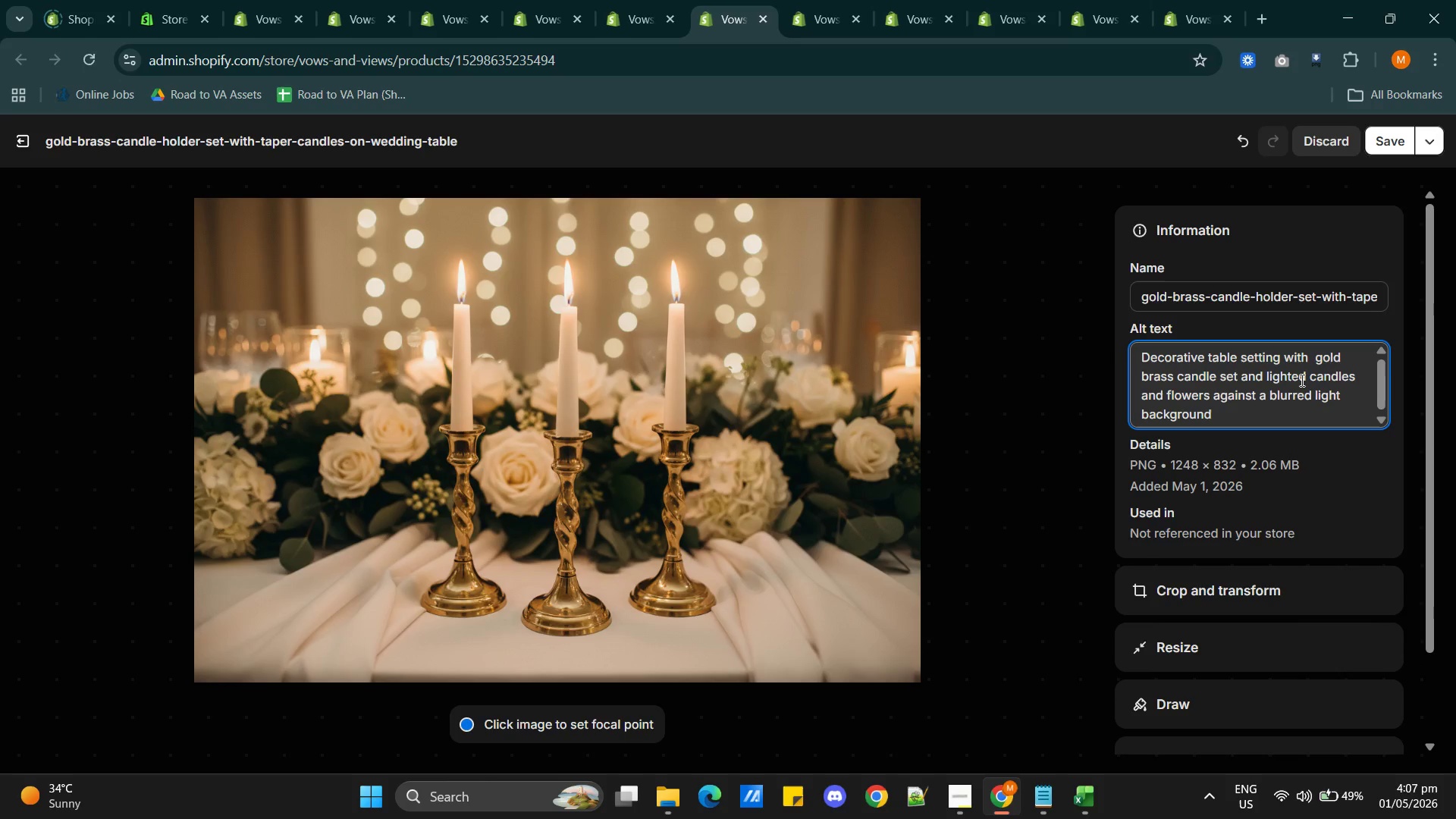 
key(Backspace)
 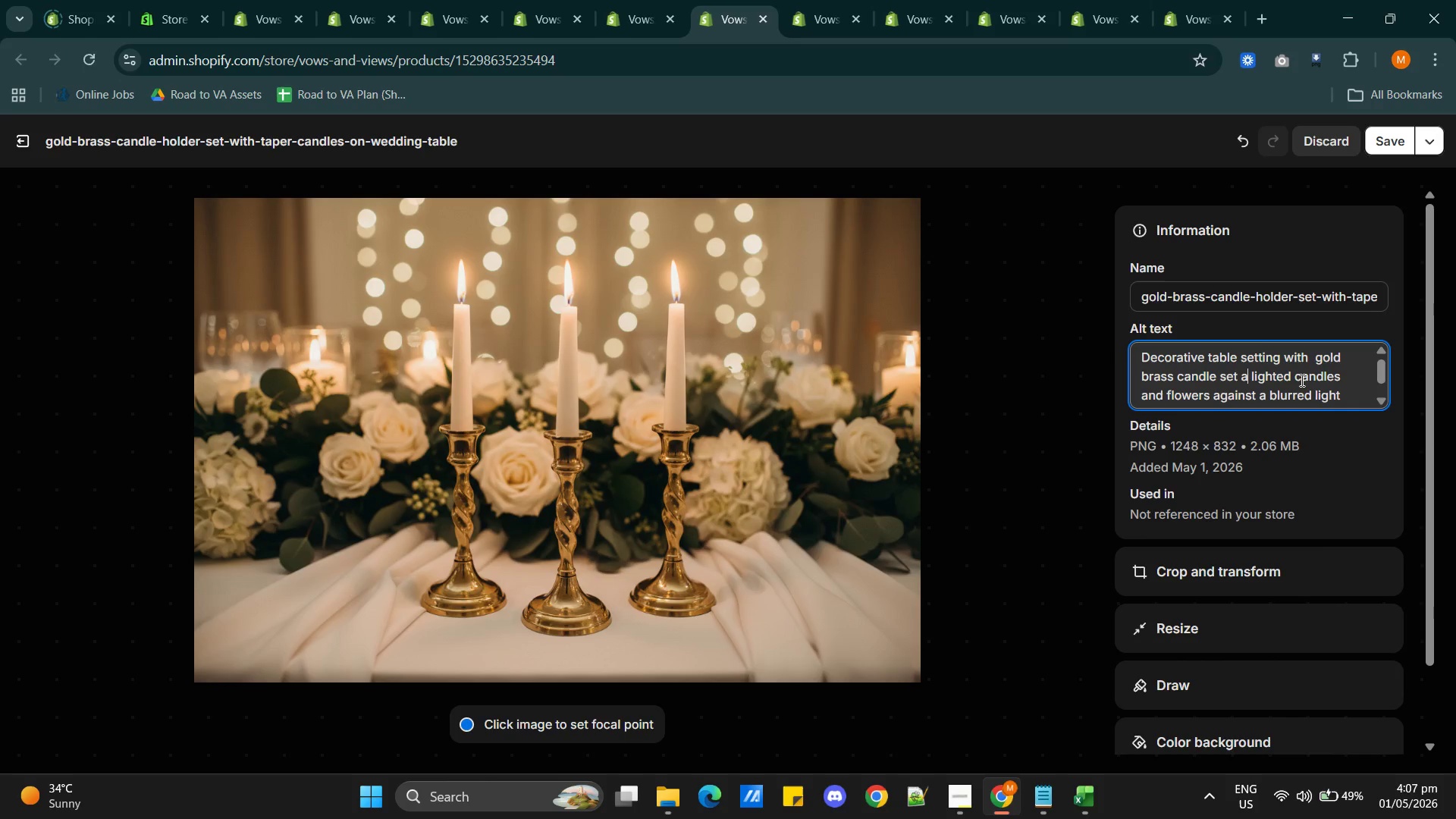 
key(Backspace)
 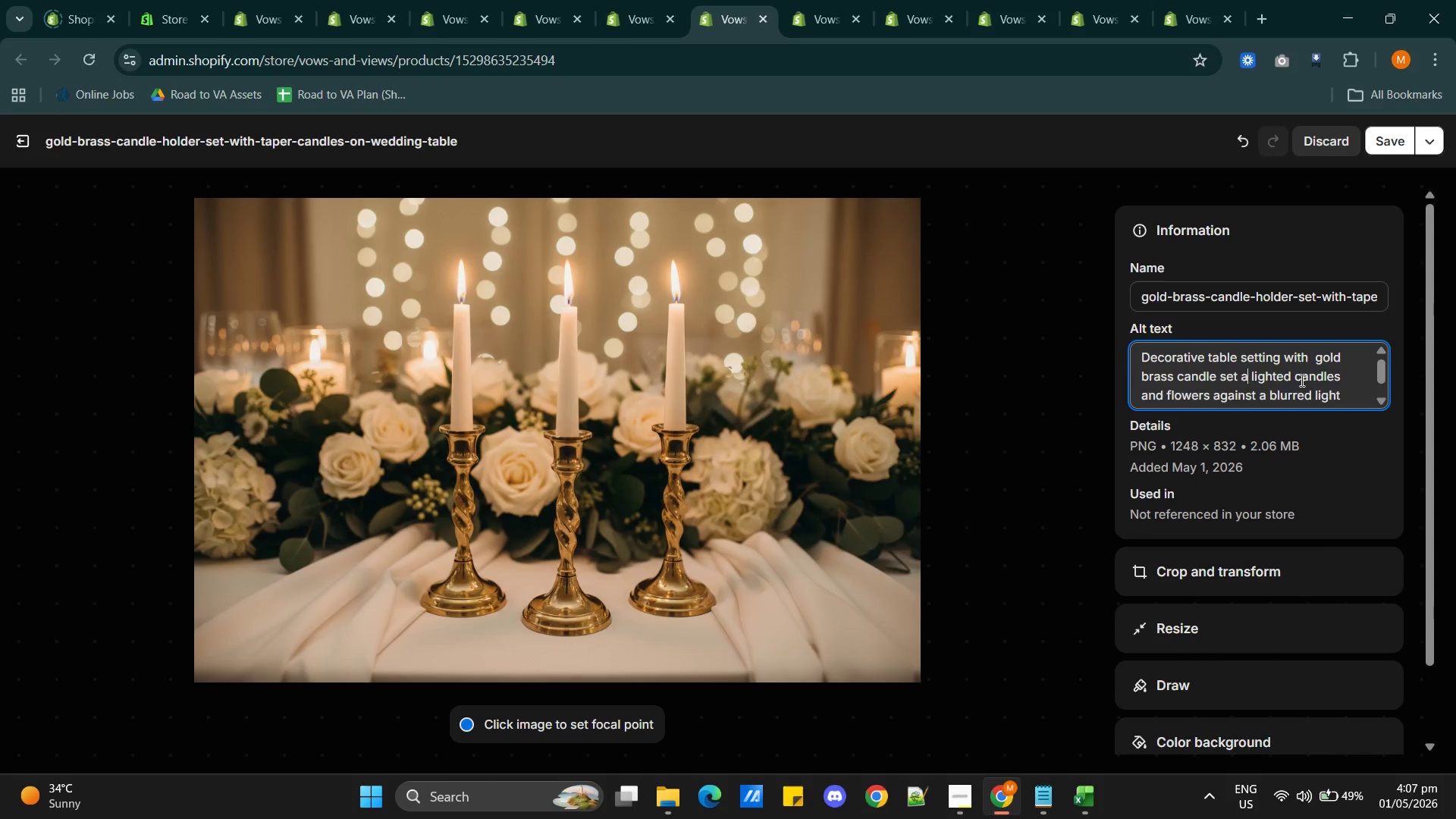 
key(Backspace)
 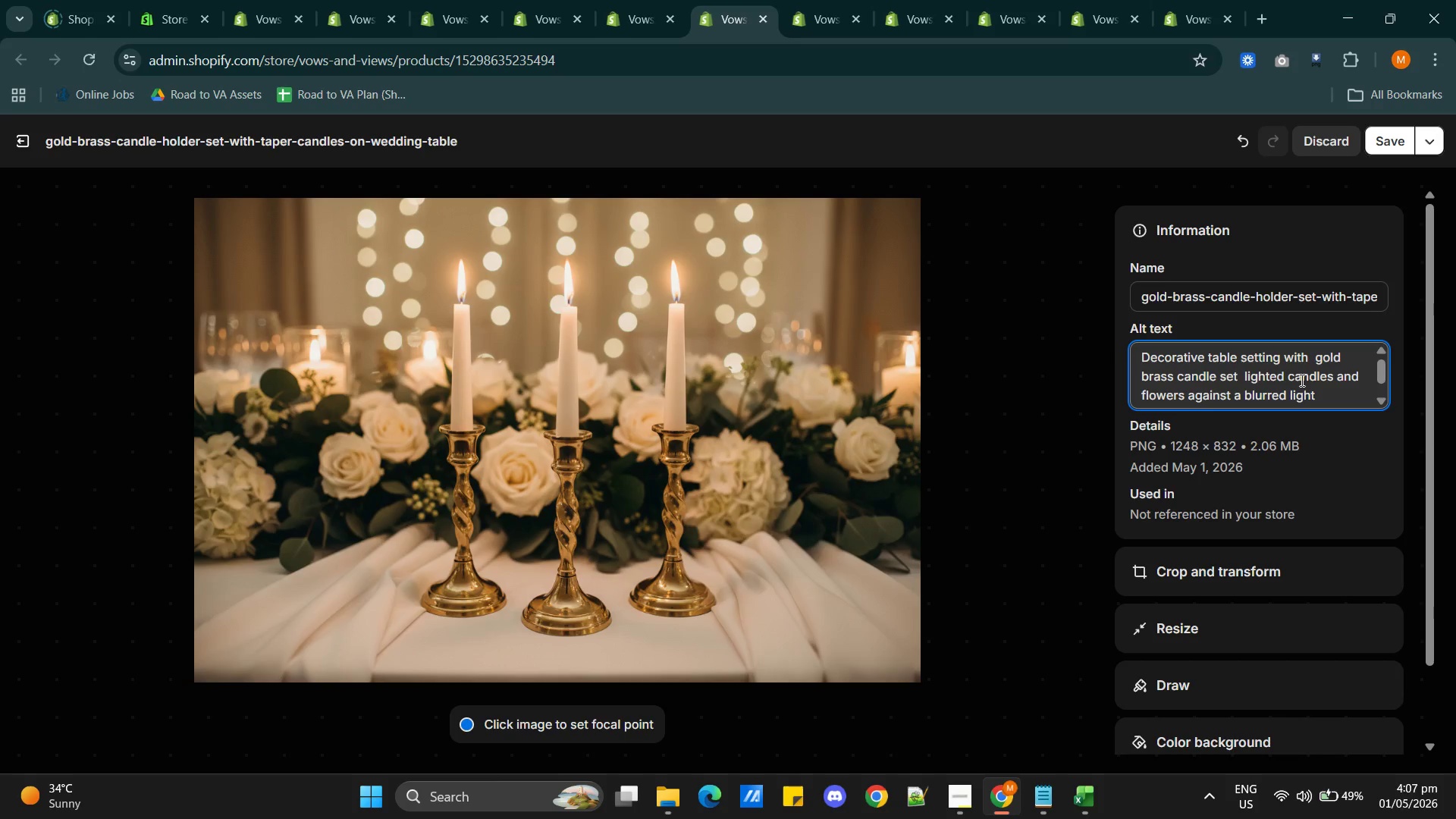 
key(Backspace)
 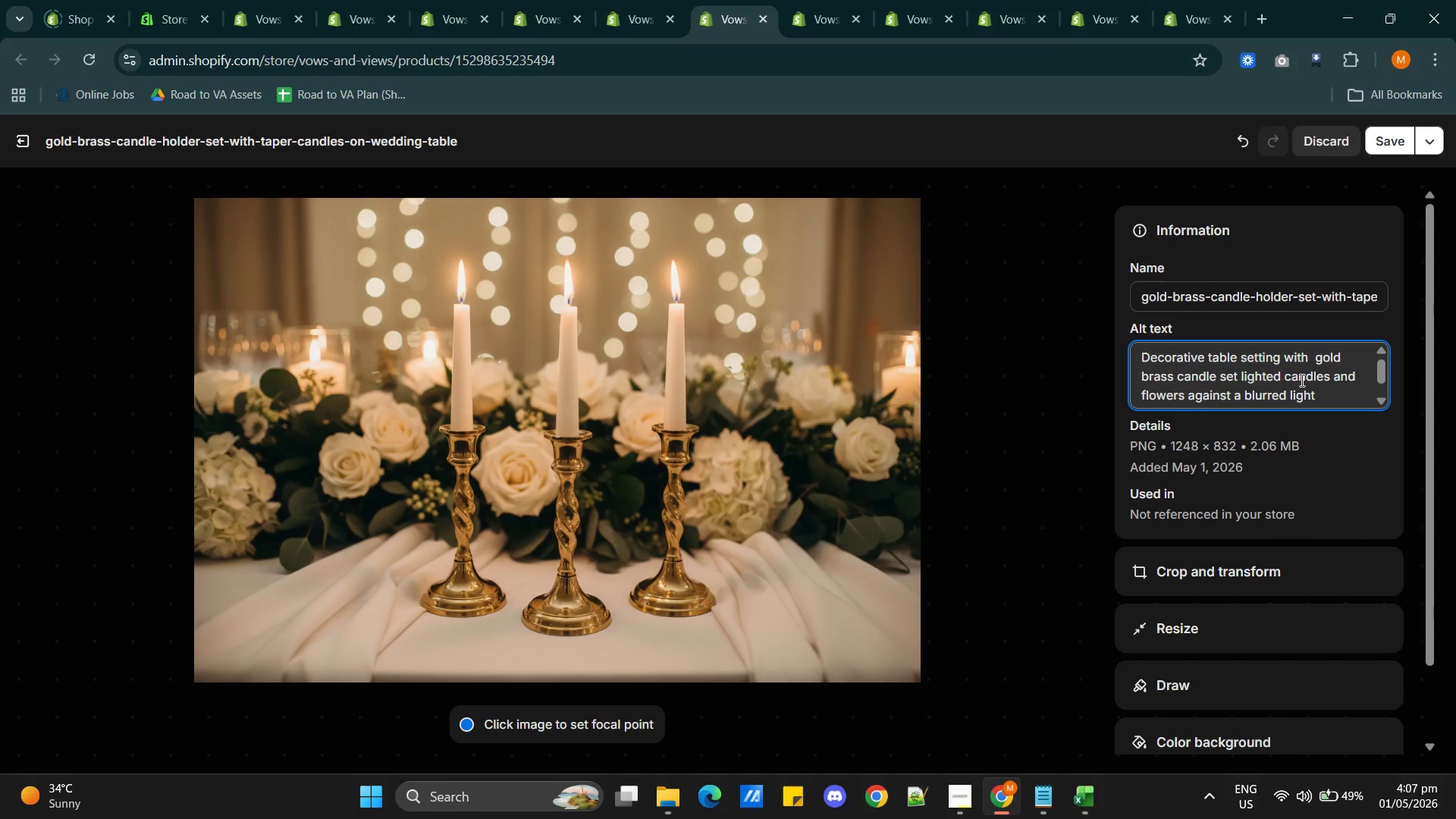 
key(Comma)
 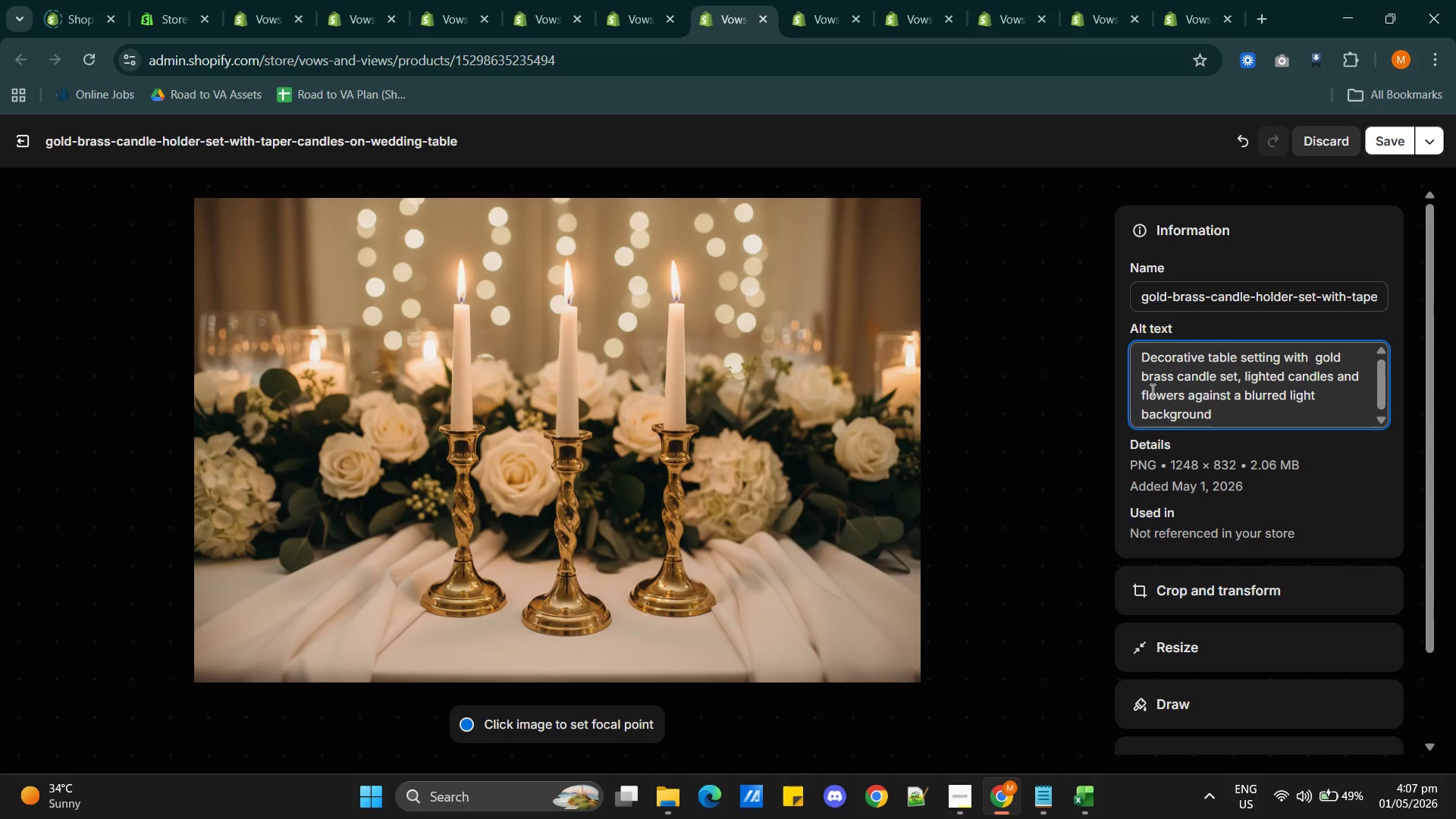 
left_click([1141, 391])
 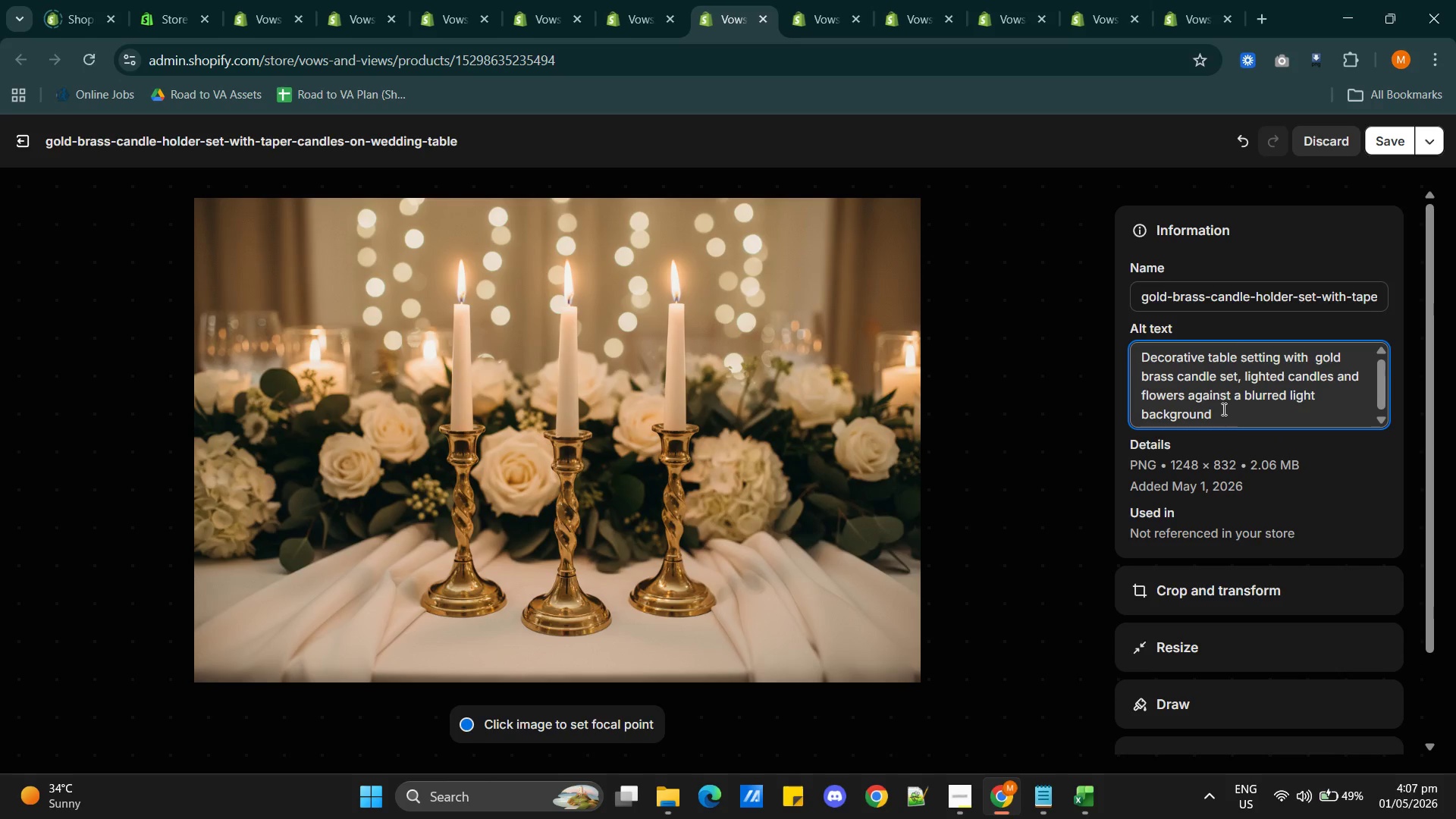 
wait(5.31)
 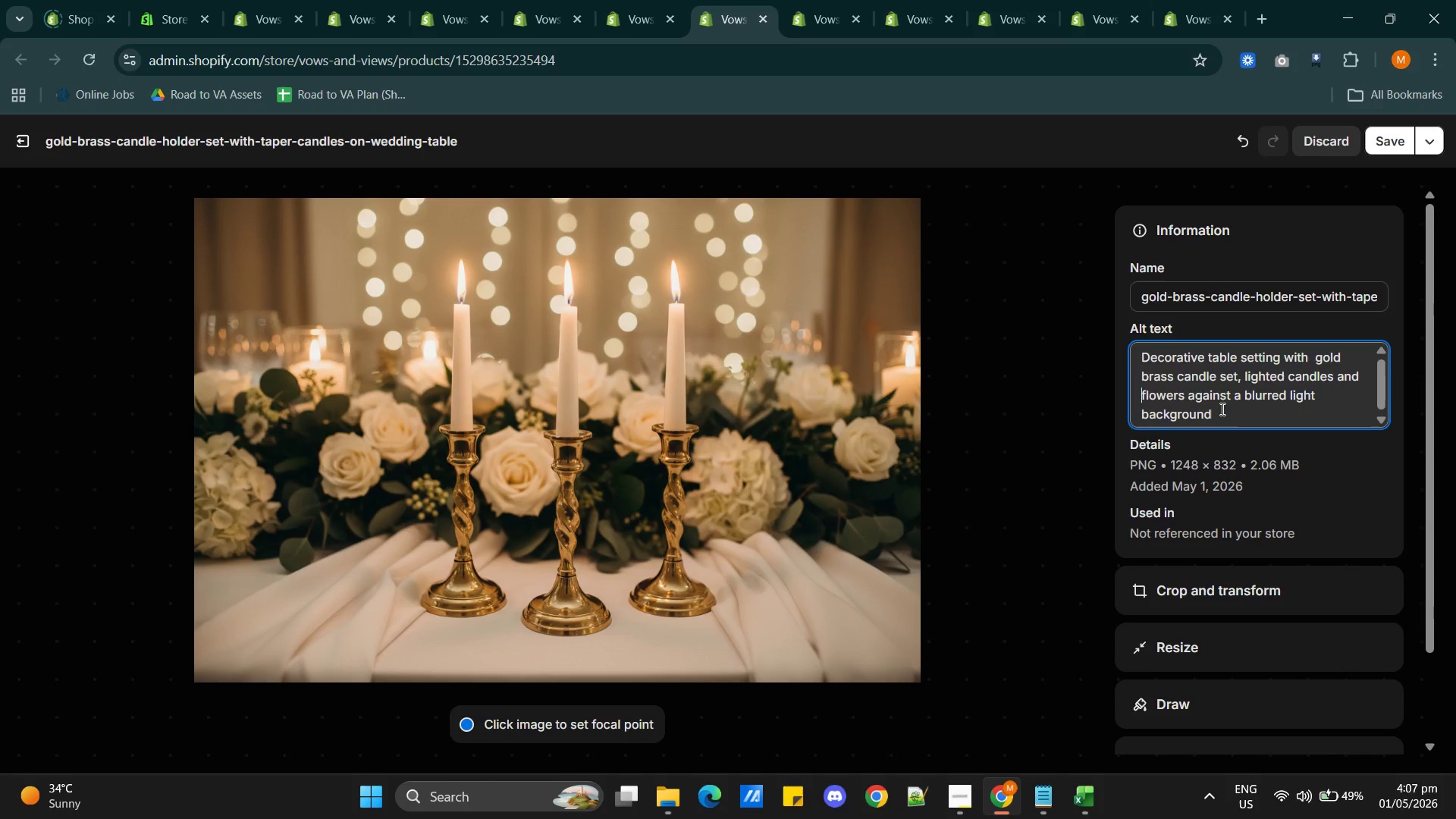 
type(white rose )
 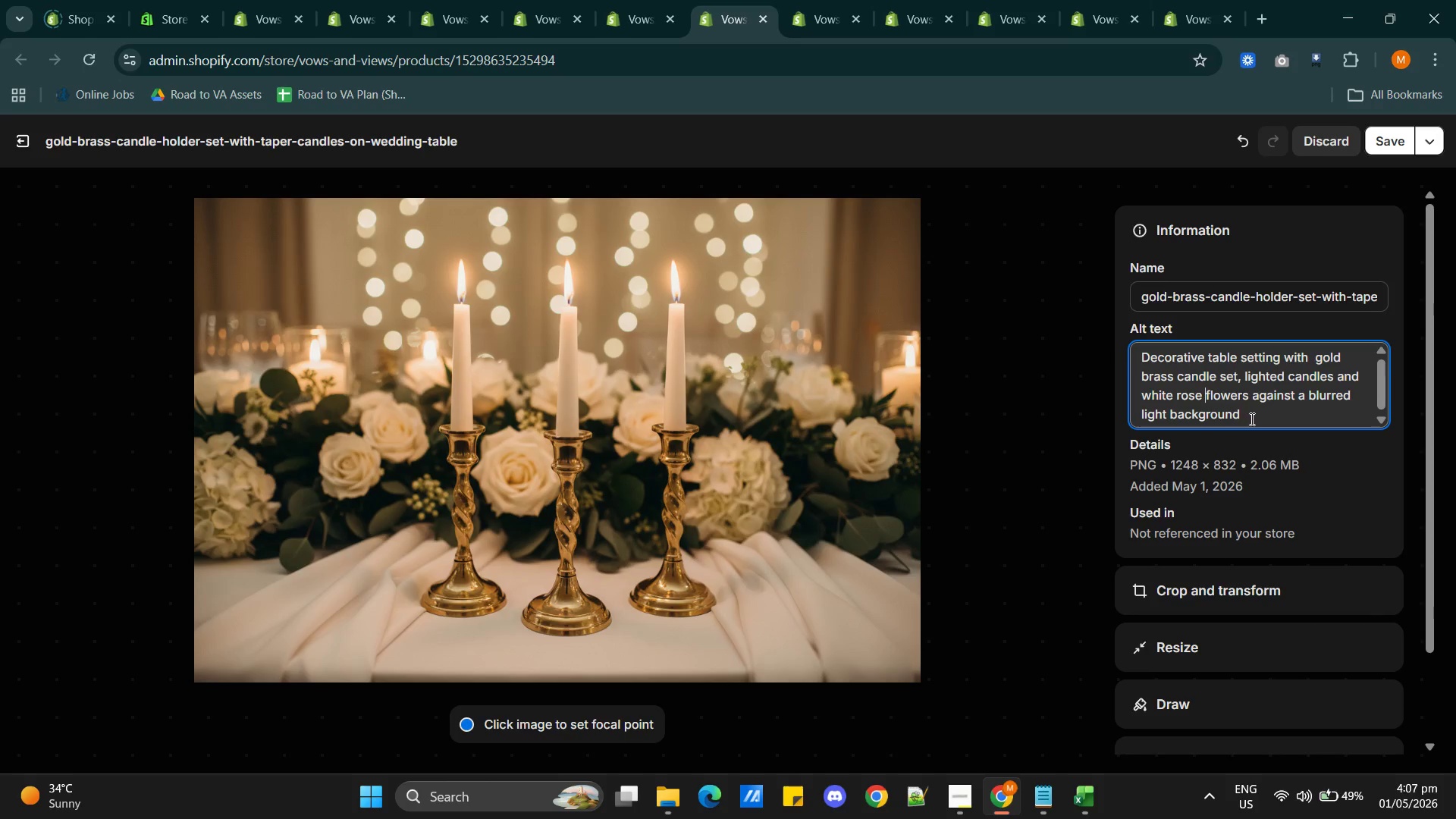 
left_click([1250, 419])
 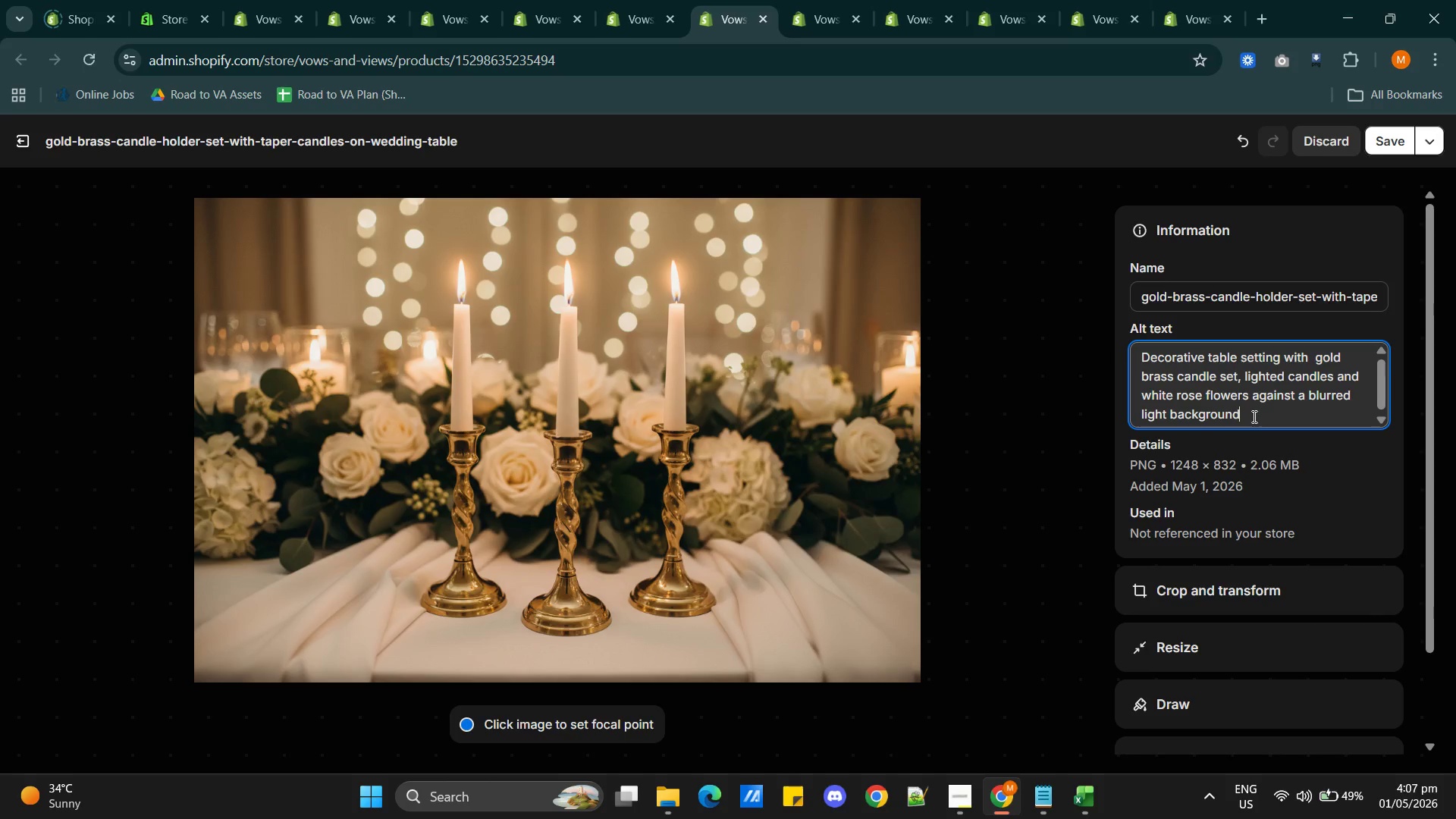 
wait(5.73)
 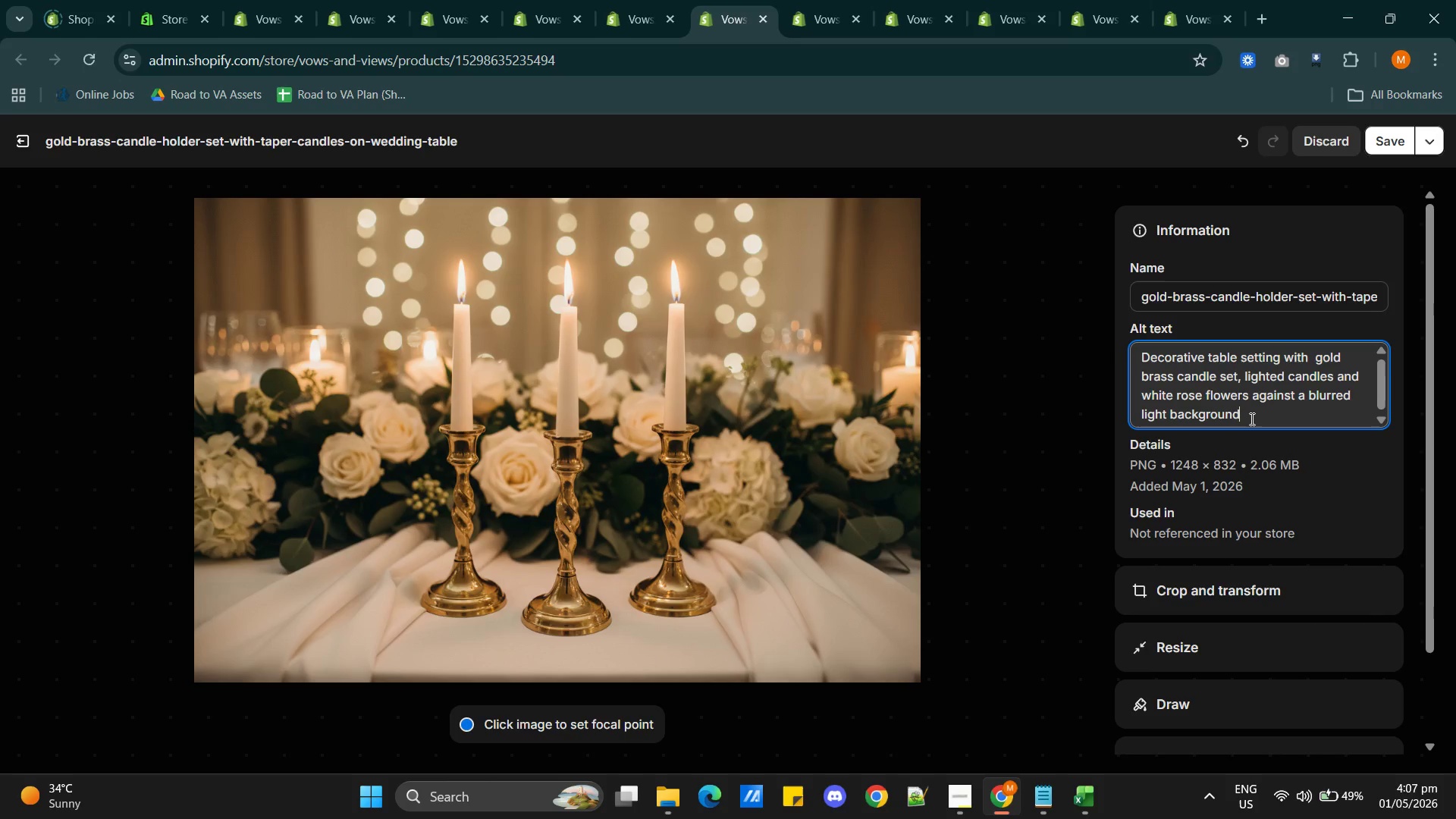 
left_click([1319, 353])
 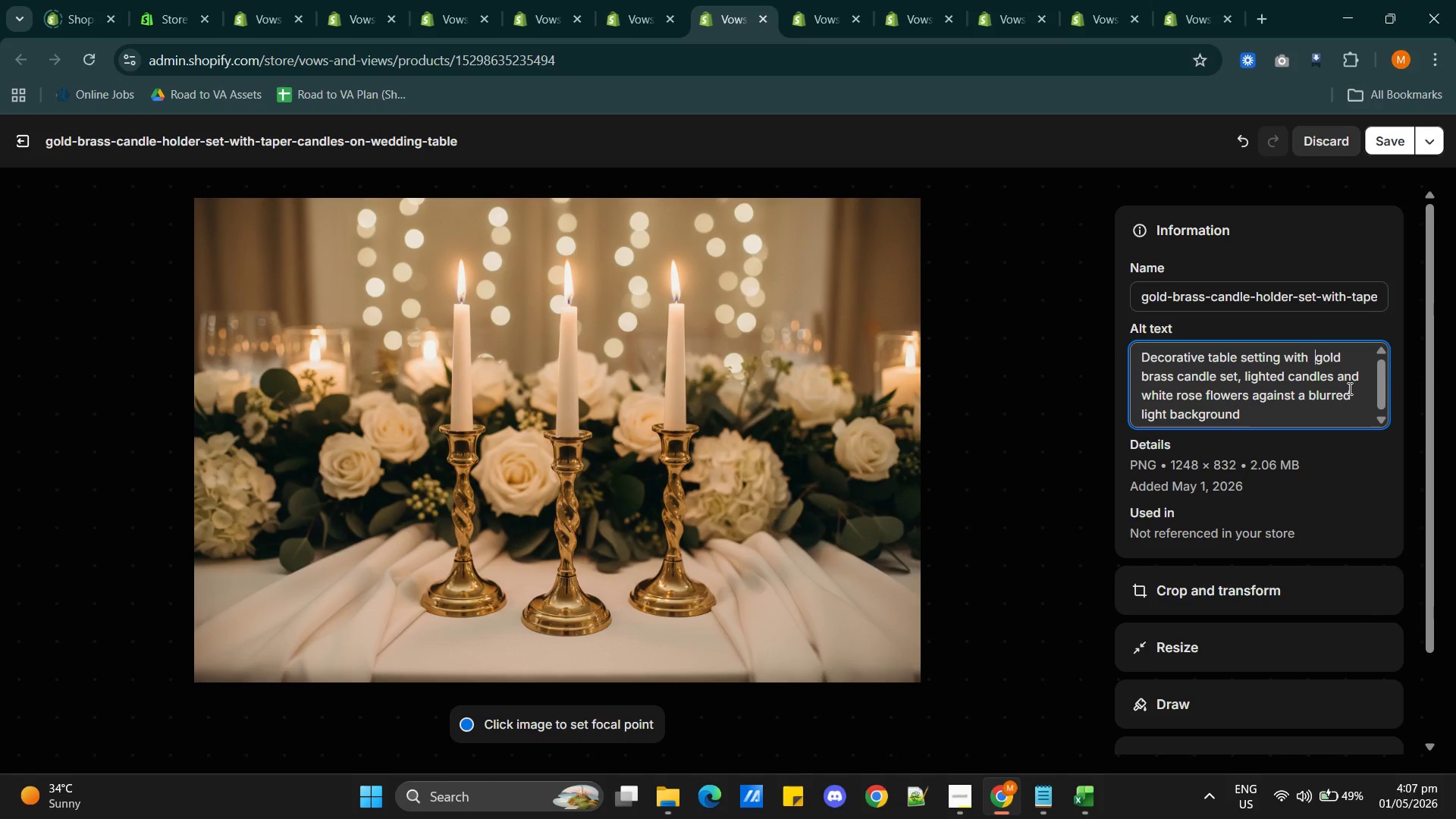 
key(Backspace)
 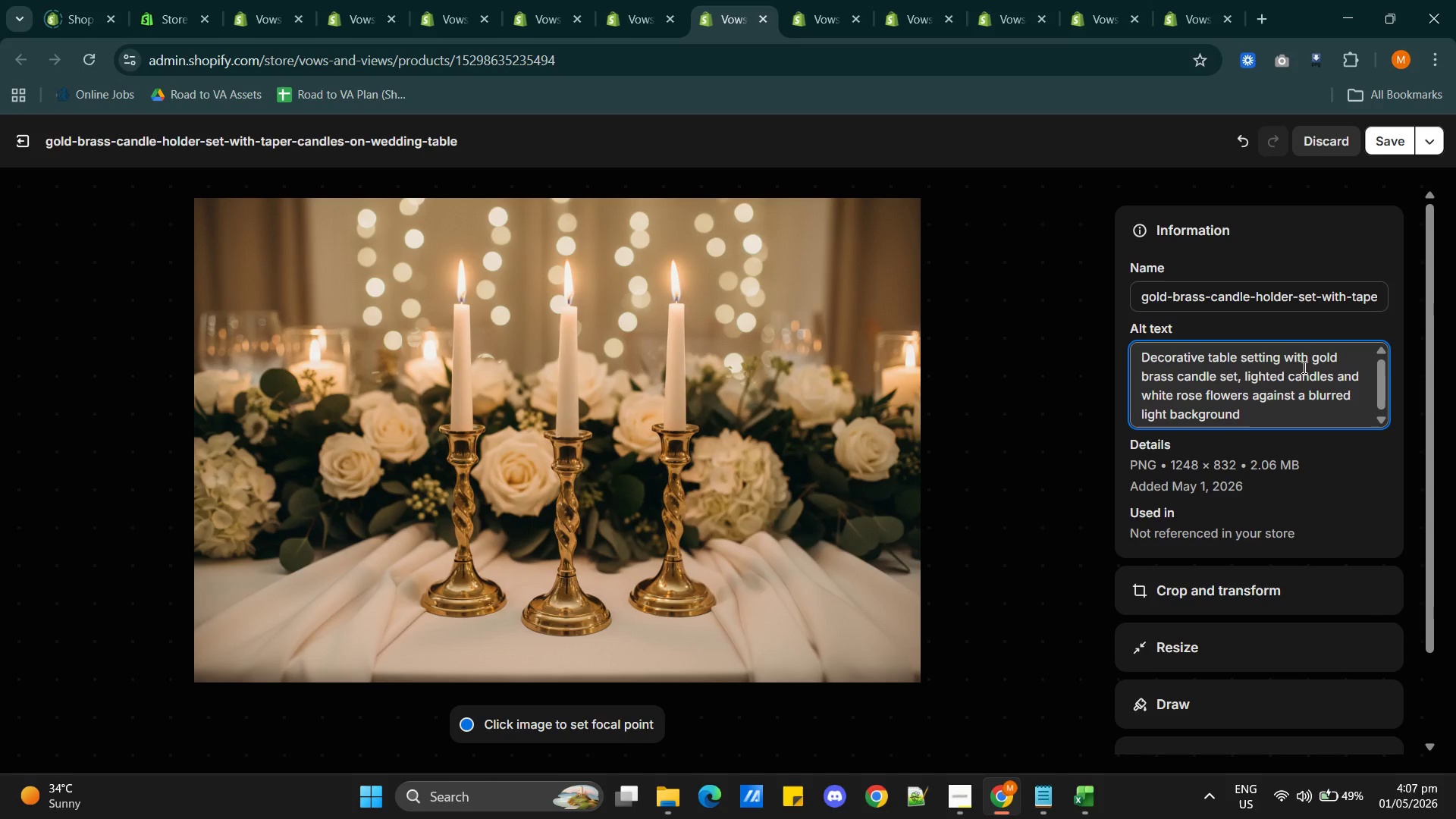 
wait(7.62)
 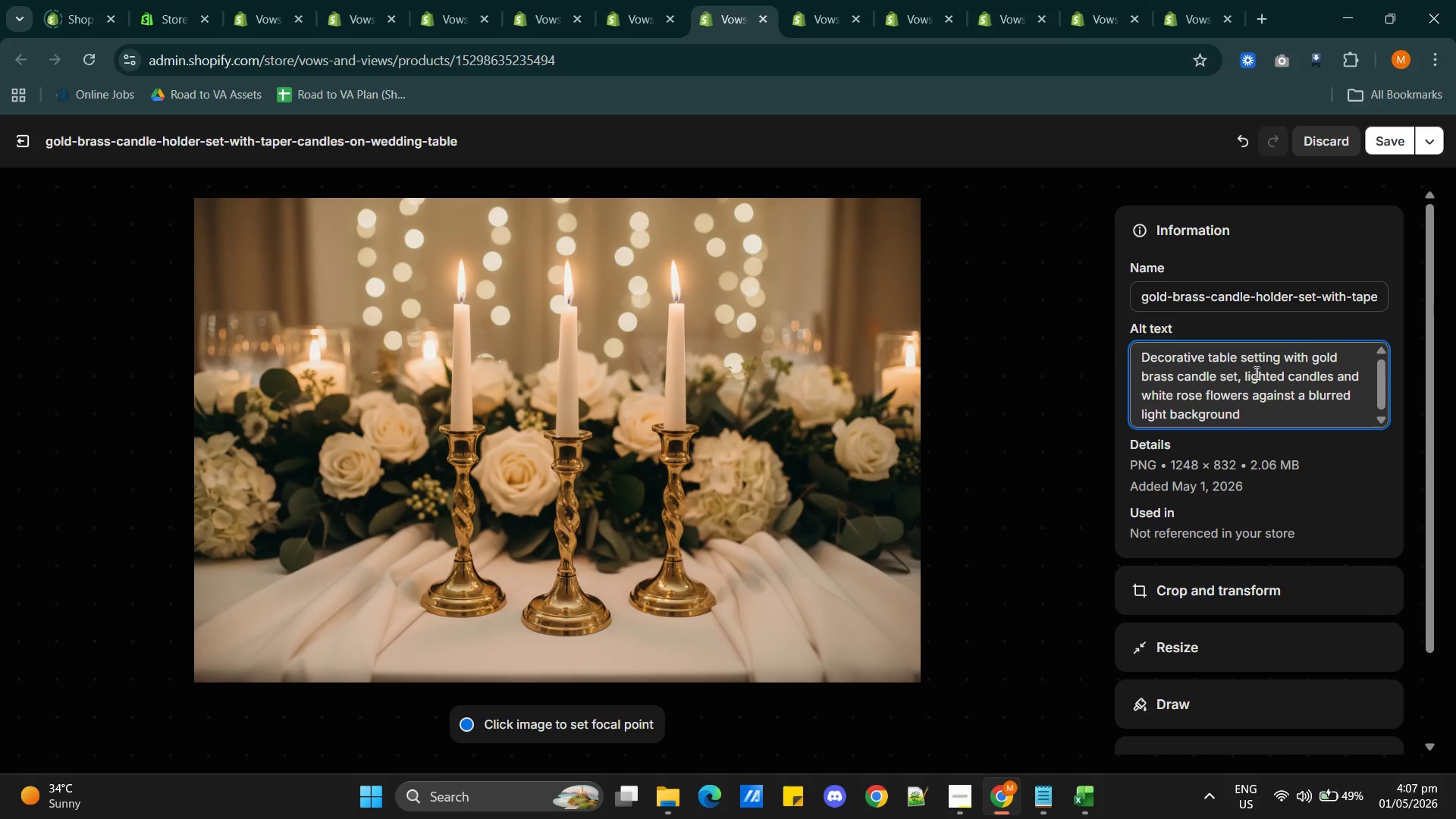 
left_click([1379, 133])
 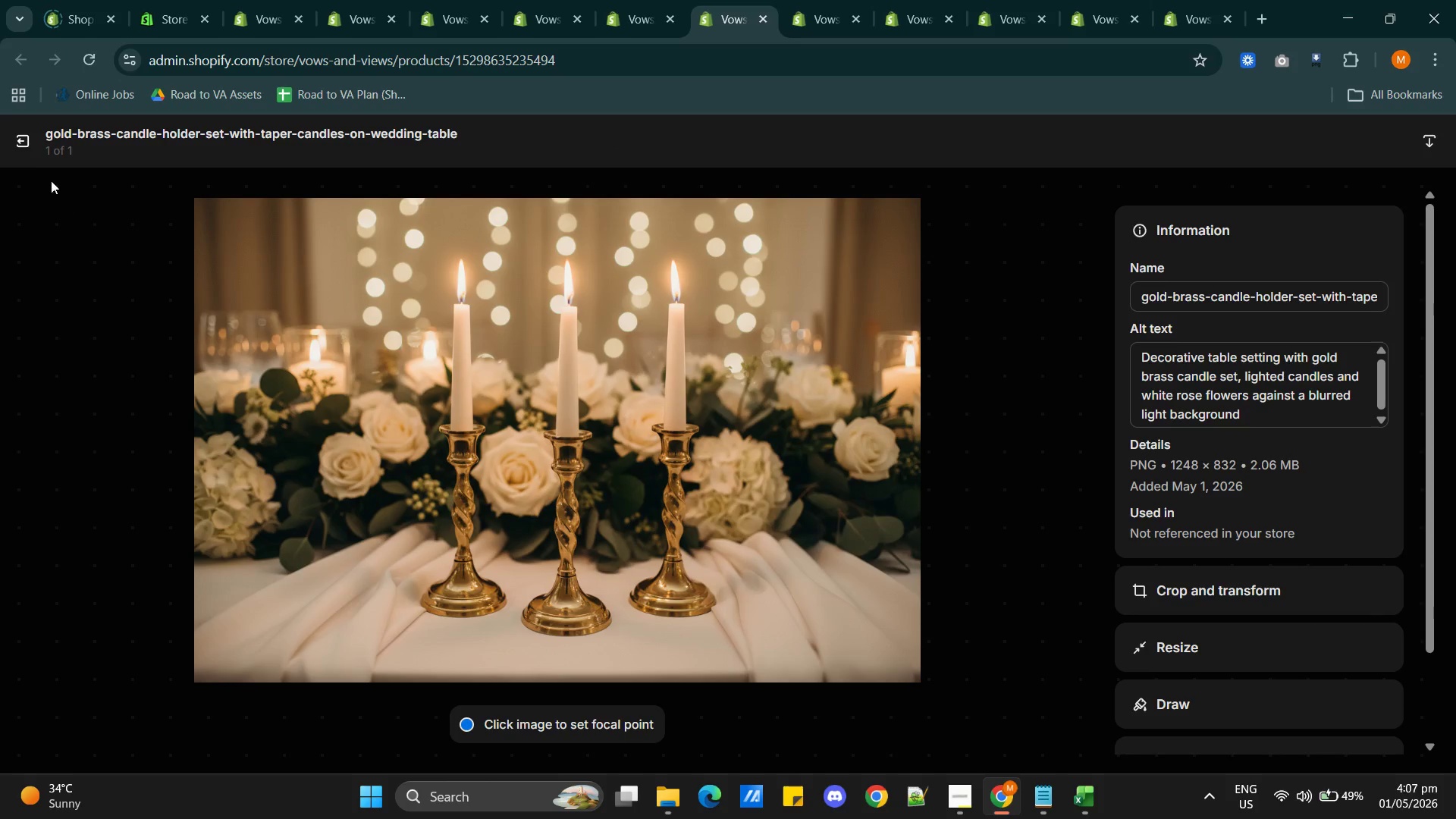 
left_click([22, 147])
 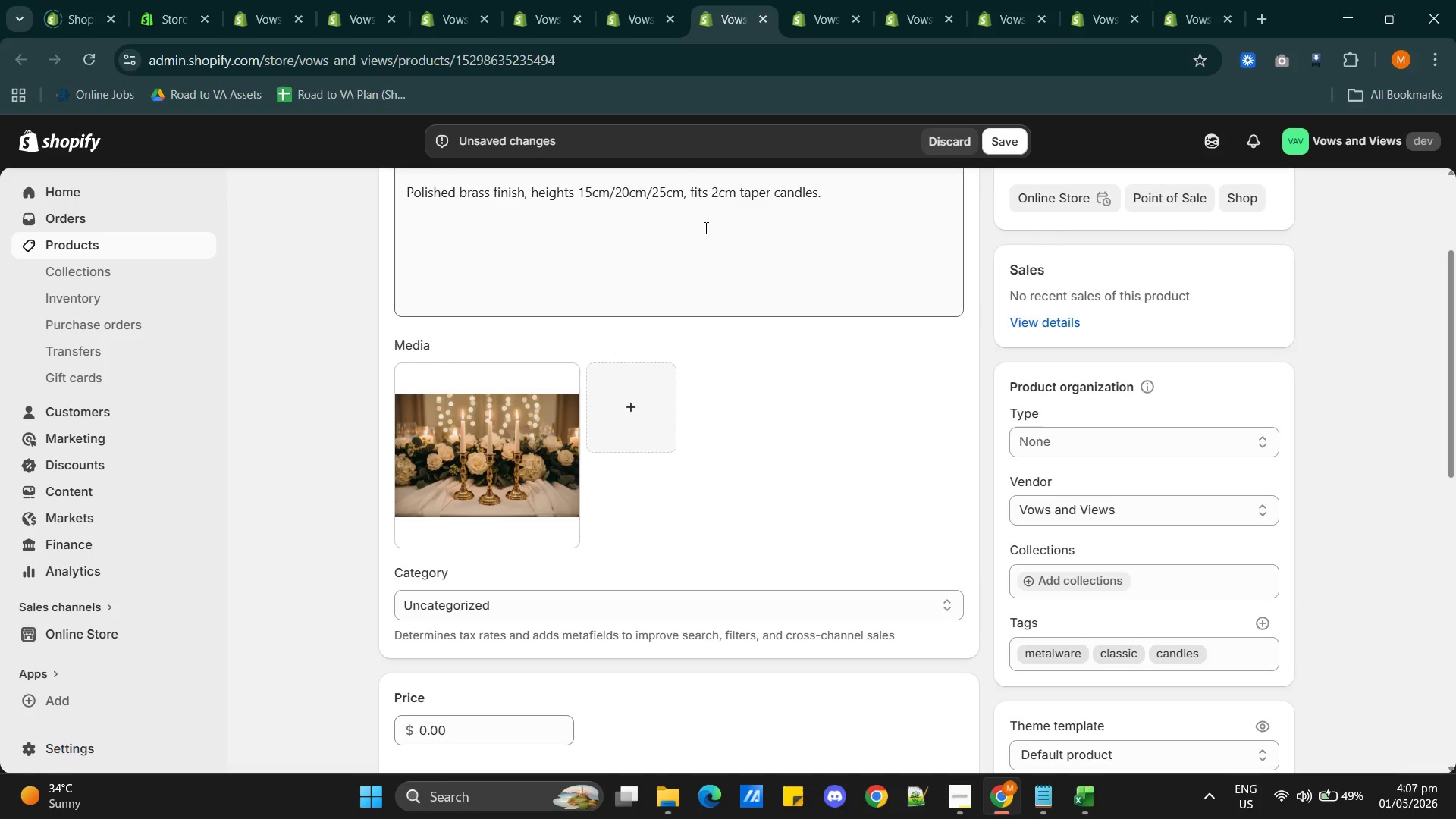 
scroll: coordinate [692, 522], scroll_direction: down, amount: 11.0
 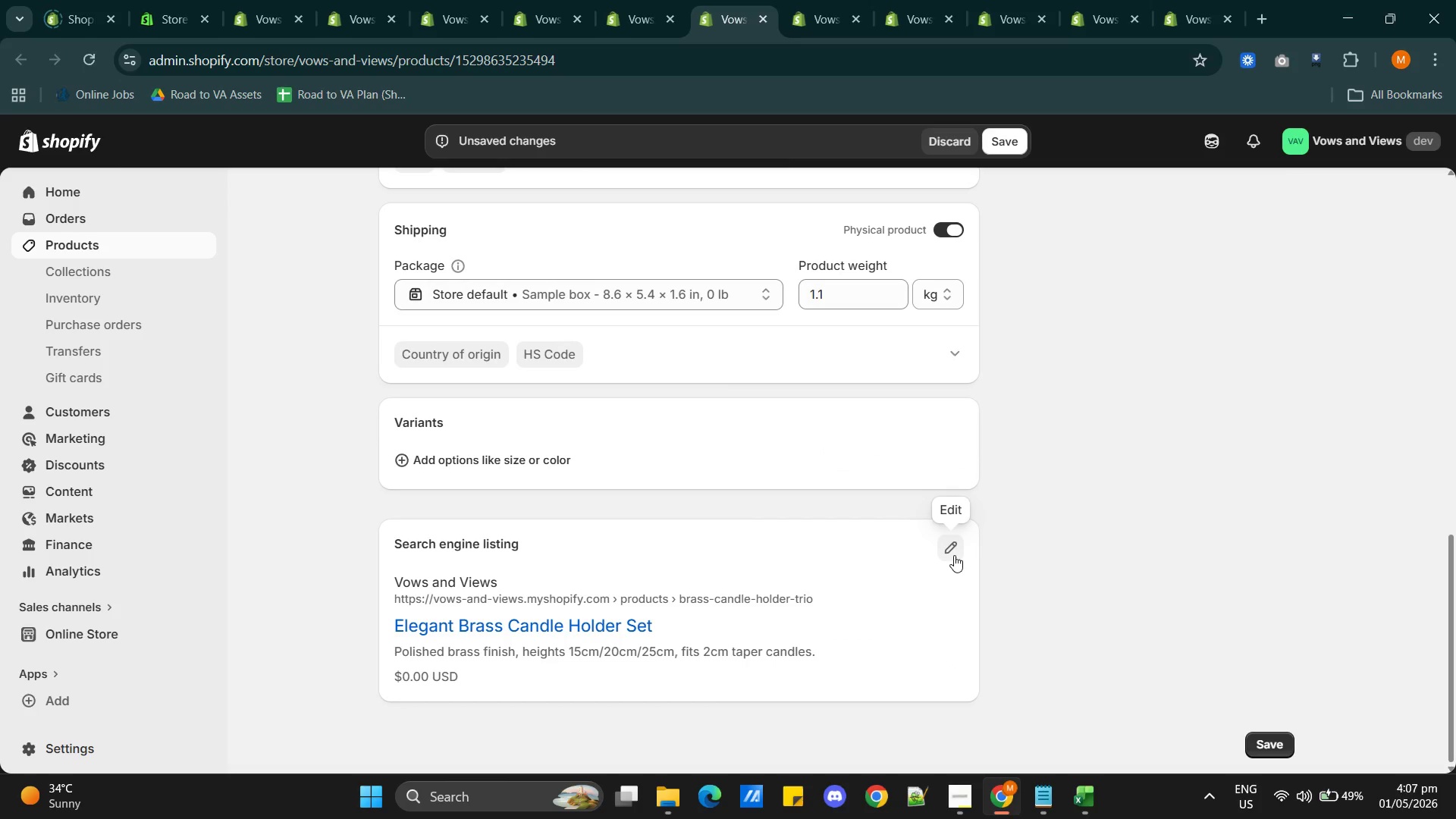 
left_click([949, 551])
 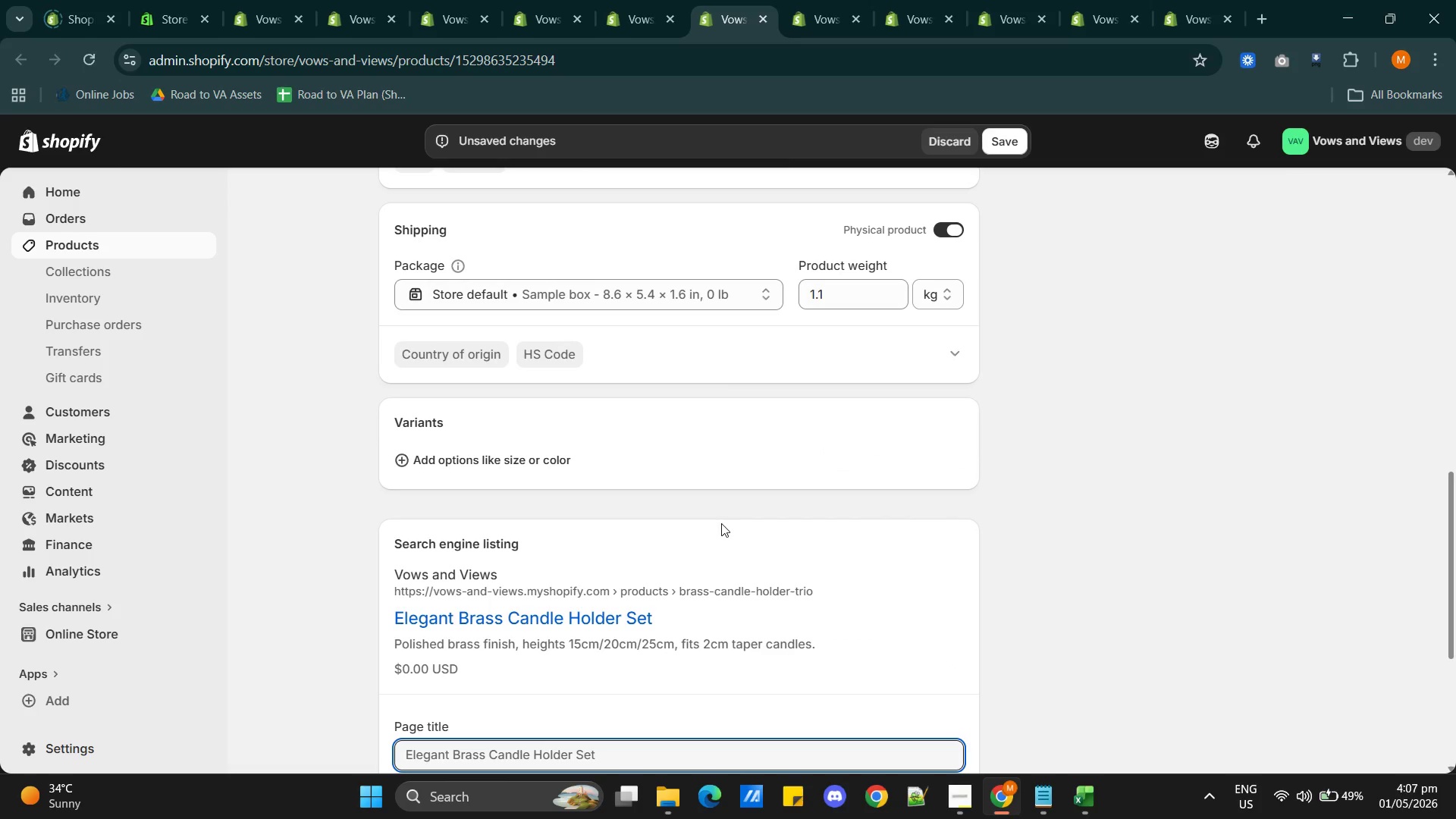 
scroll: coordinate [717, 525], scroll_direction: down, amount: 3.0
 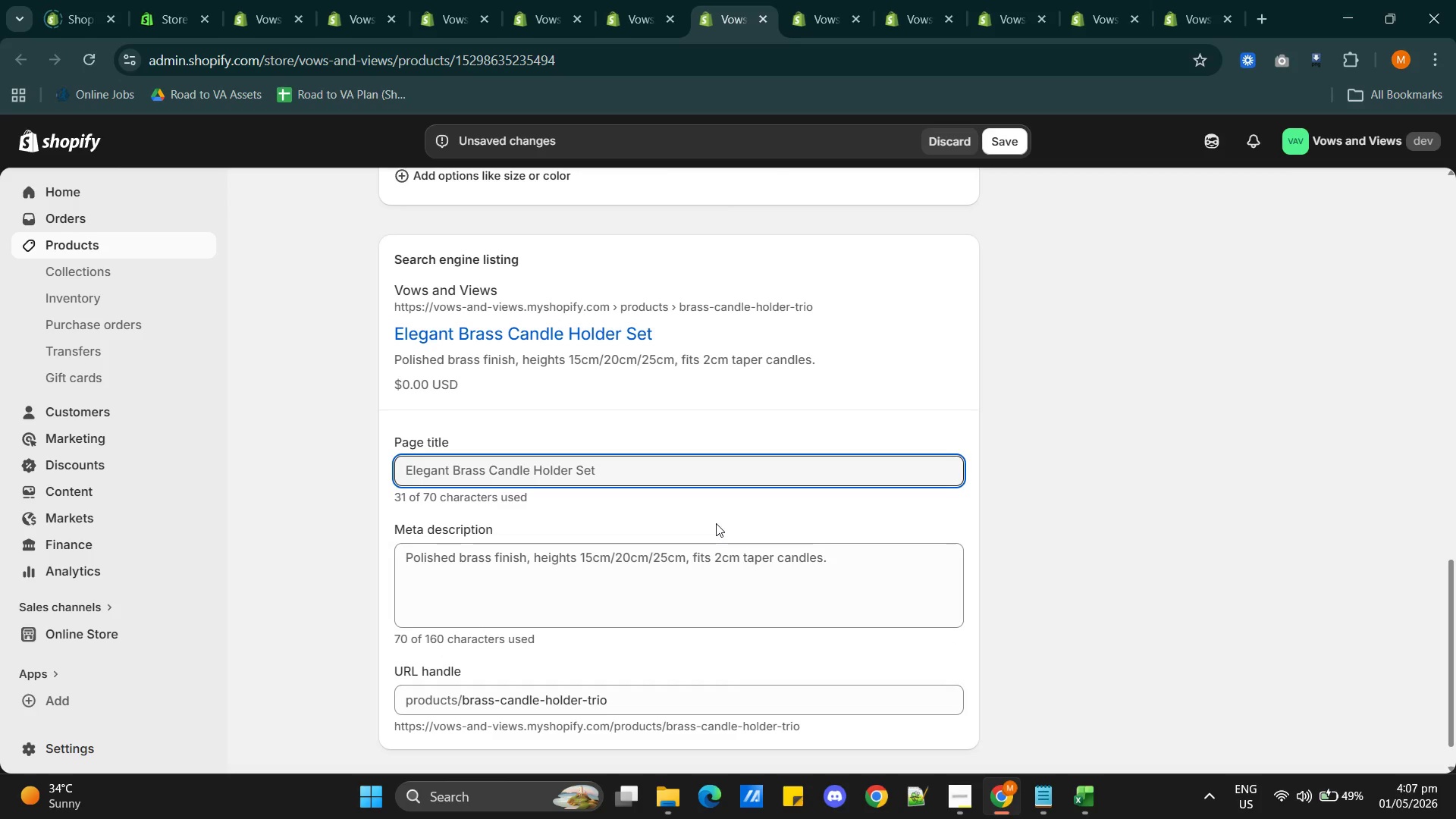 
wait(11.07)
 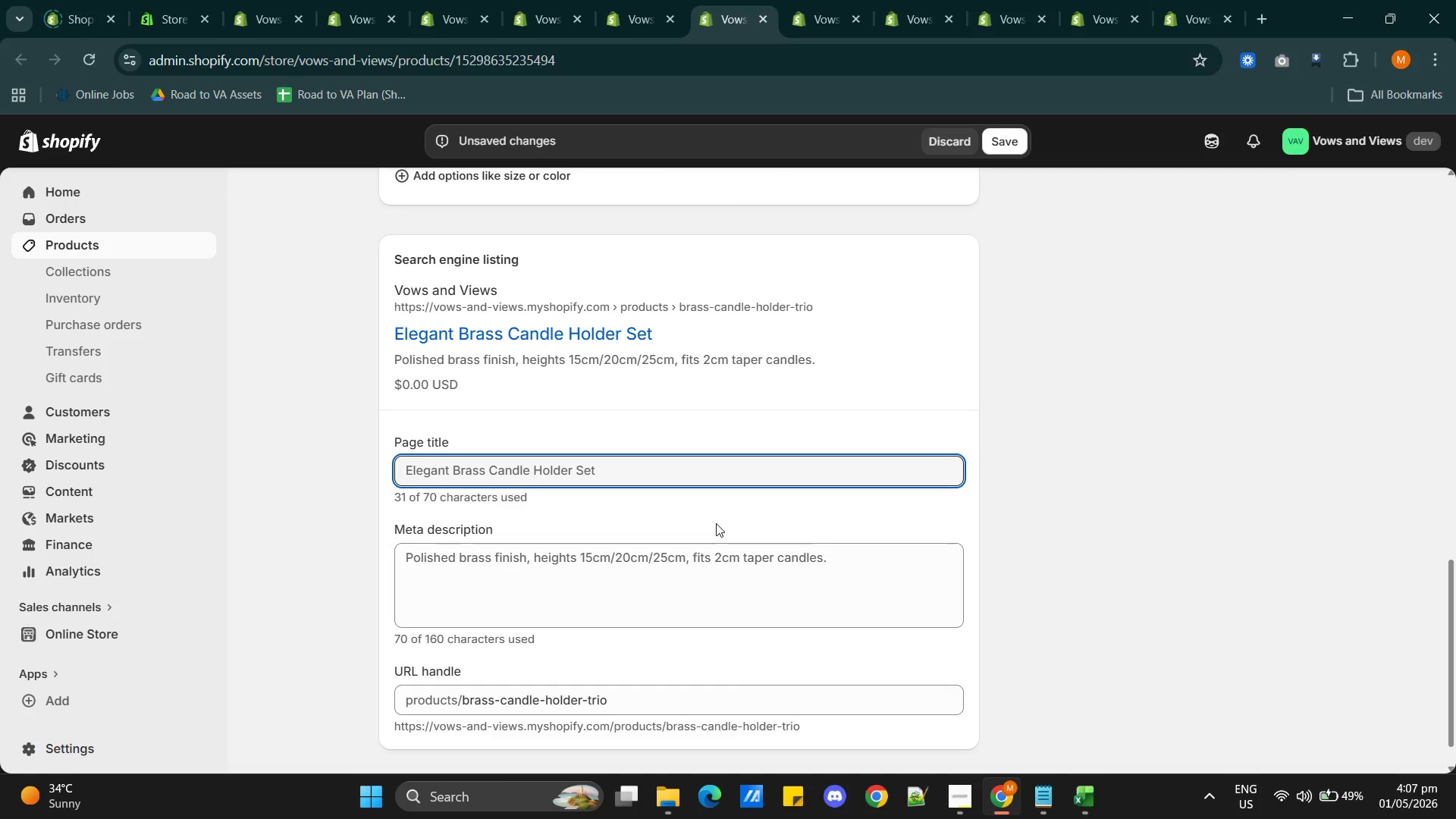 
left_click([653, 463])
 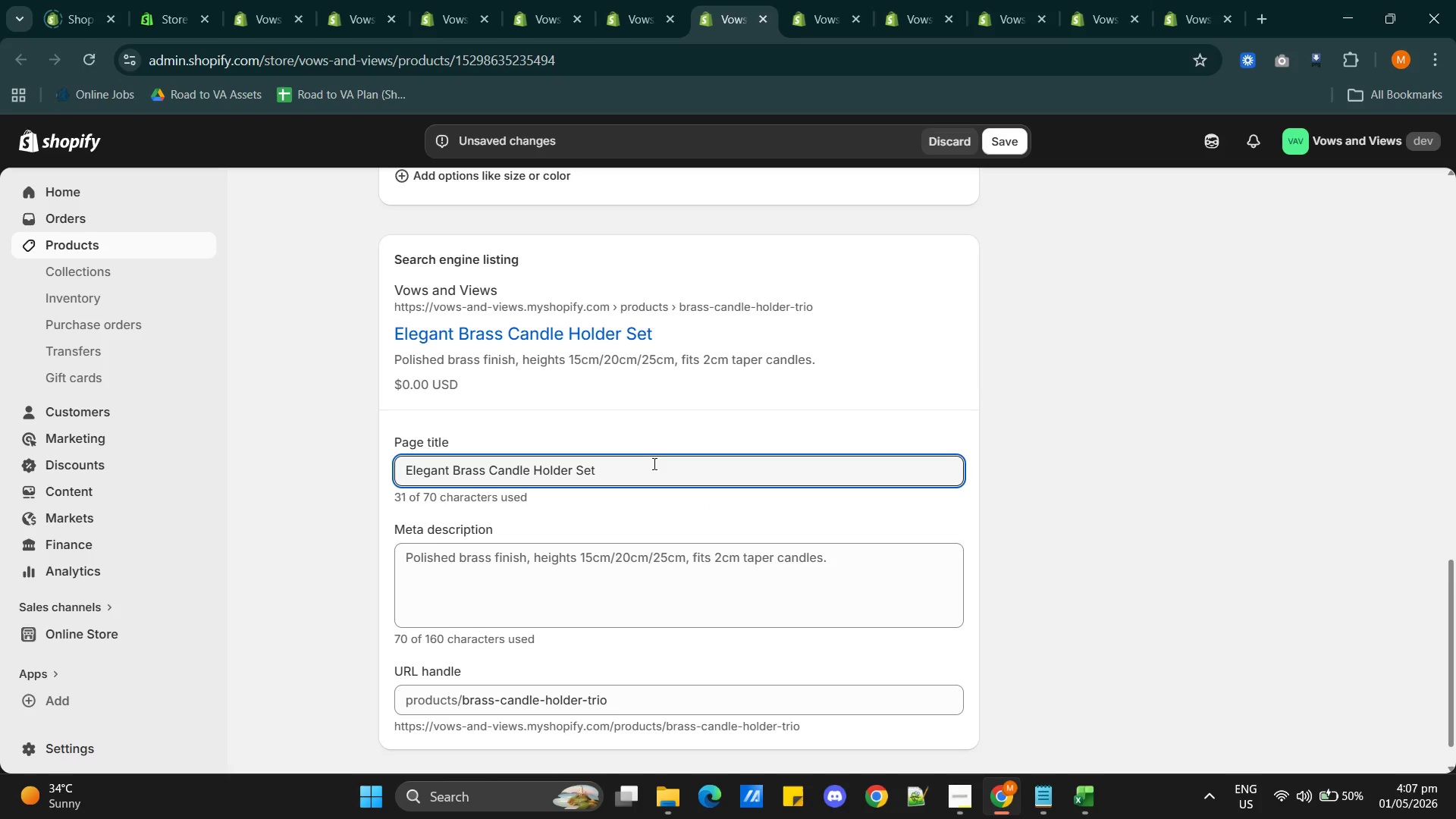 
key(Space)
 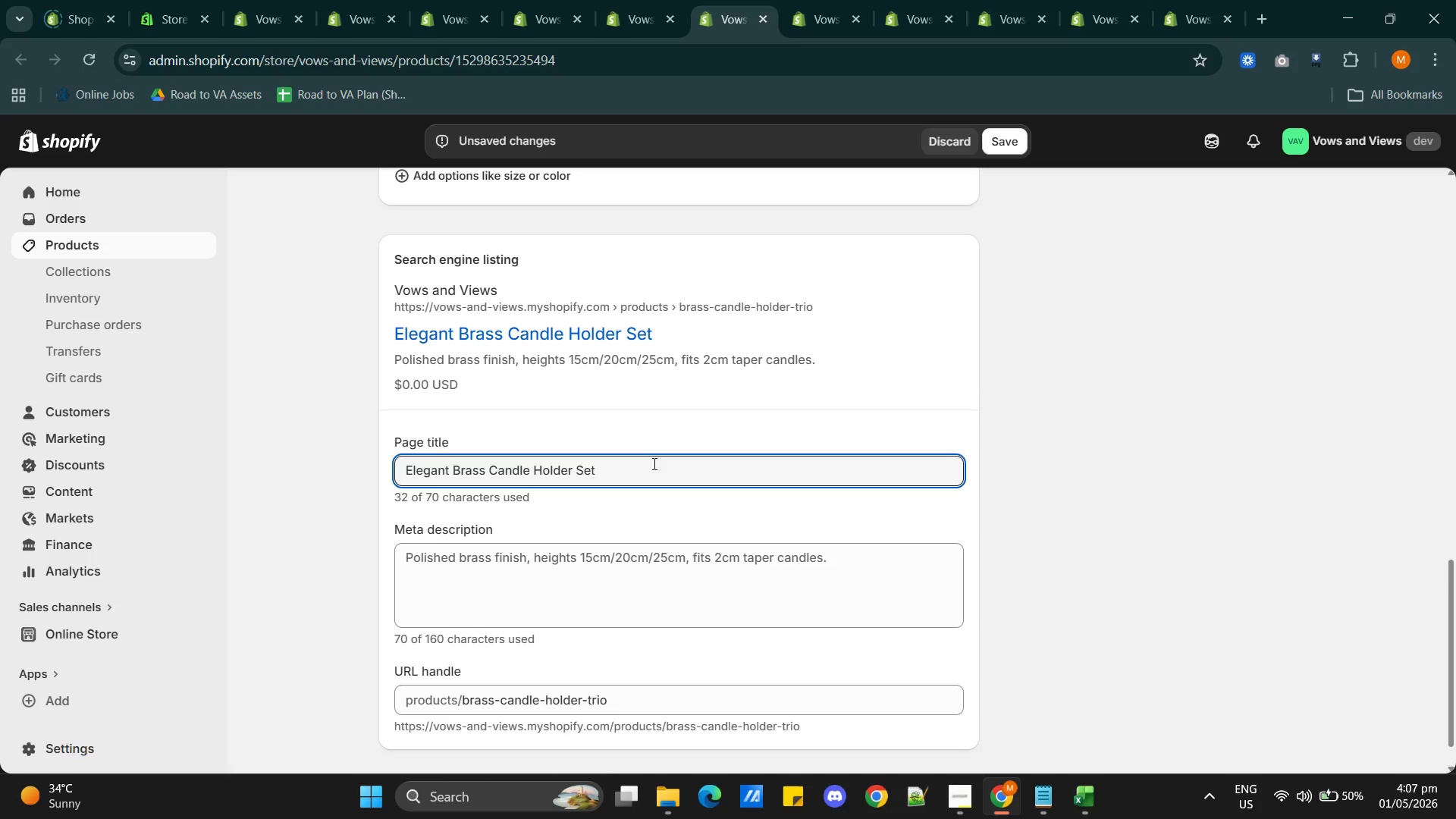 
type(| Wedding c)
key(Backspace)
type(Centerpiece DE)
key(Backspace)
type(ecor)
 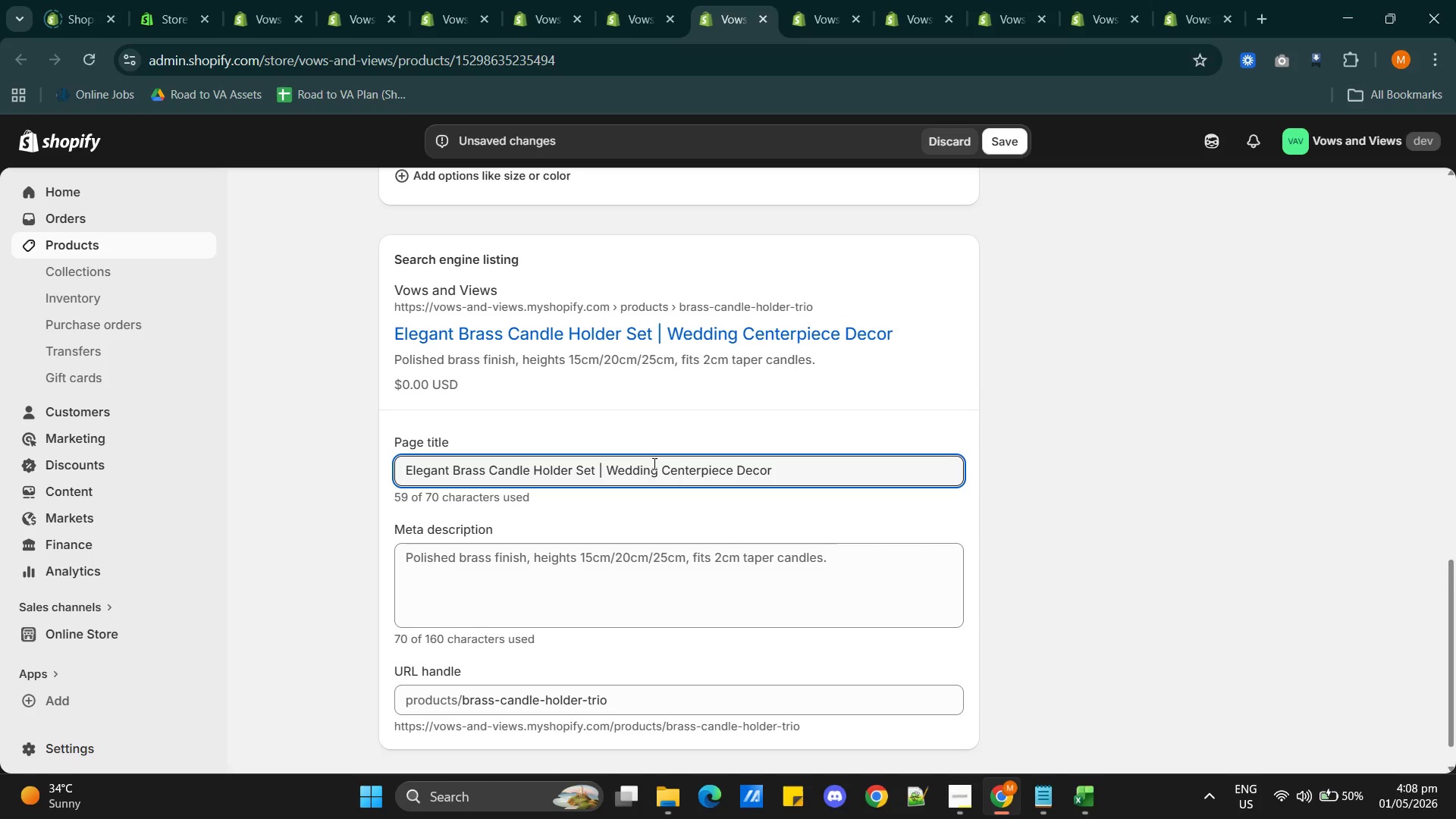 
scroll: coordinate [653, 561], scroll_direction: down, amount: 1.0
 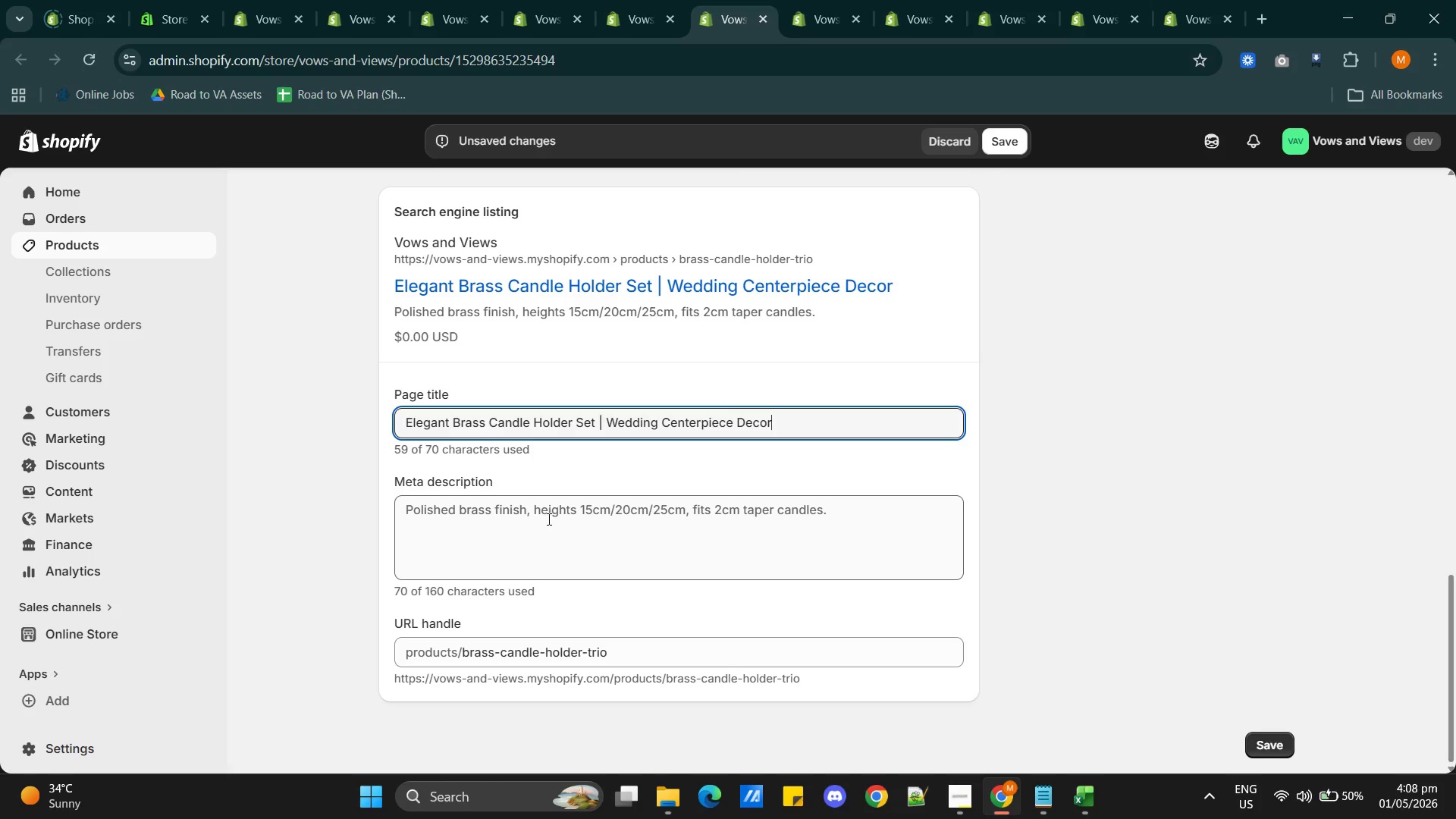 
double_click([548, 511])
 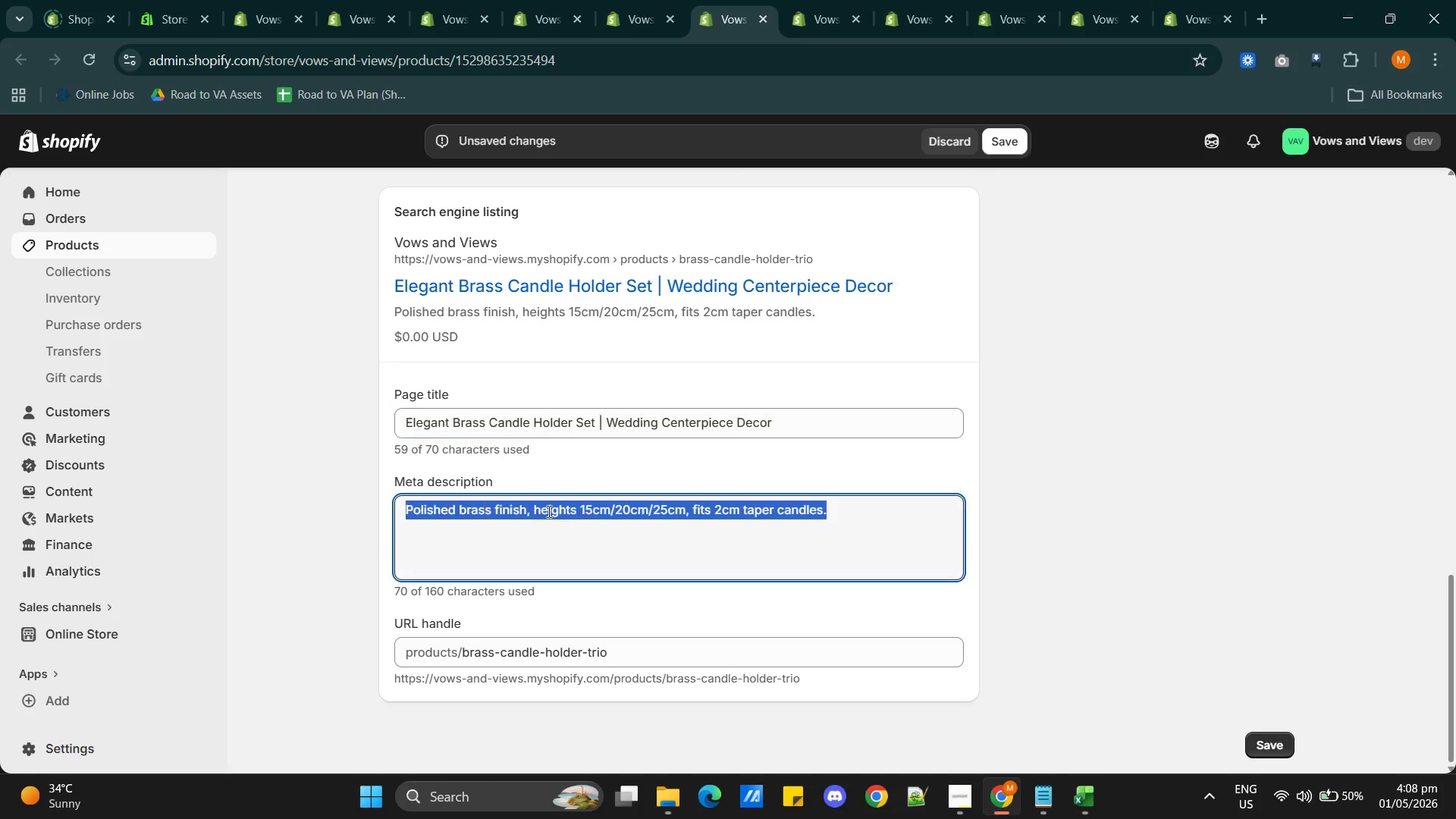 
triple_click([548, 511])
 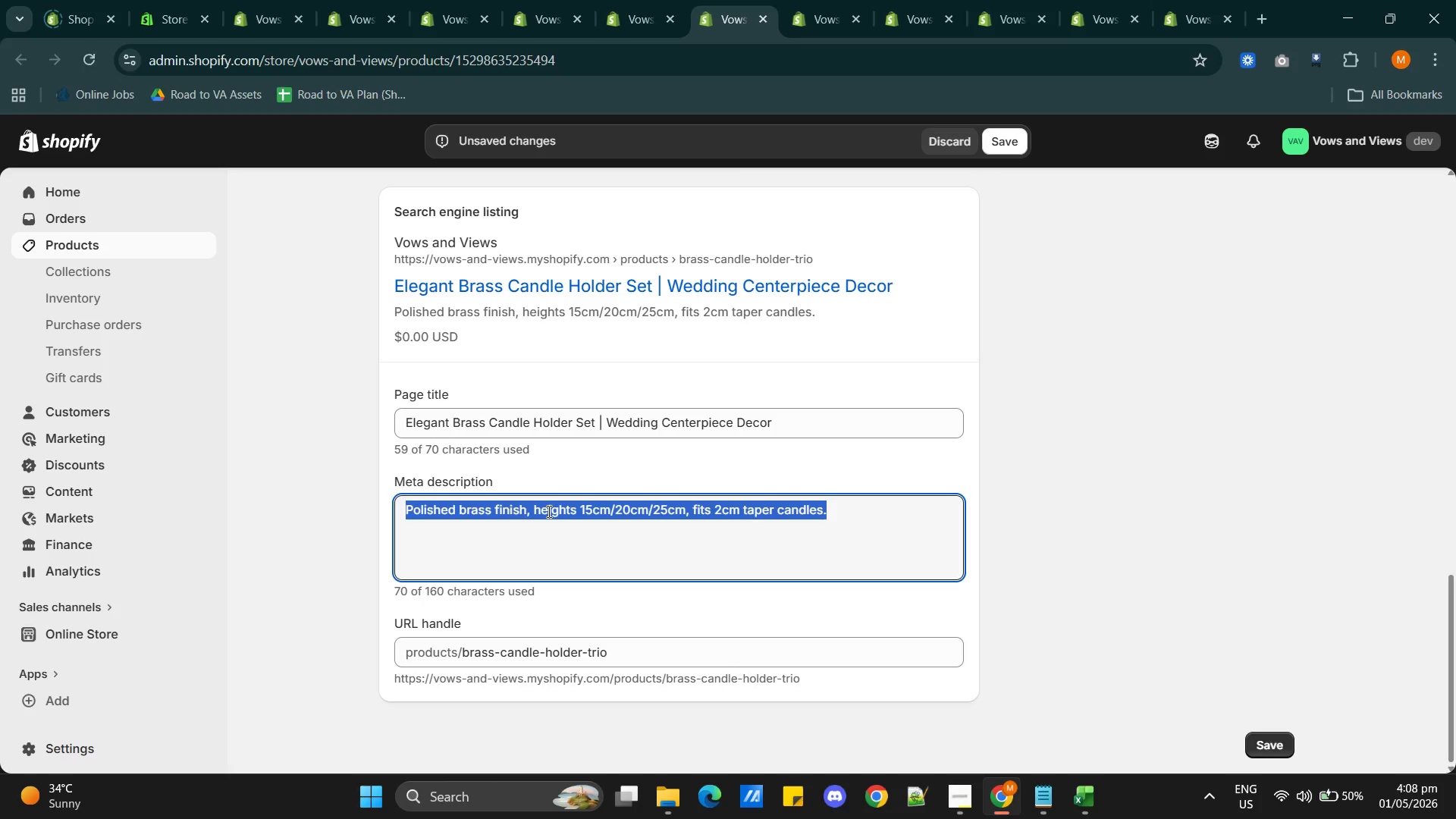 
type(Create timeless elegance with this brass candle holder trio. P)
 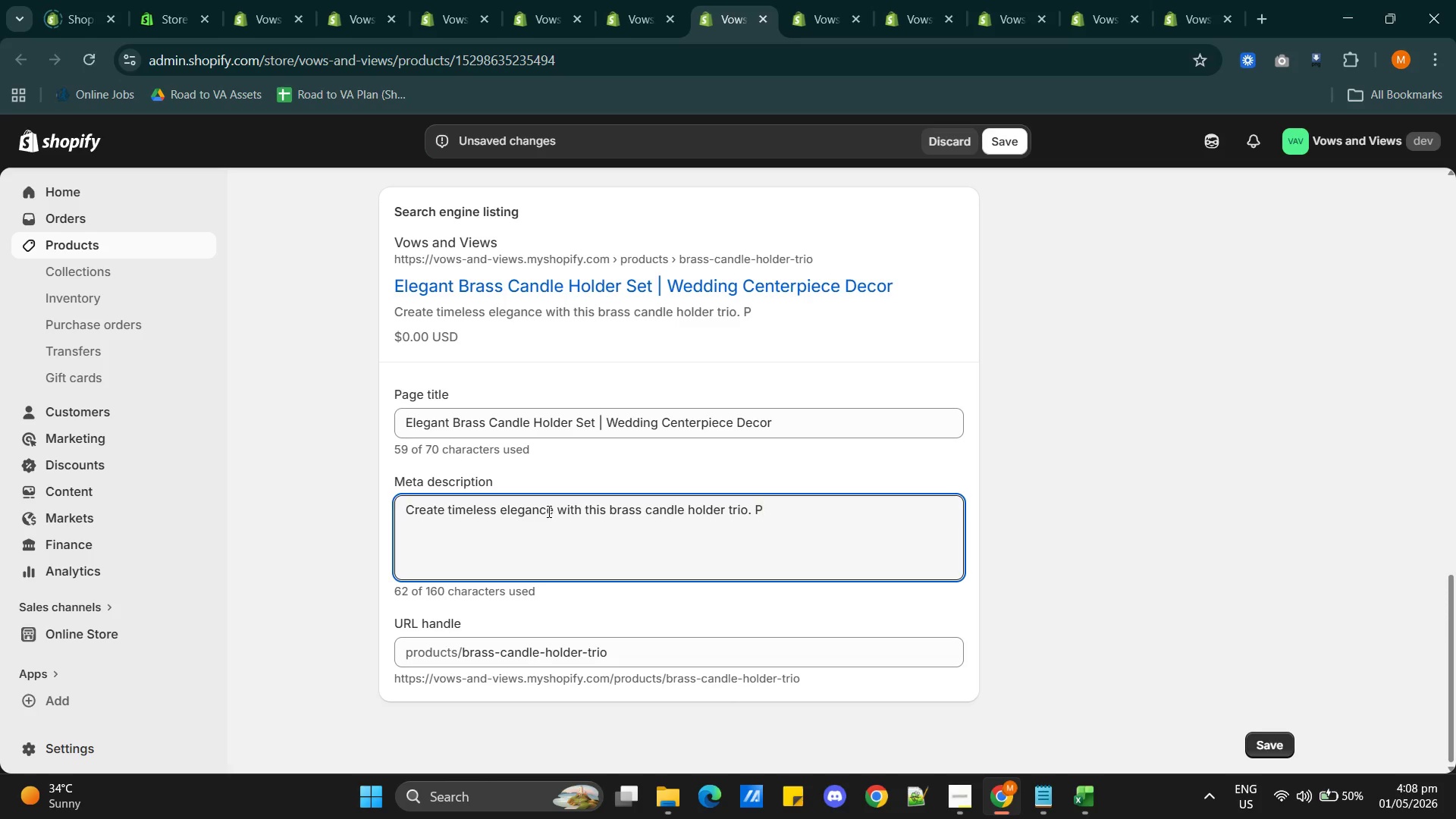 
type(erfect from )
 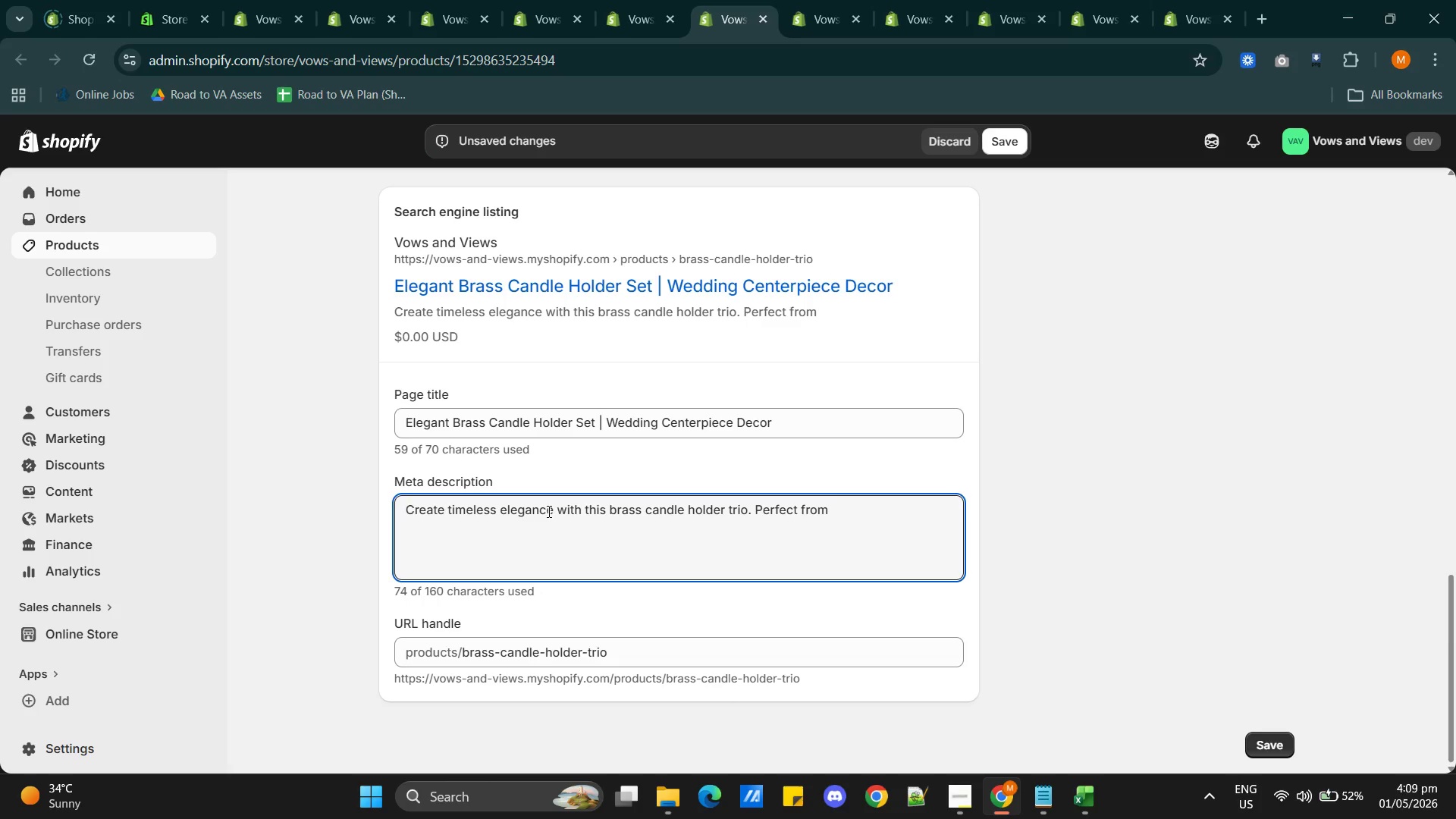 
wait(25.97)
 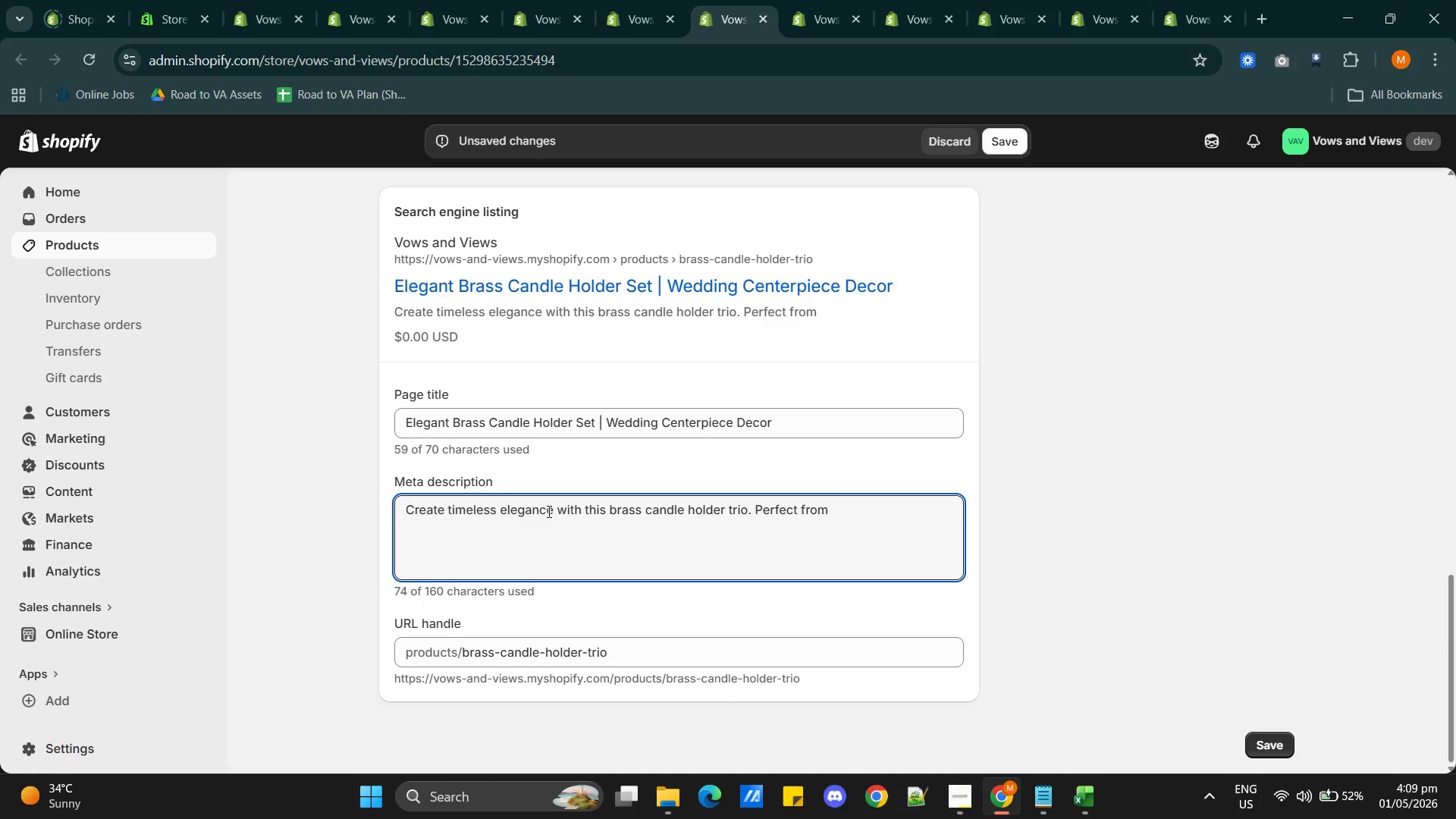 
key(Backspace)
key(Backspace)
key(Backspace)
key(Backspace)
type(or romantic wedding tables)
 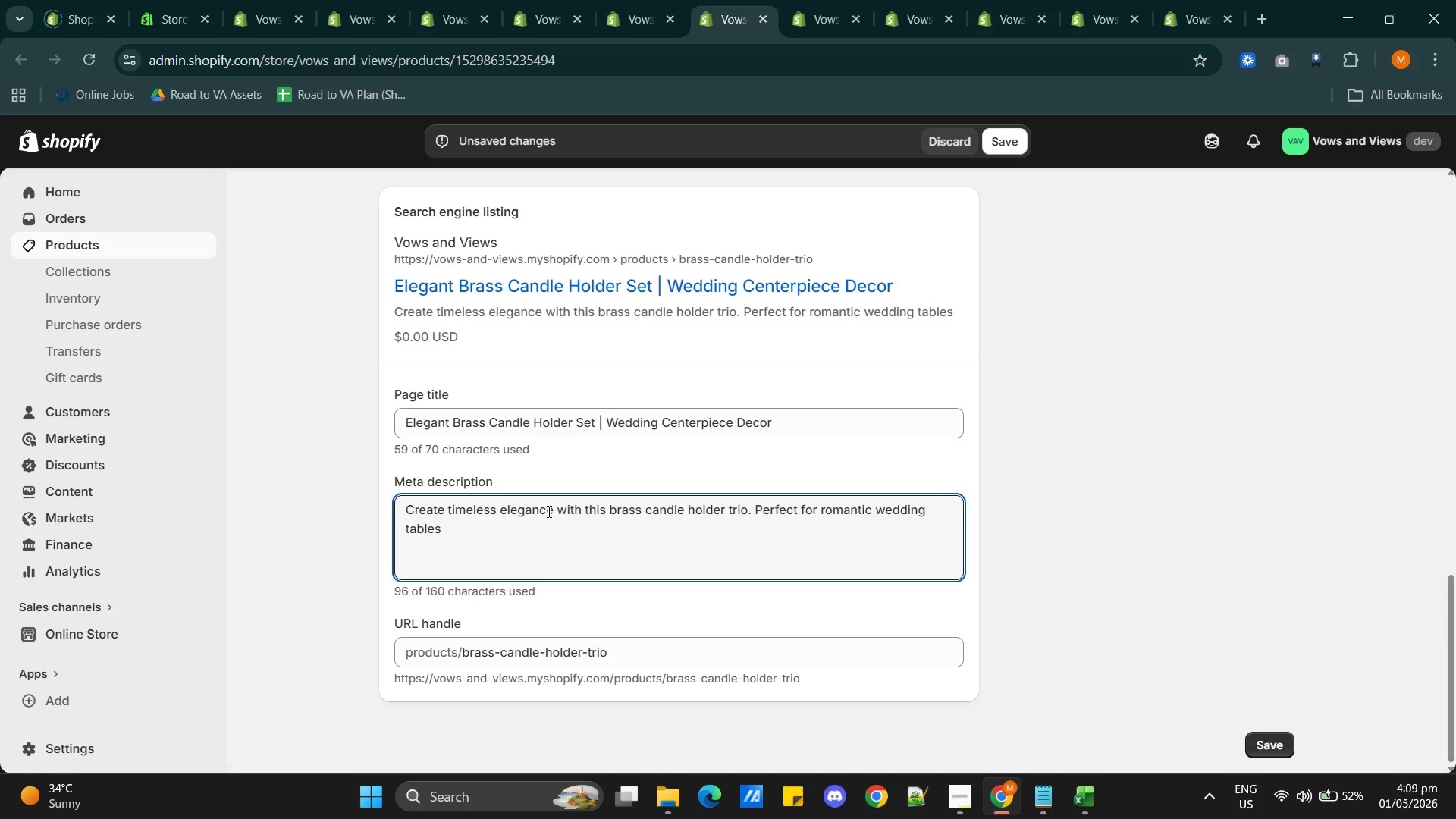 
type( and ambient li9ght)
key(Backspace)
key(Backspace)
key(Backspace)
key(Backspace)
key(Backspace)
type(ighting)
 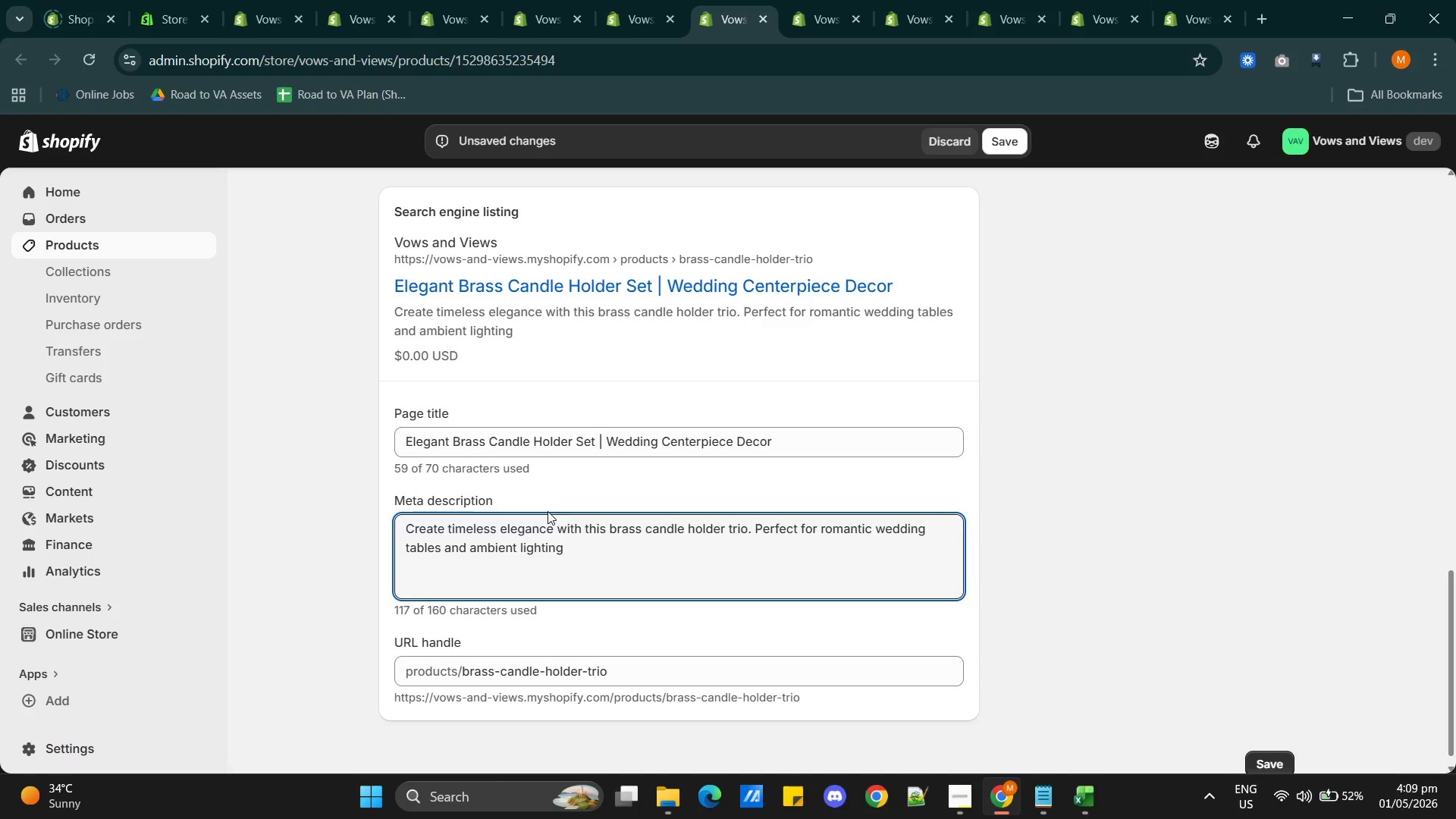 
wait(5.09)
 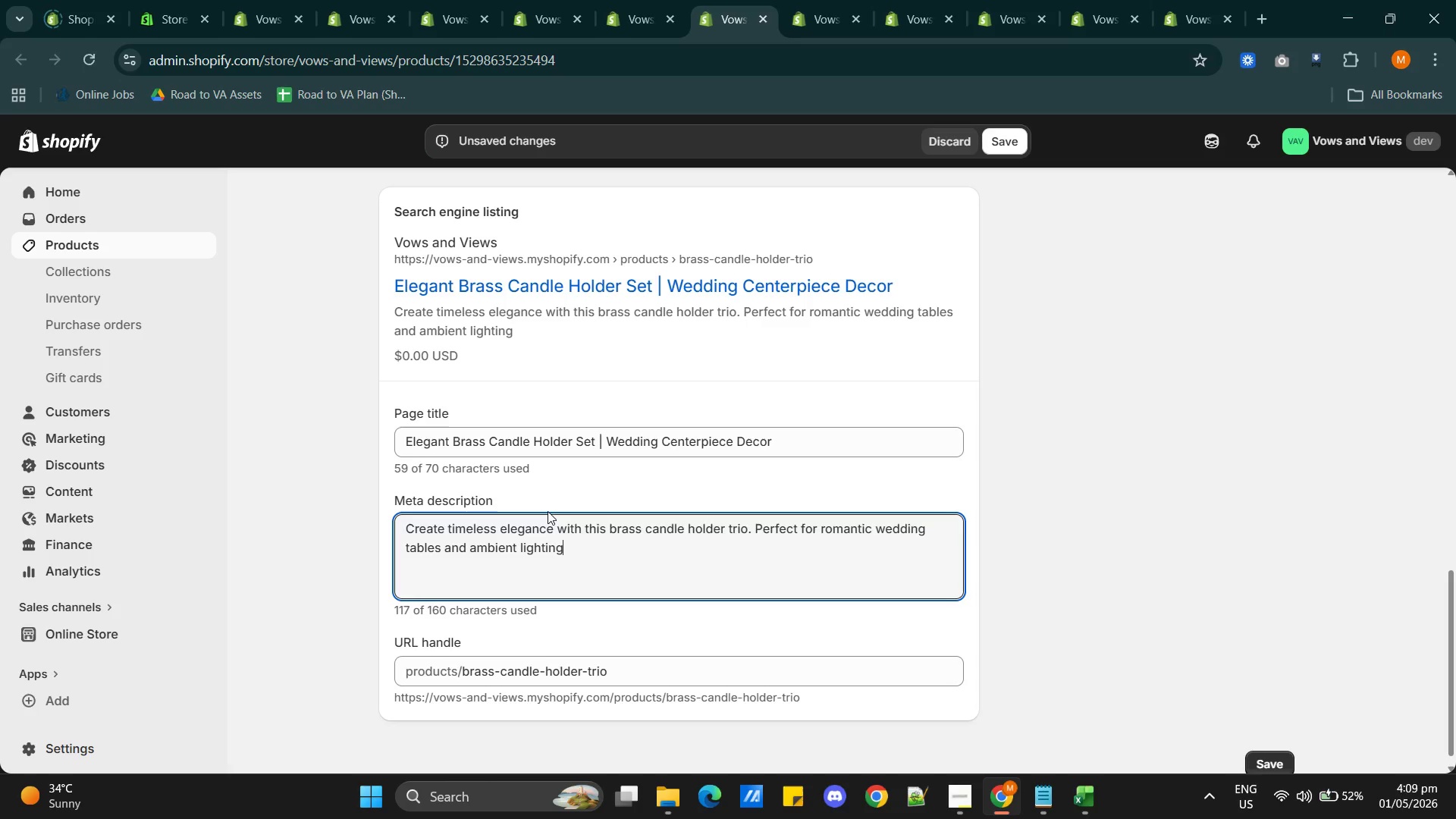 
key(Period)
 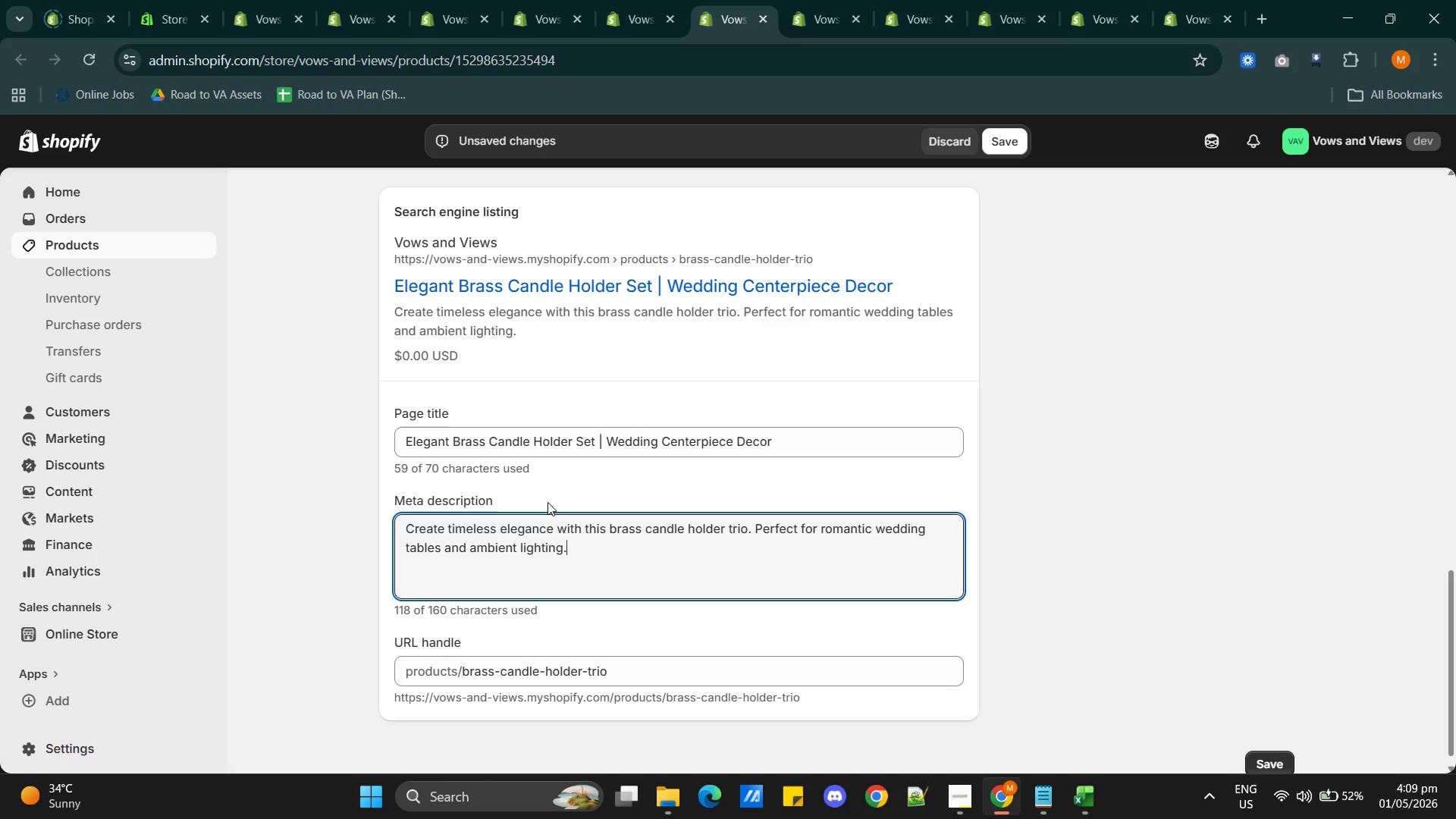 
scroll: coordinate [586, 551], scroll_direction: down, amount: 3.0
 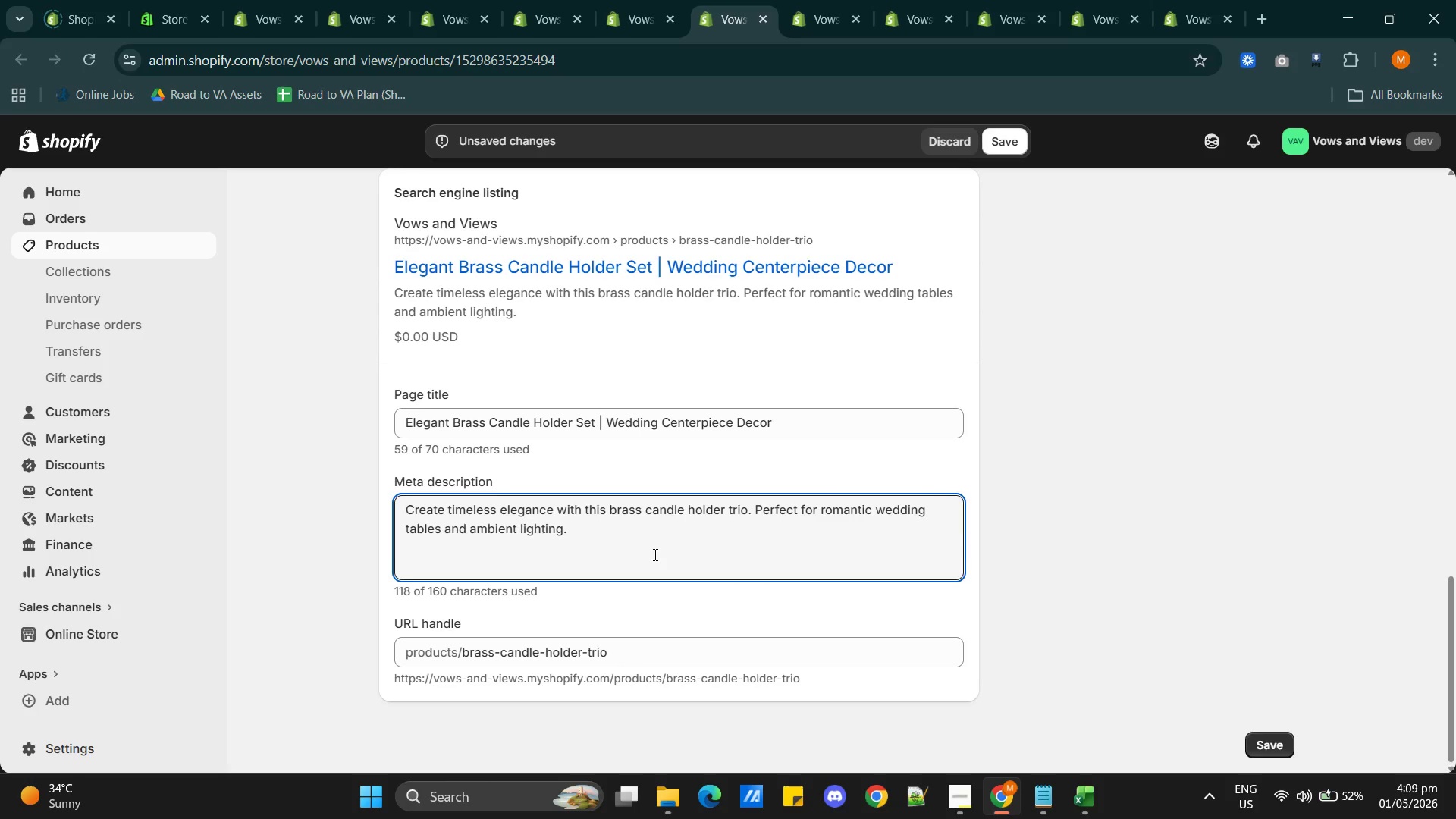 
scroll: coordinate [655, 600], scroll_direction: up, amount: 11.0
 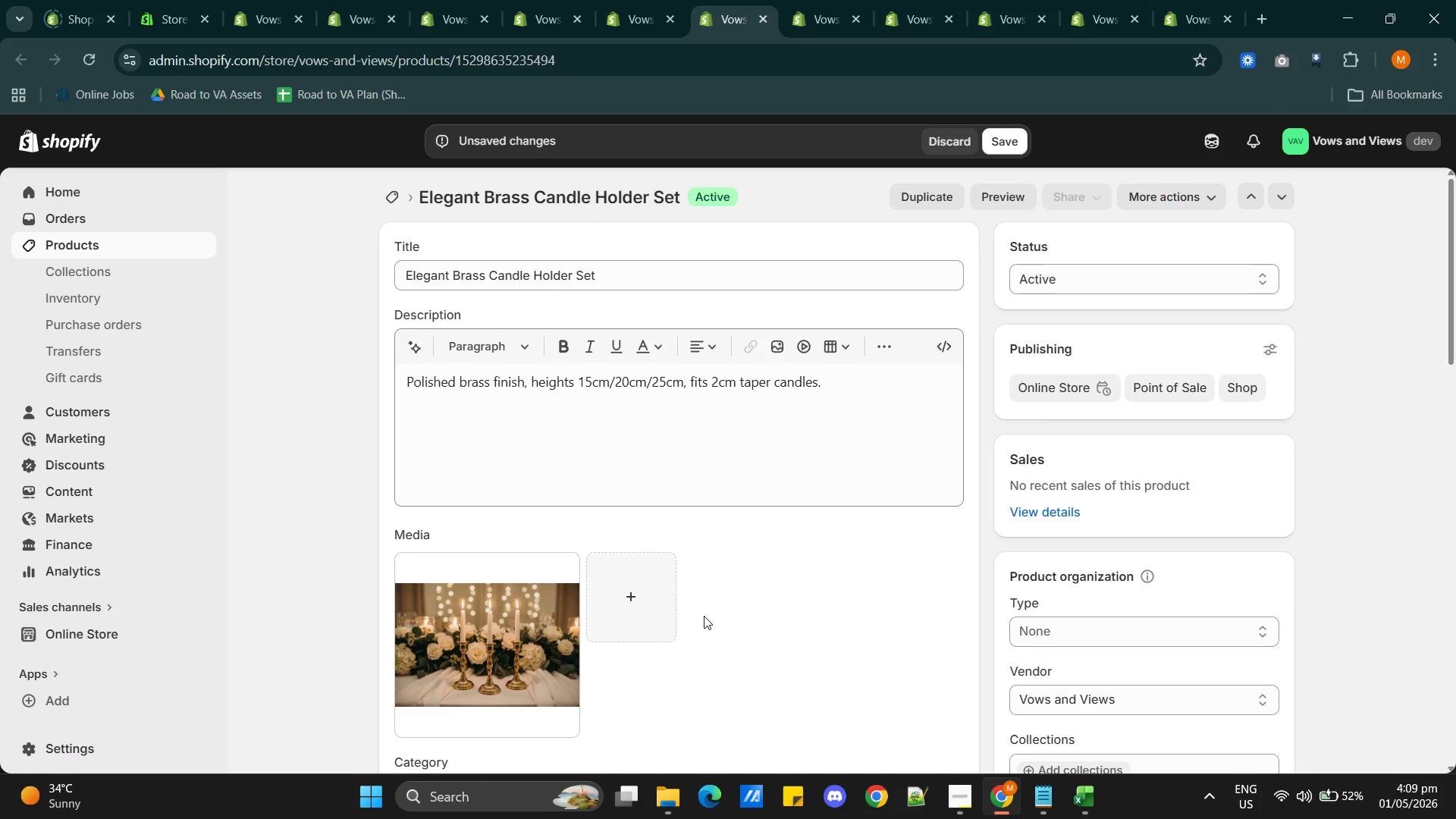 
scroll: coordinate [704, 616], scroll_direction: down, amount: 2.0
 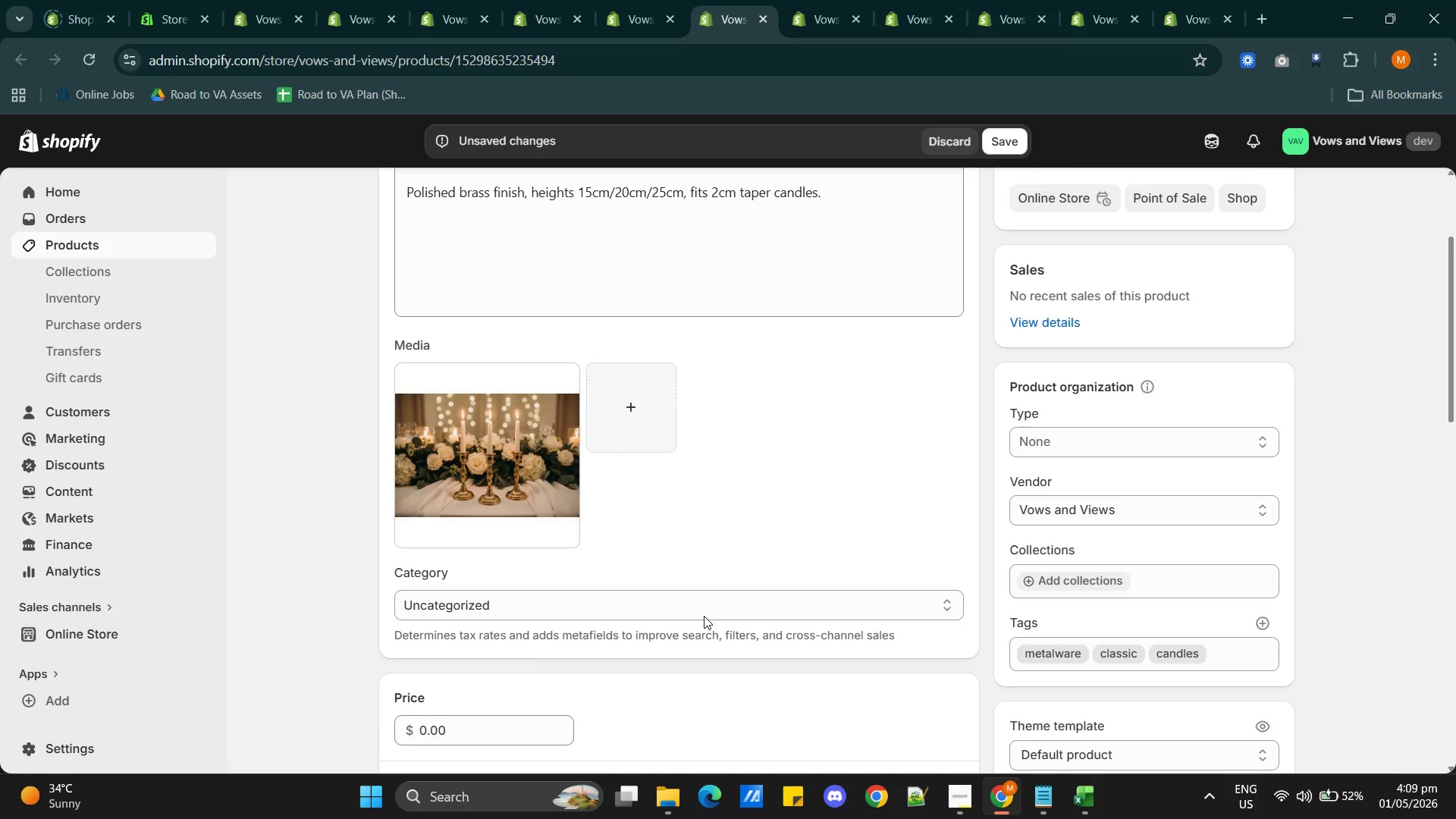 
scroll: coordinate [704, 616], scroll_direction: up, amount: 4.0
 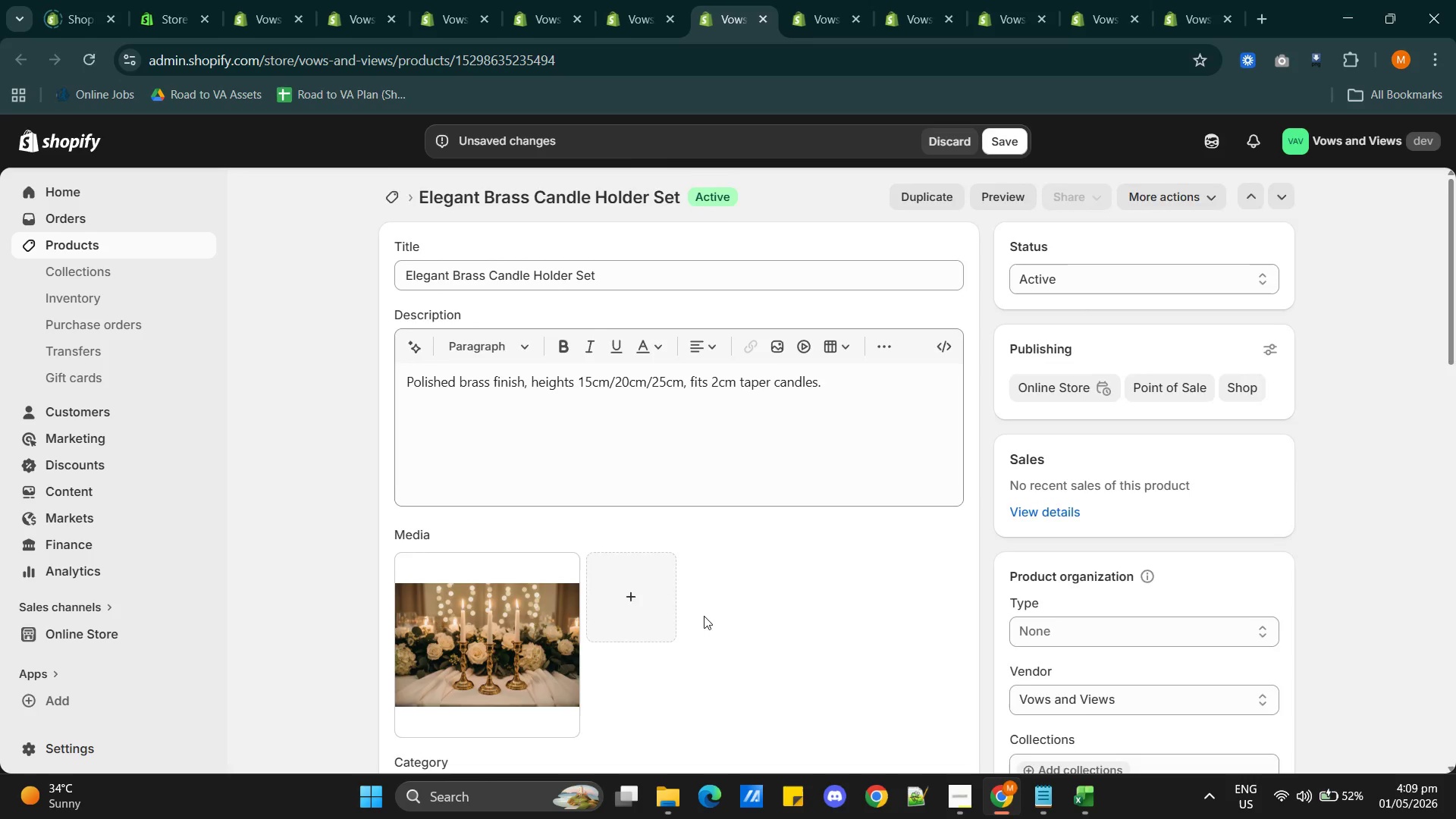 
scroll: coordinate [701, 613], scroll_direction: down, amount: 21.0
 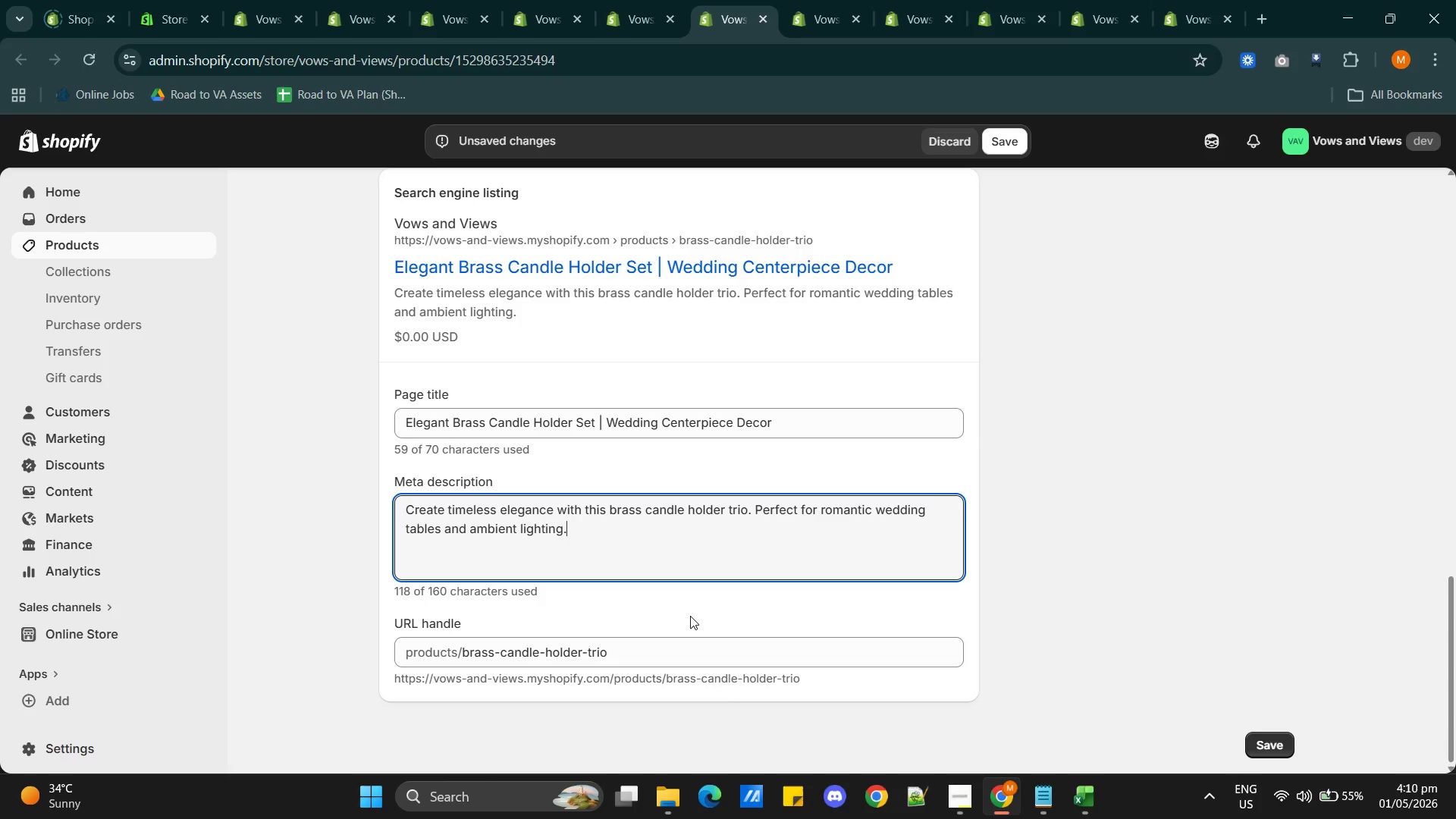 
wait(71.95)
 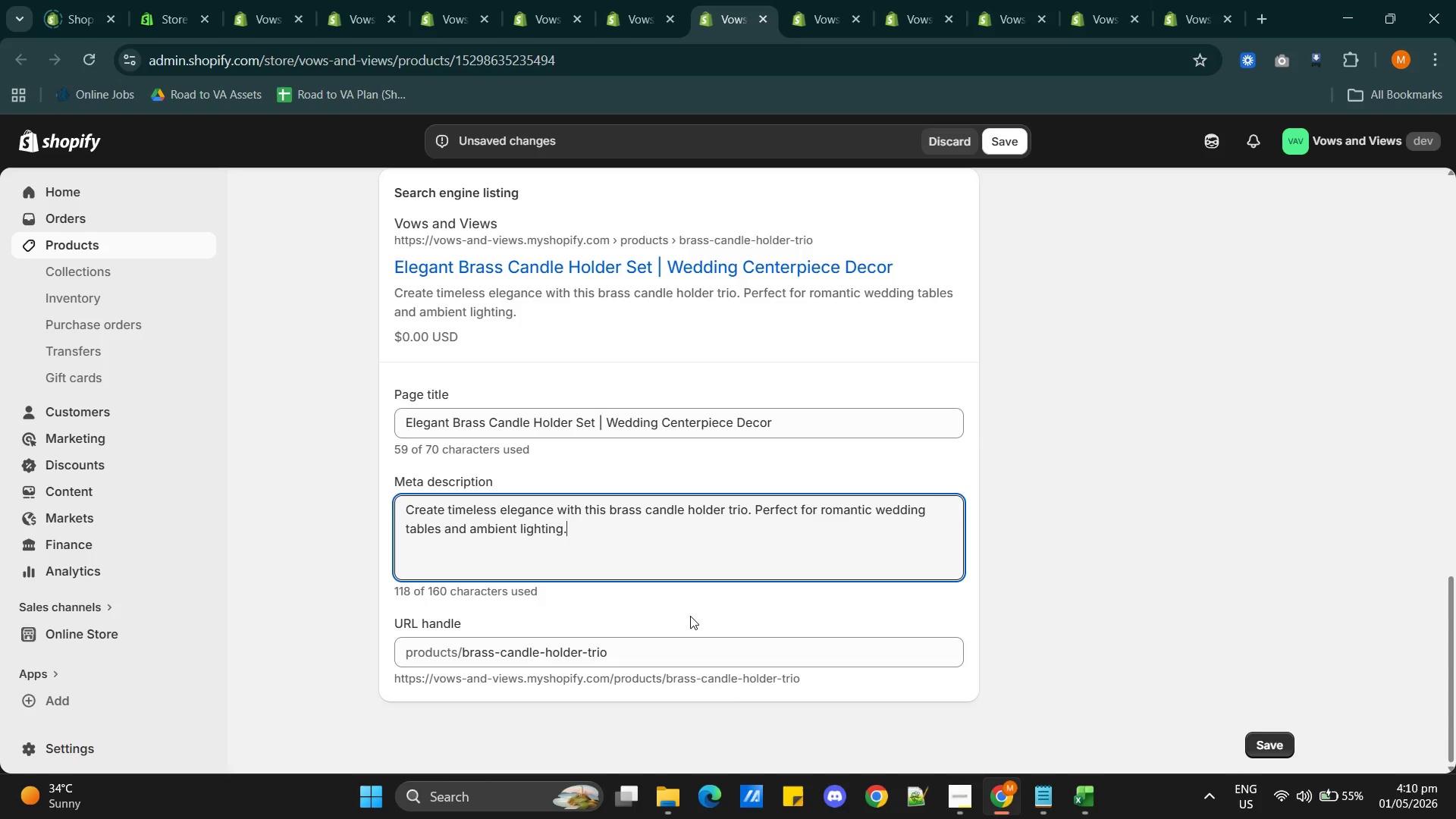 
scroll: coordinate [760, 555], scroll_direction: down, amount: 1.0
 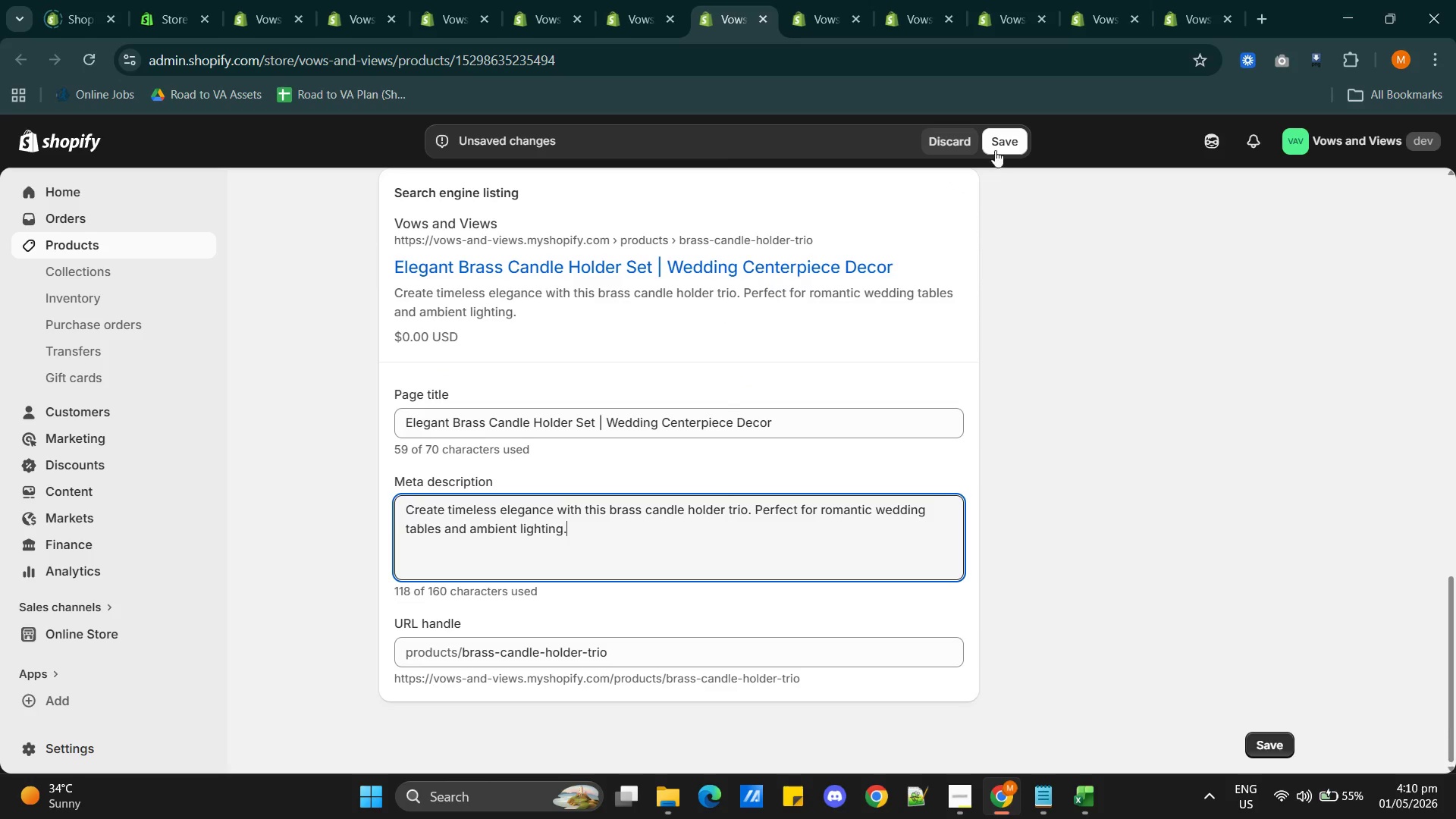 
left_click([999, 143])
 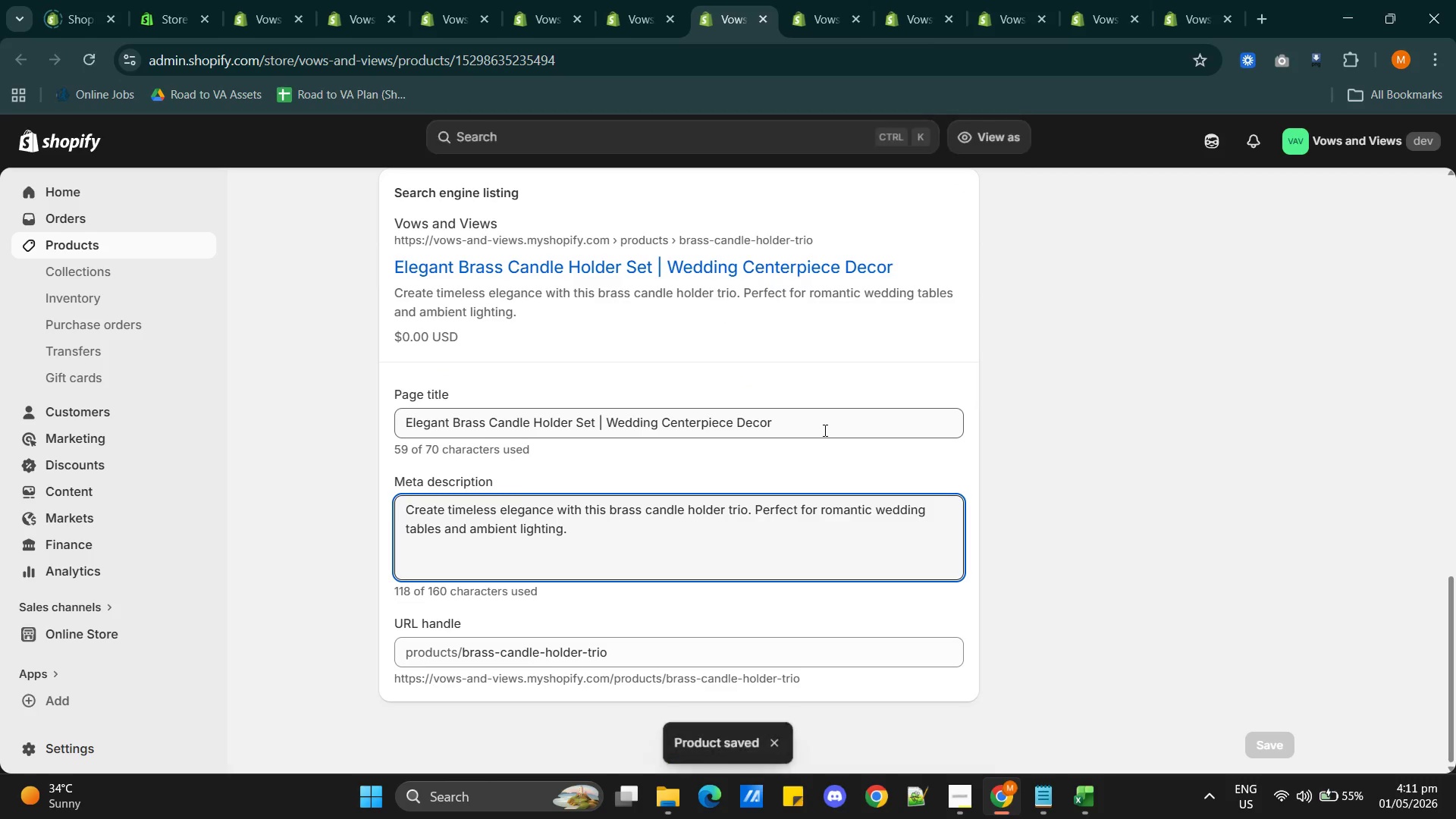 
wait(9.84)
 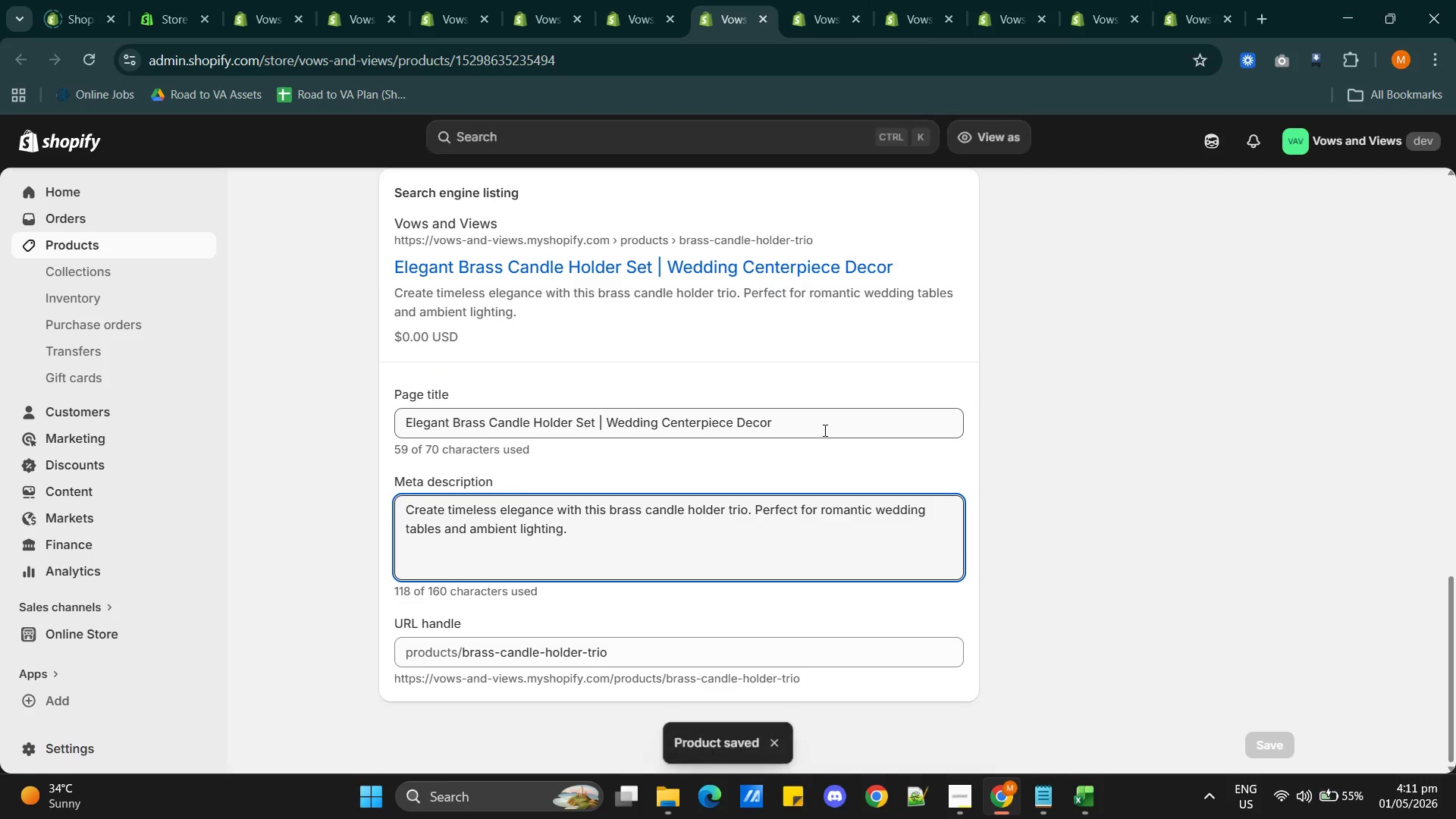 
left_click([817, 14])
 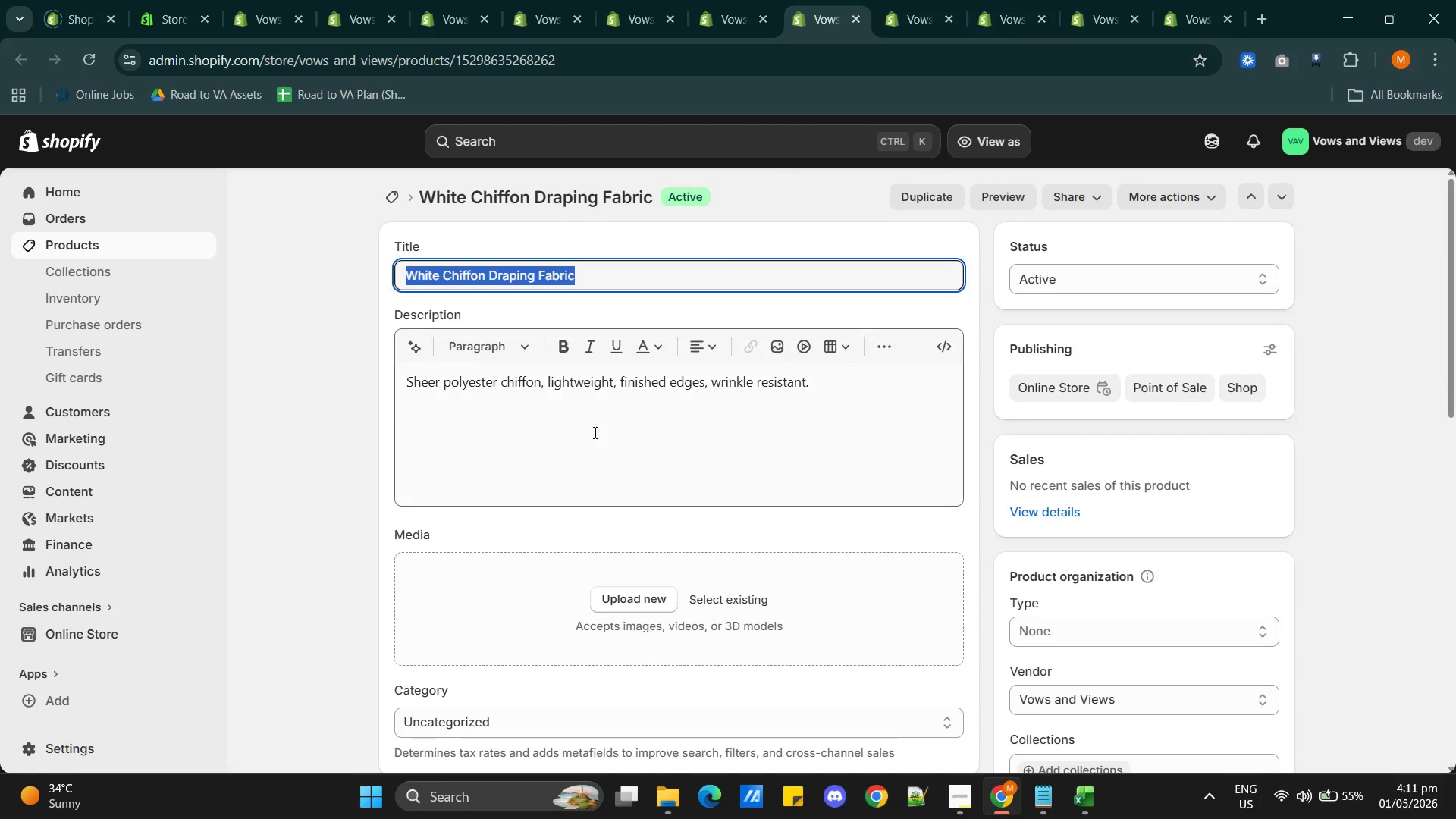 
left_click([593, 438])
 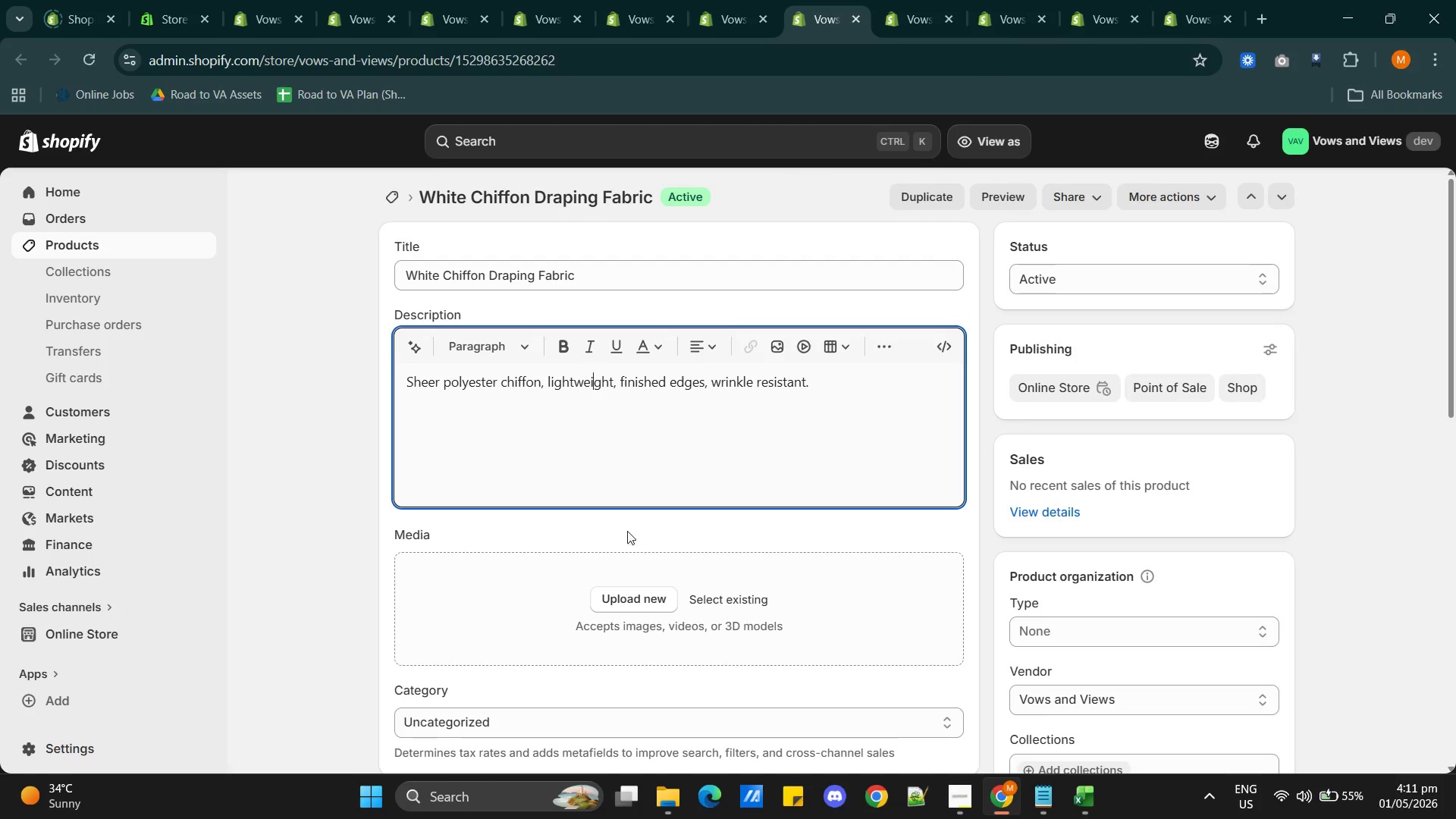 
scroll: coordinate [734, 611], scroll_direction: down, amount: 1.0
 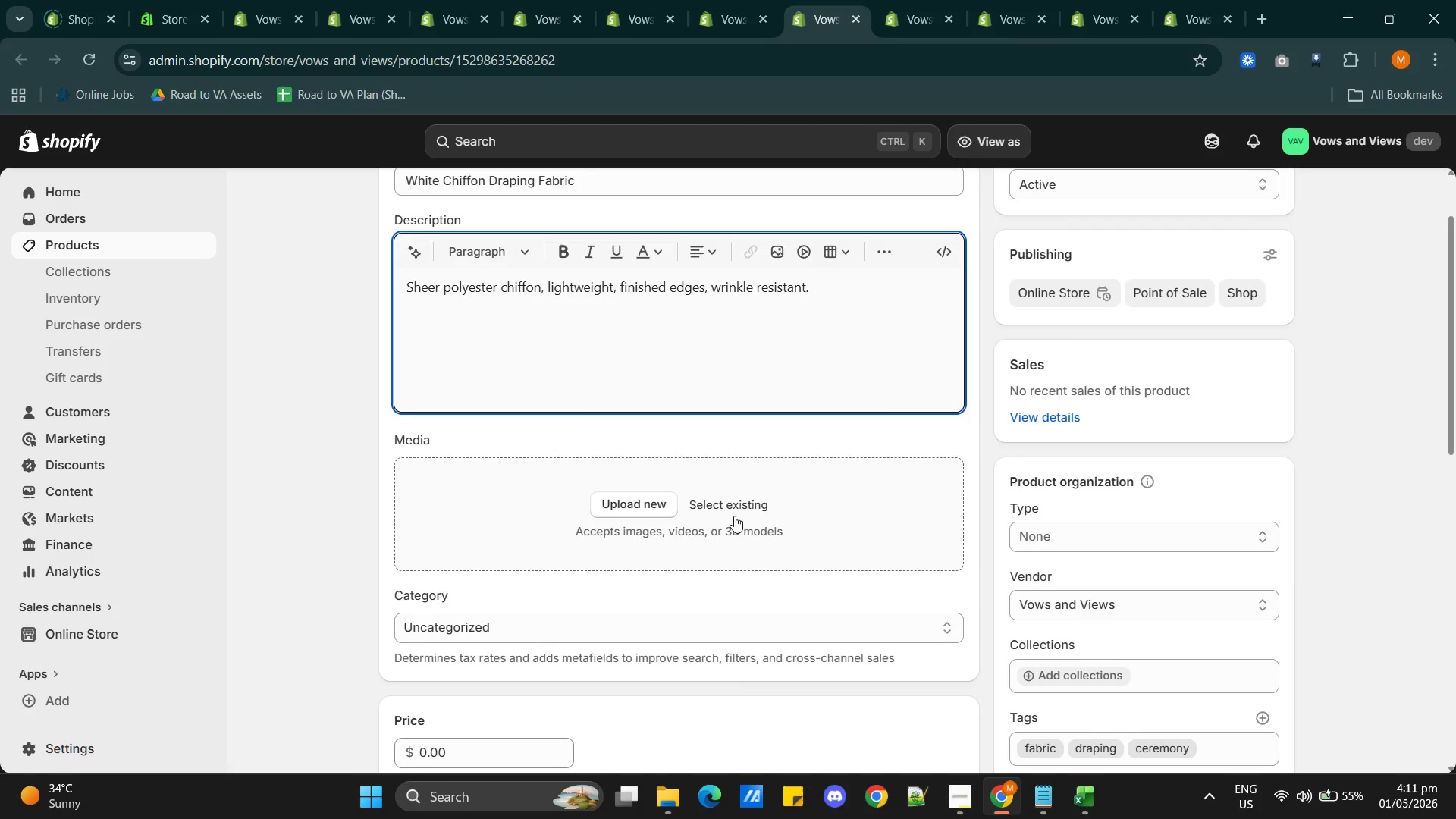 
left_click([734, 502])
 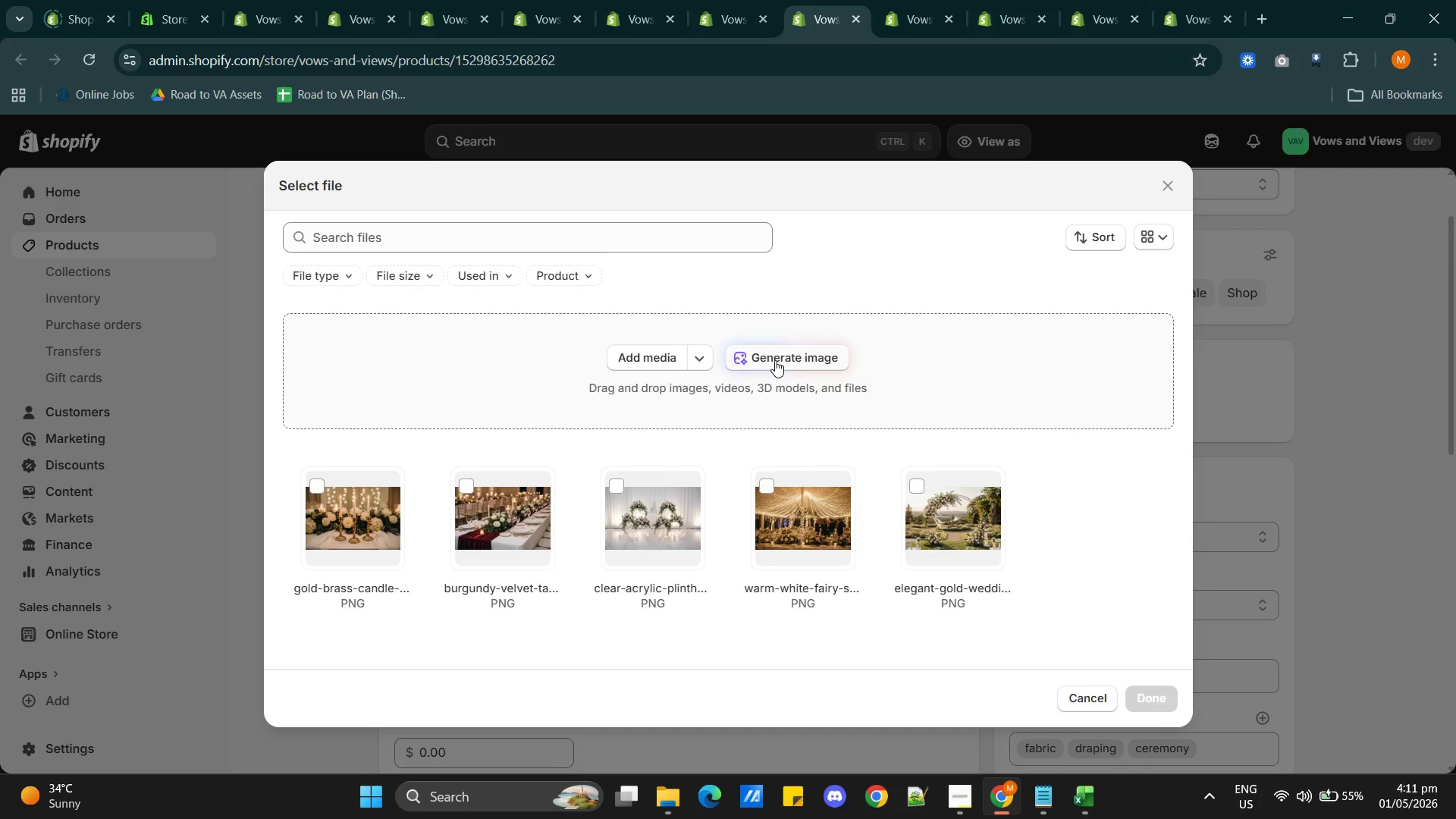 
wait(6.8)
 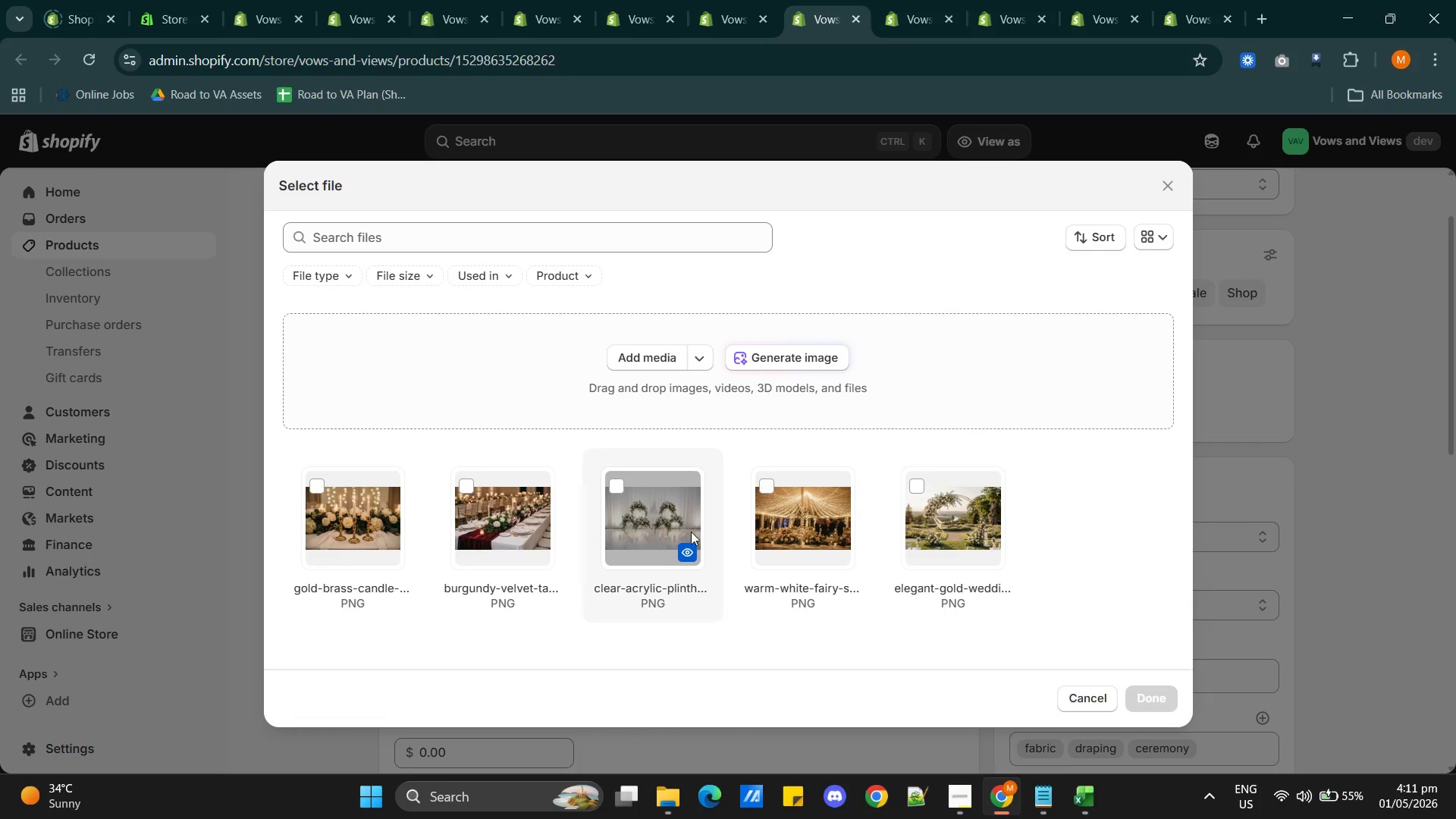 
left_click([775, 360])
 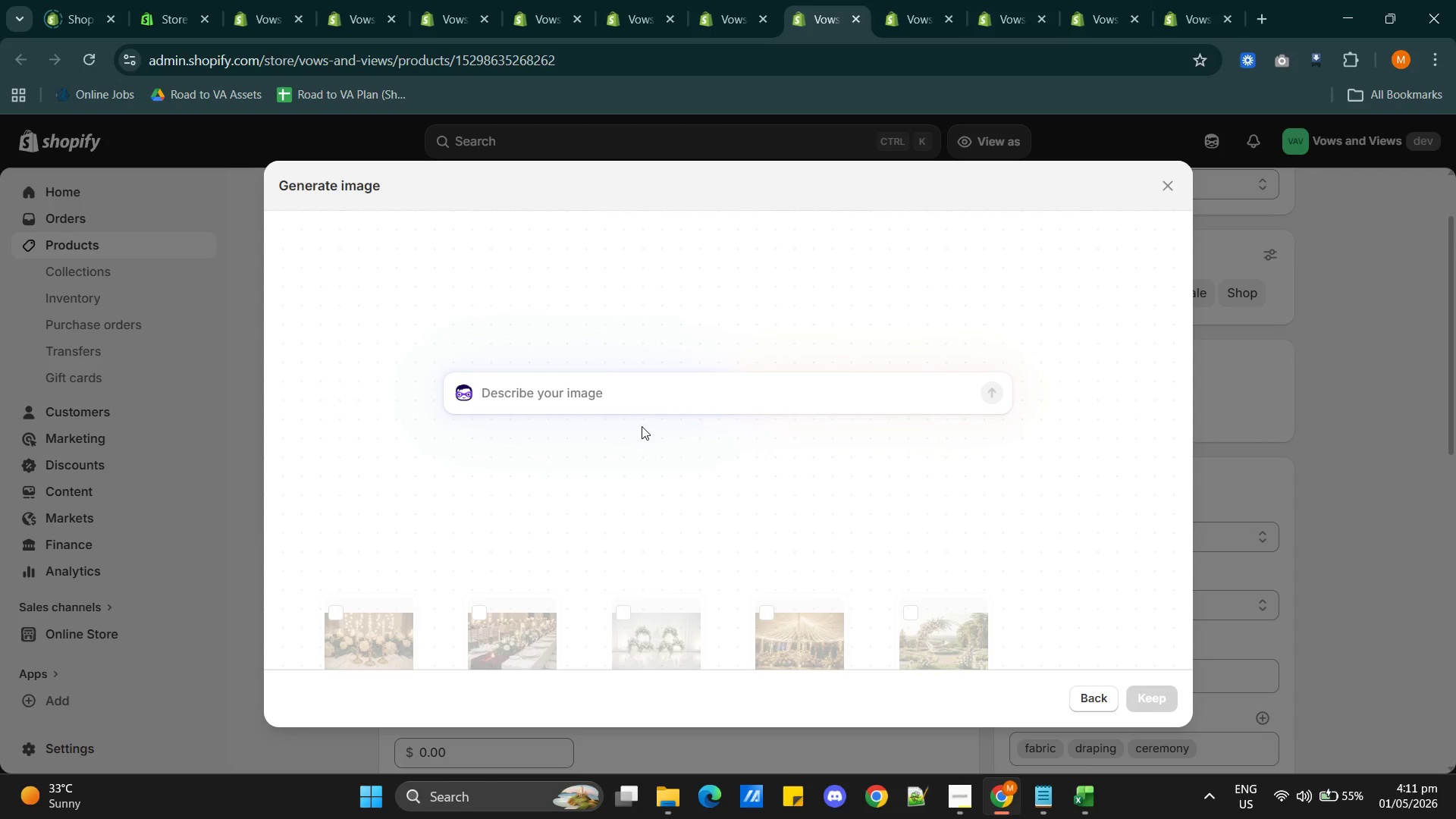 
wait(17.94)
 